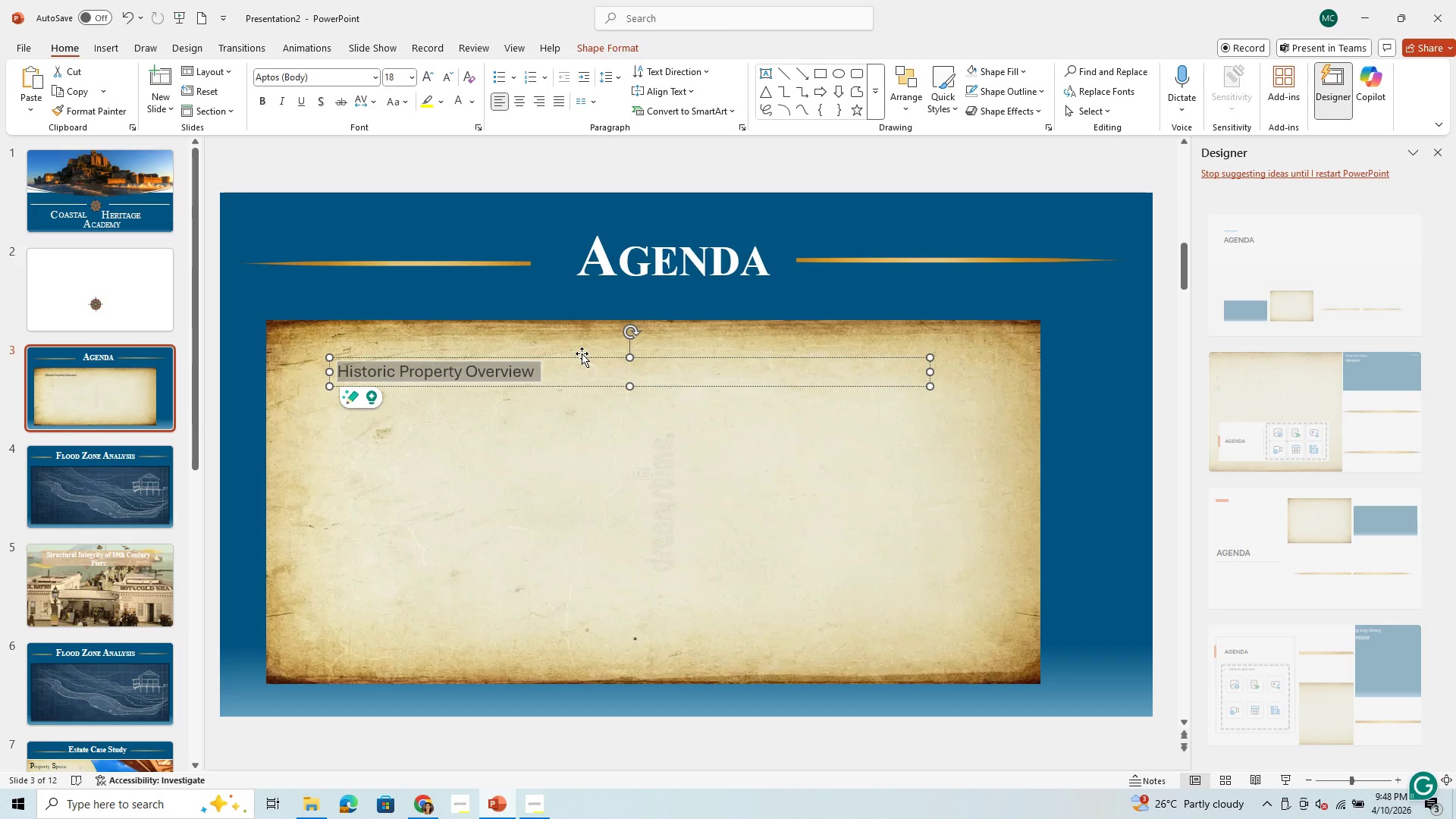 
key(Control+C)
 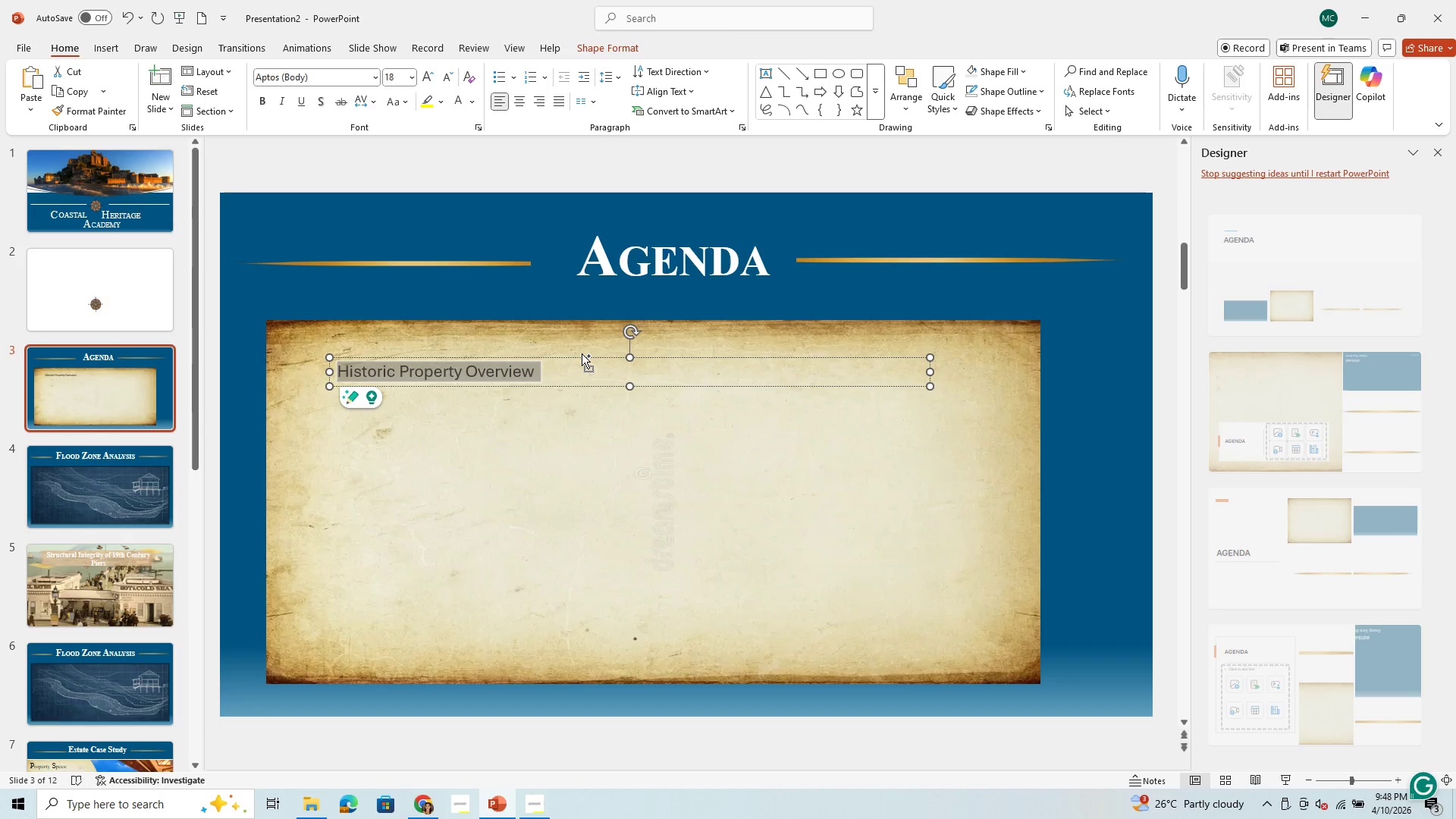 
key(Control+V)
 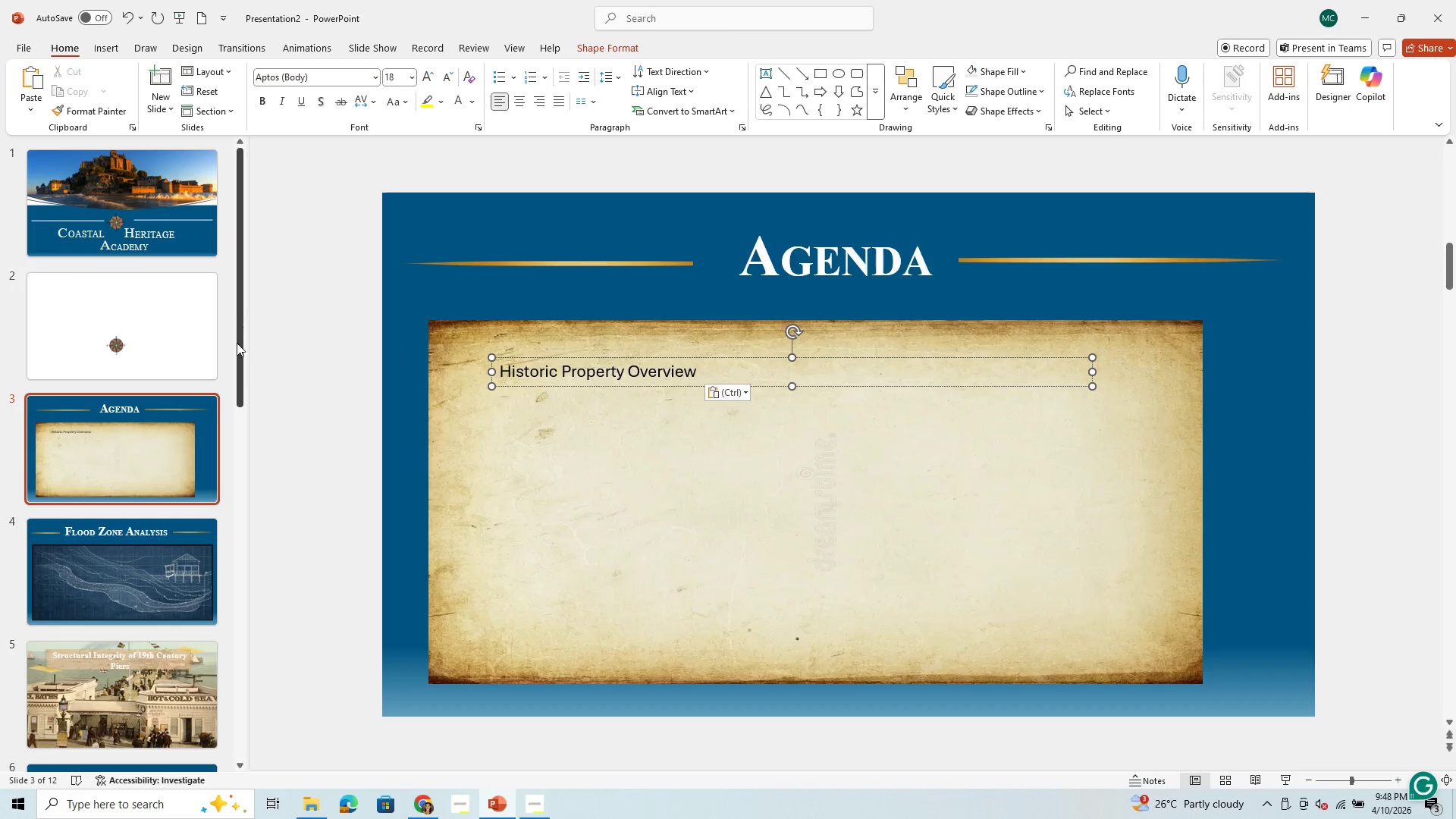 
left_click([146, 460])
 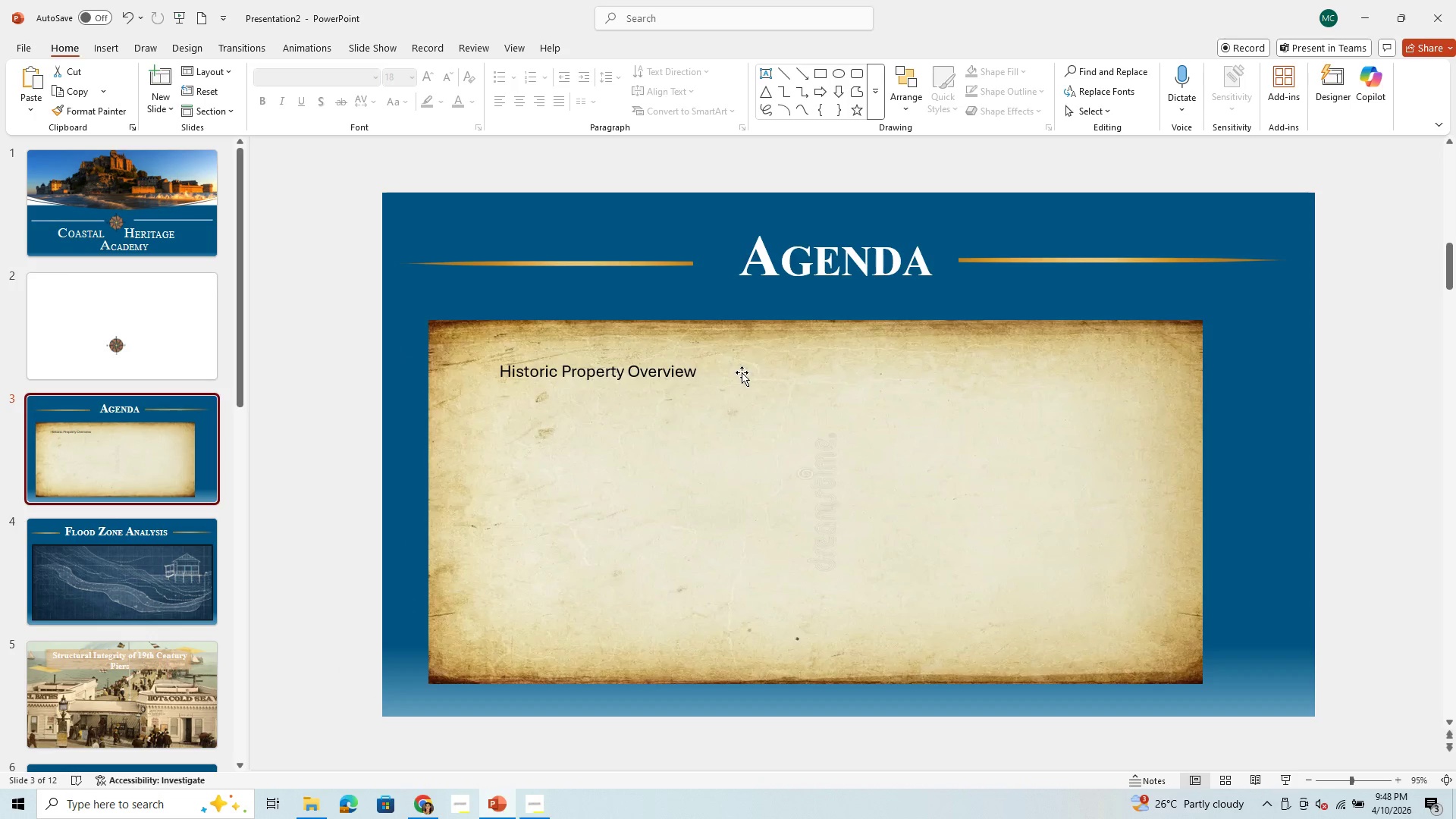 
left_click([743, 371])
 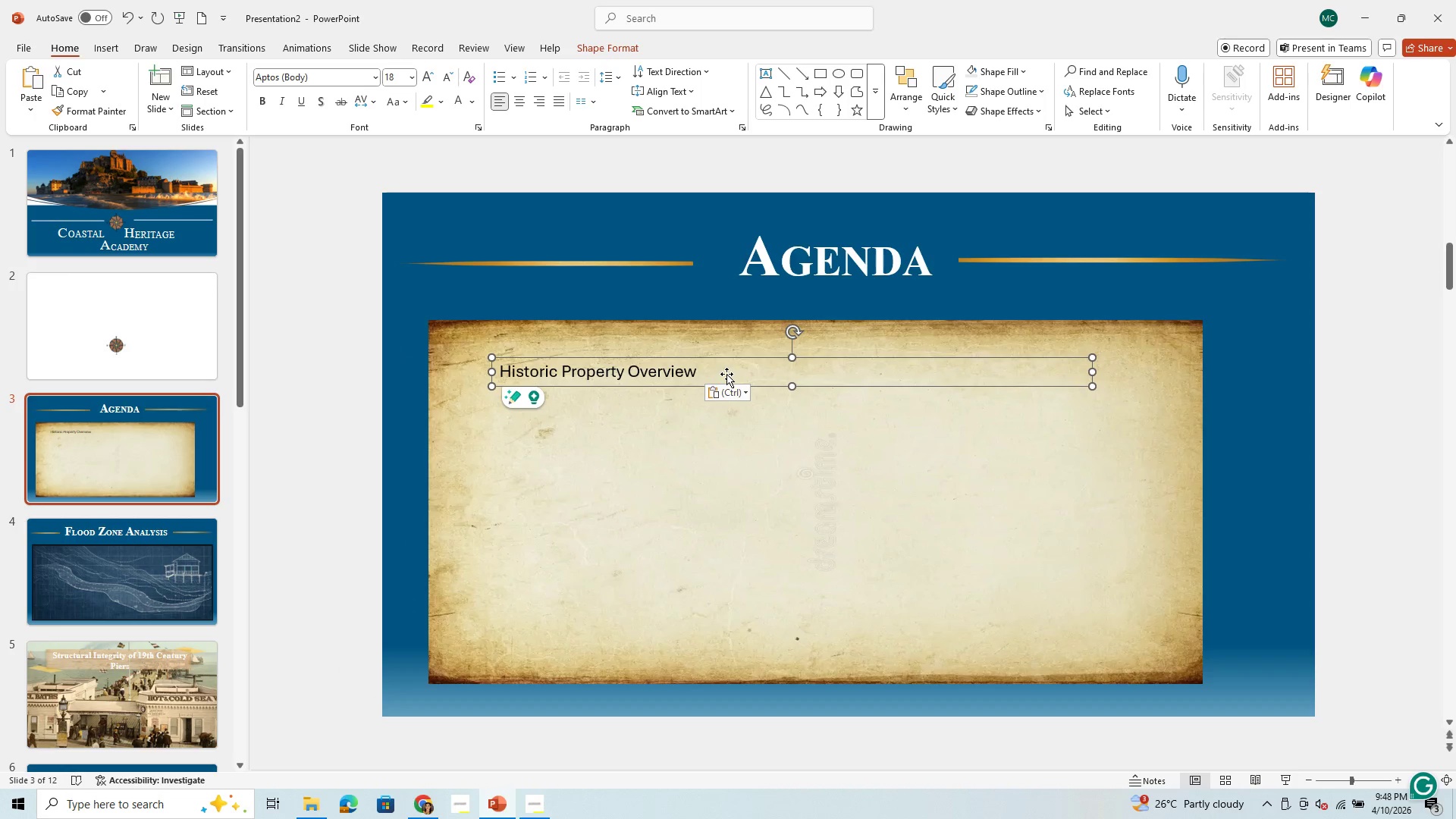 
key(Control+A)
 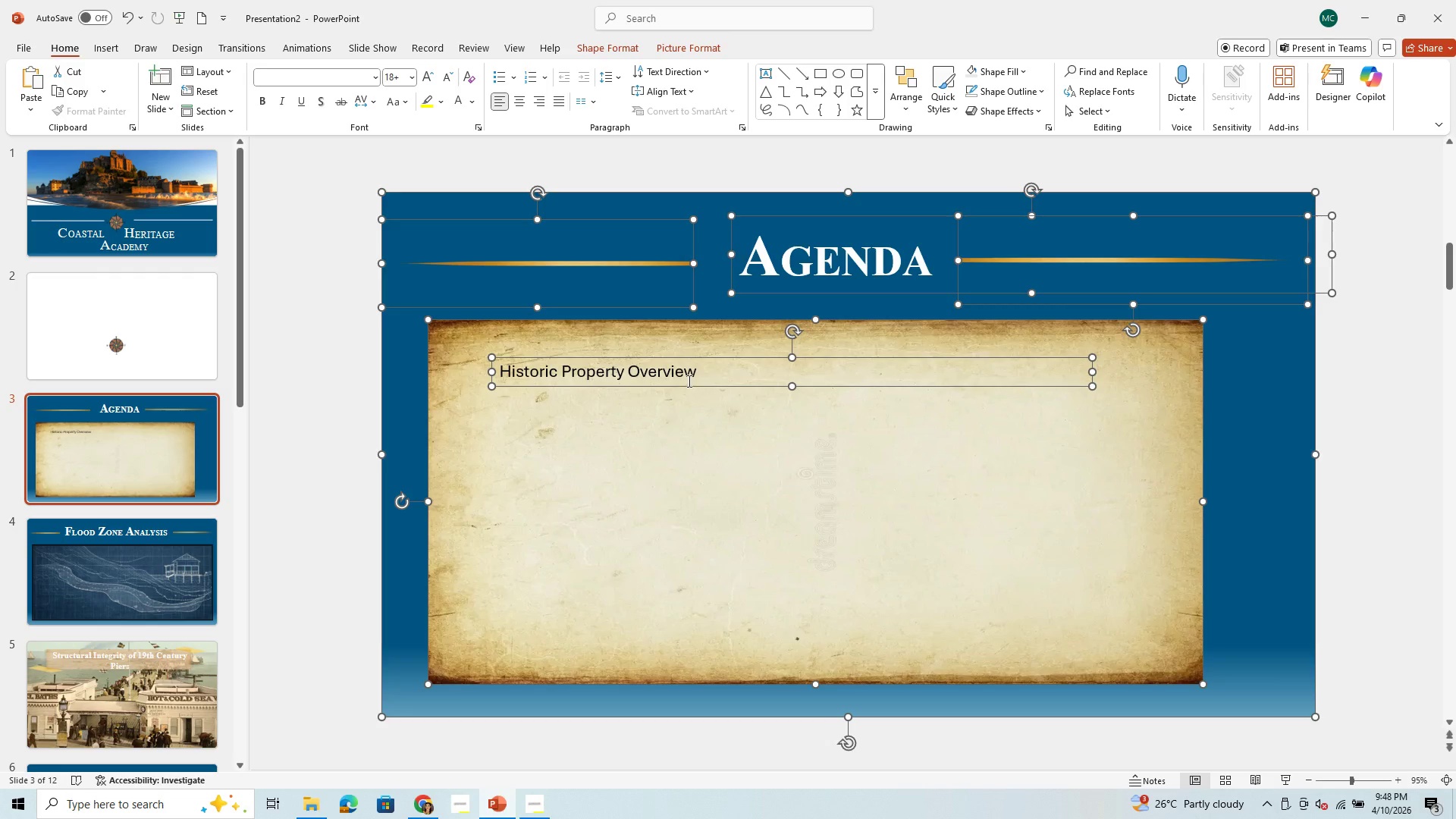 
left_click([688, 381])
 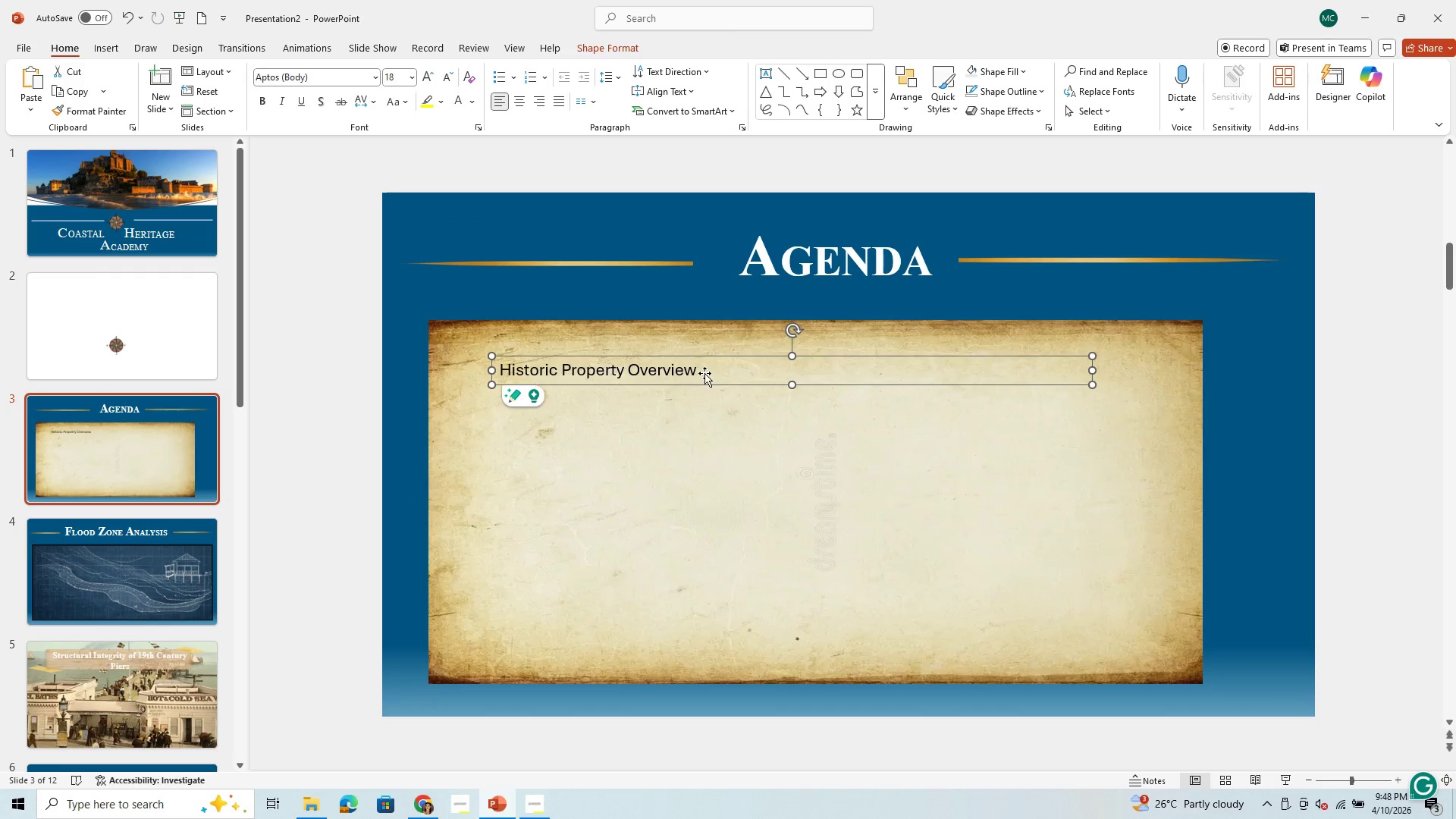 
left_click_drag(start_coordinate=[704, 373], to_coordinate=[721, 424])
 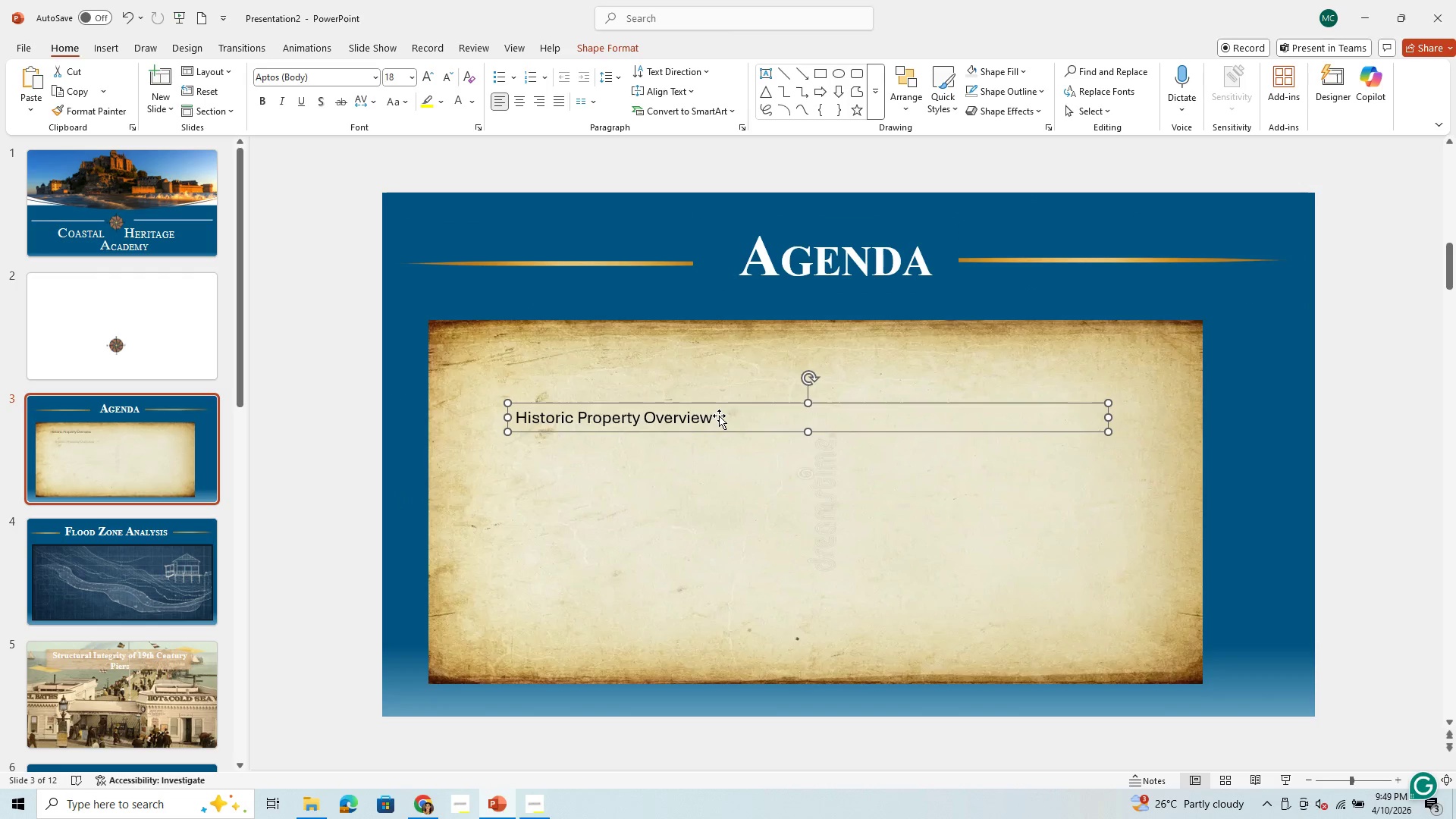 
double_click([719, 416])
 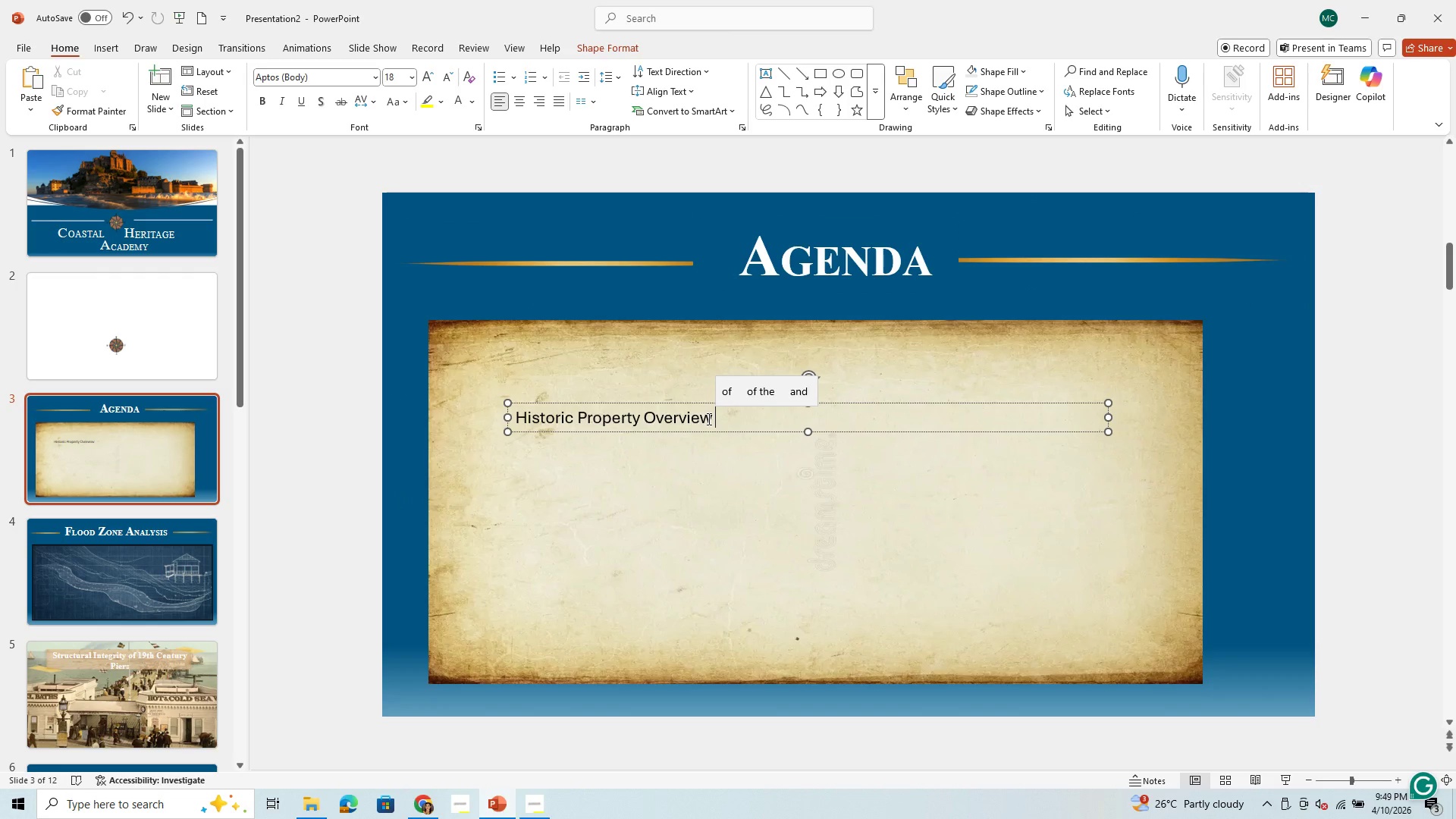 
key(Control+A)
 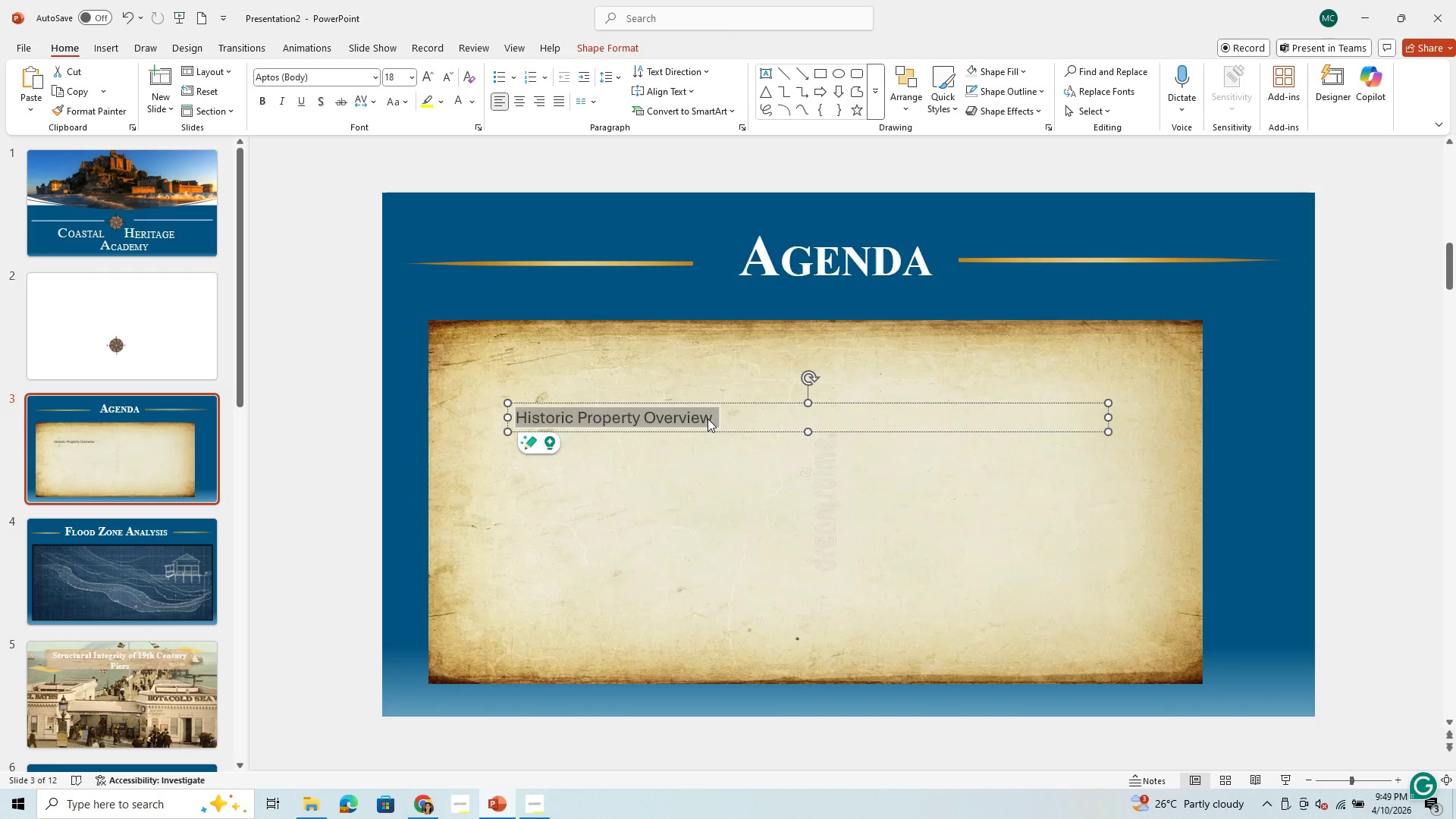 
key(Control+C)
 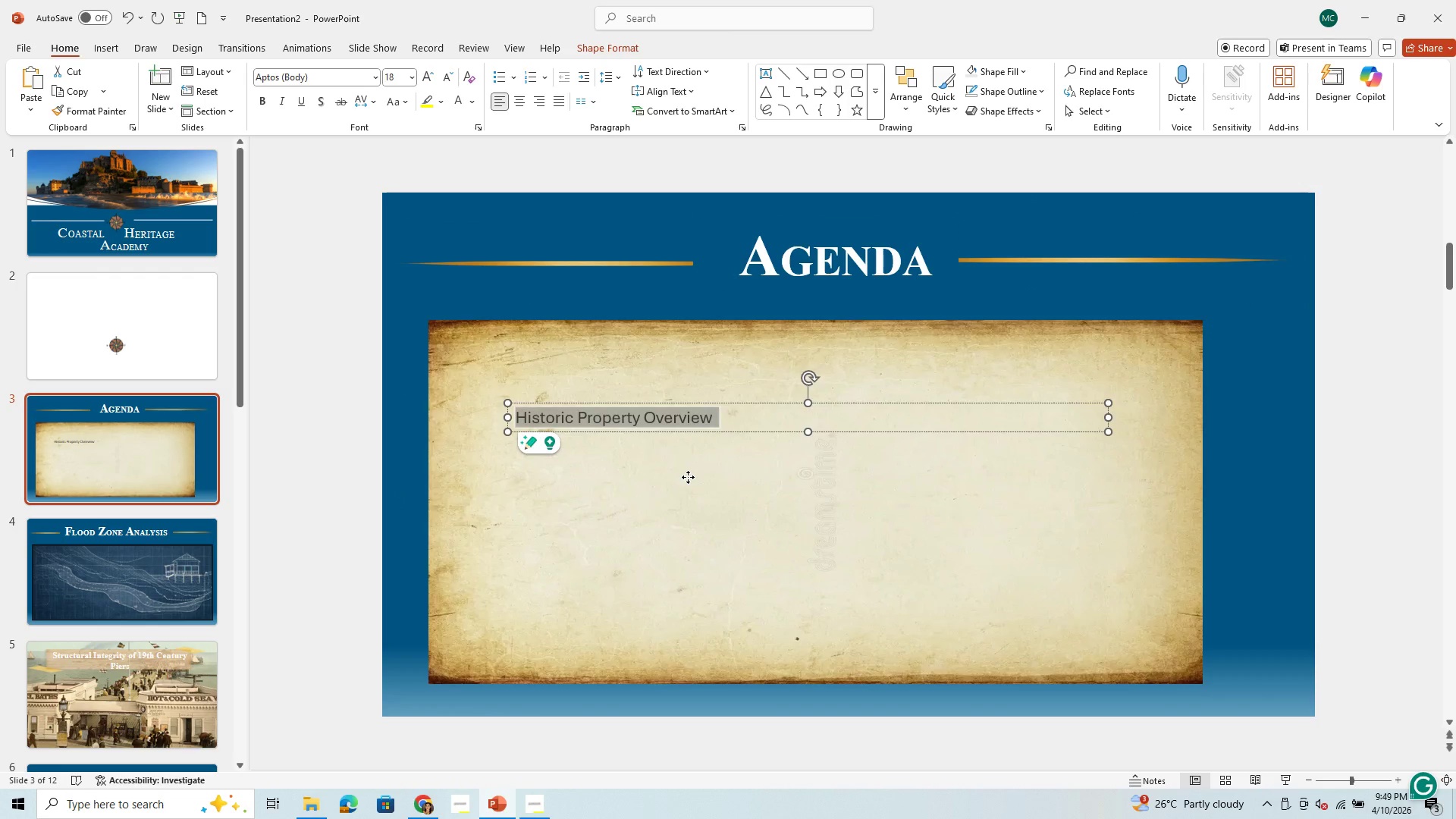 
left_click([688, 477])
 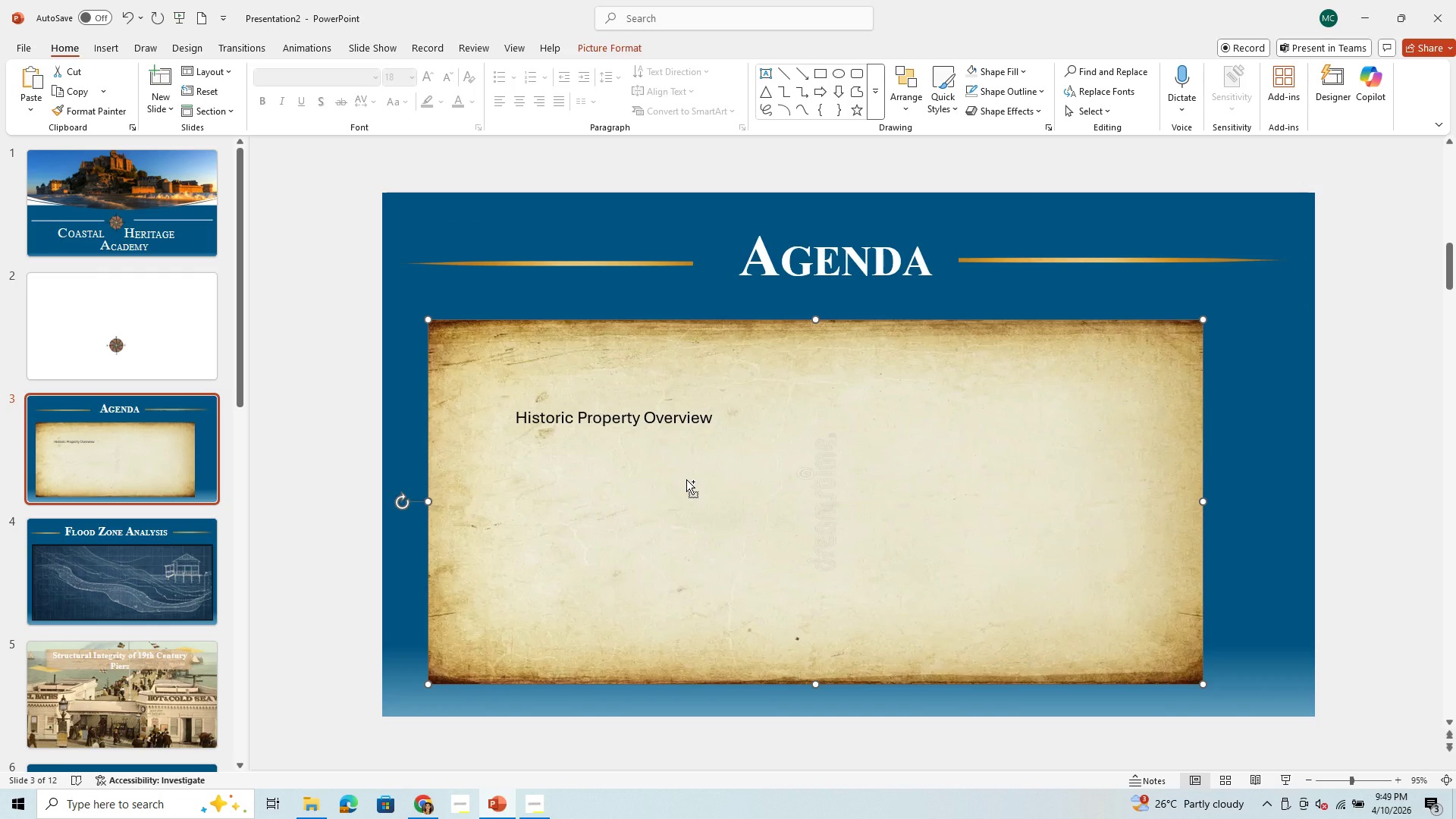 
key(Control+V)
 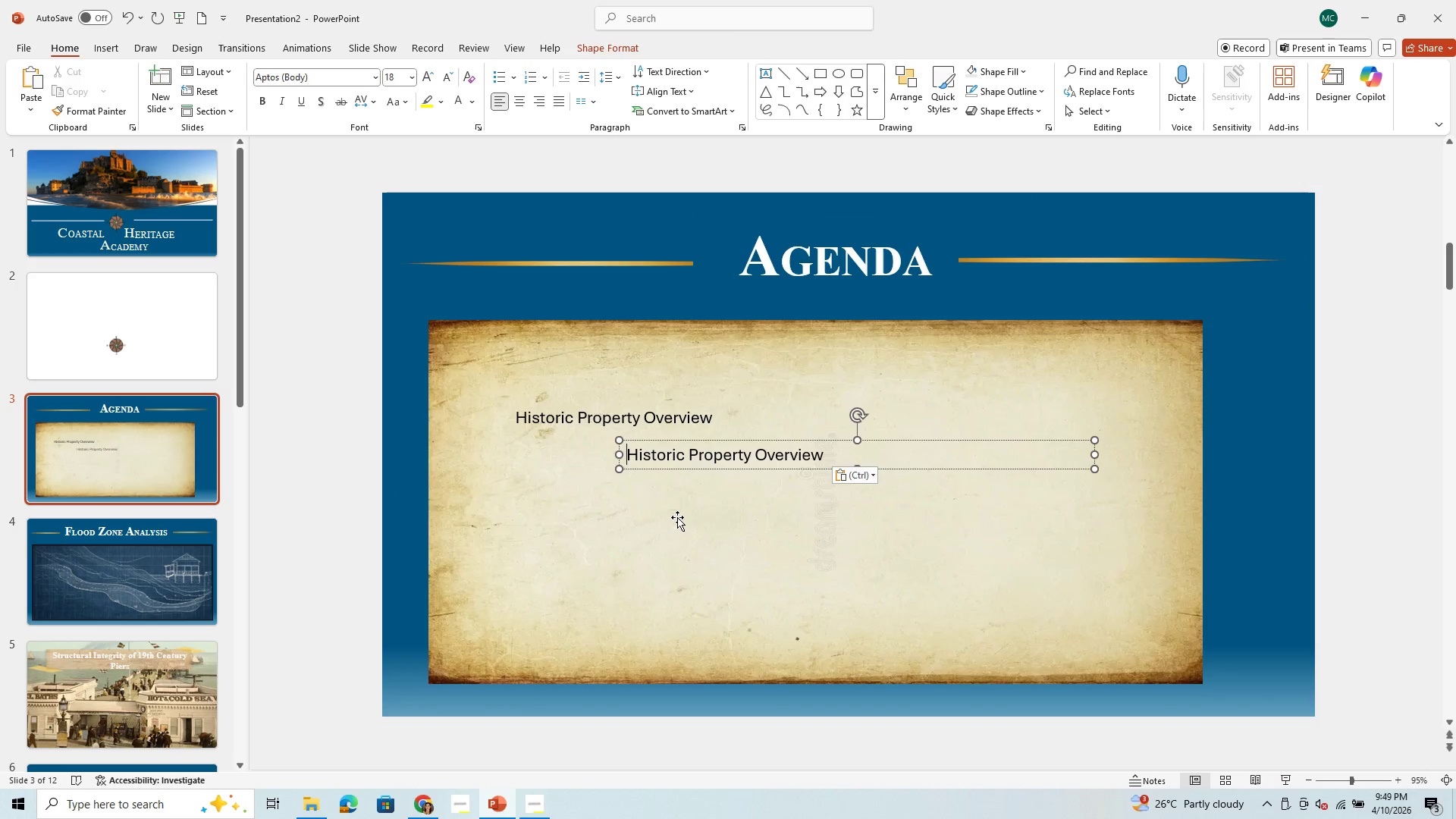 
left_click([677, 517])
 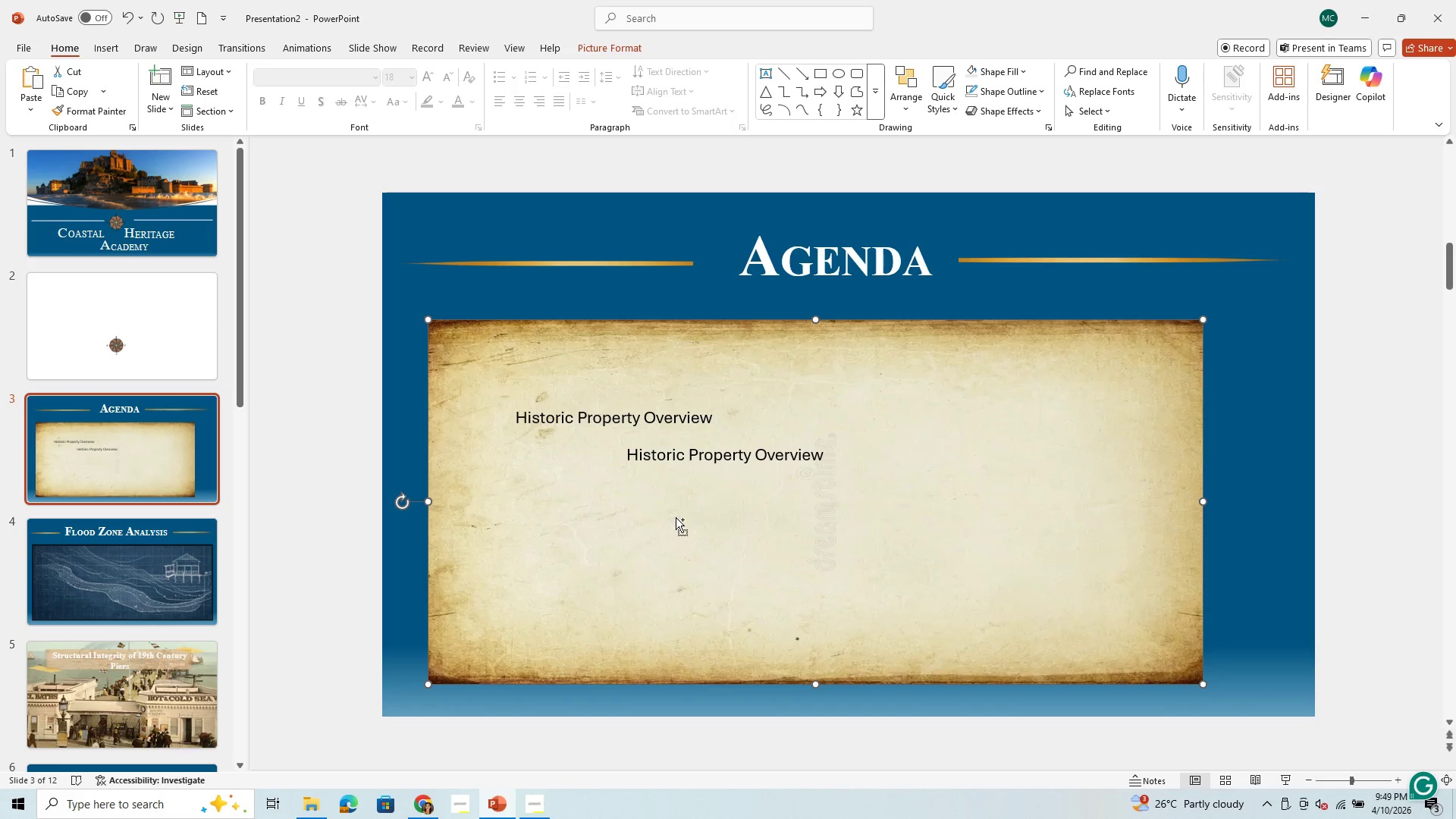 
key(Control+V)
 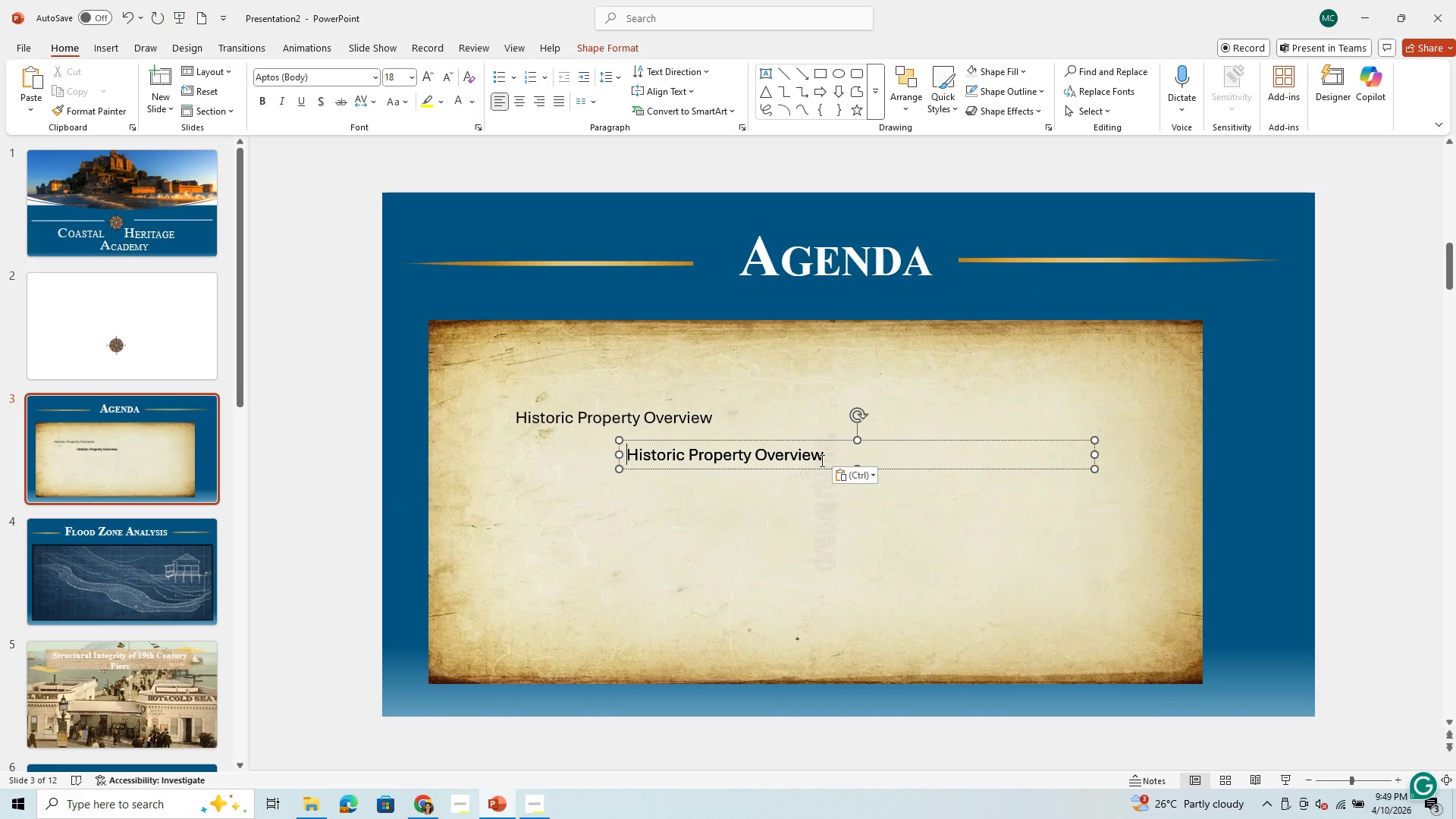 
left_click_drag(start_coordinate=[821, 460], to_coordinate=[645, 466])
 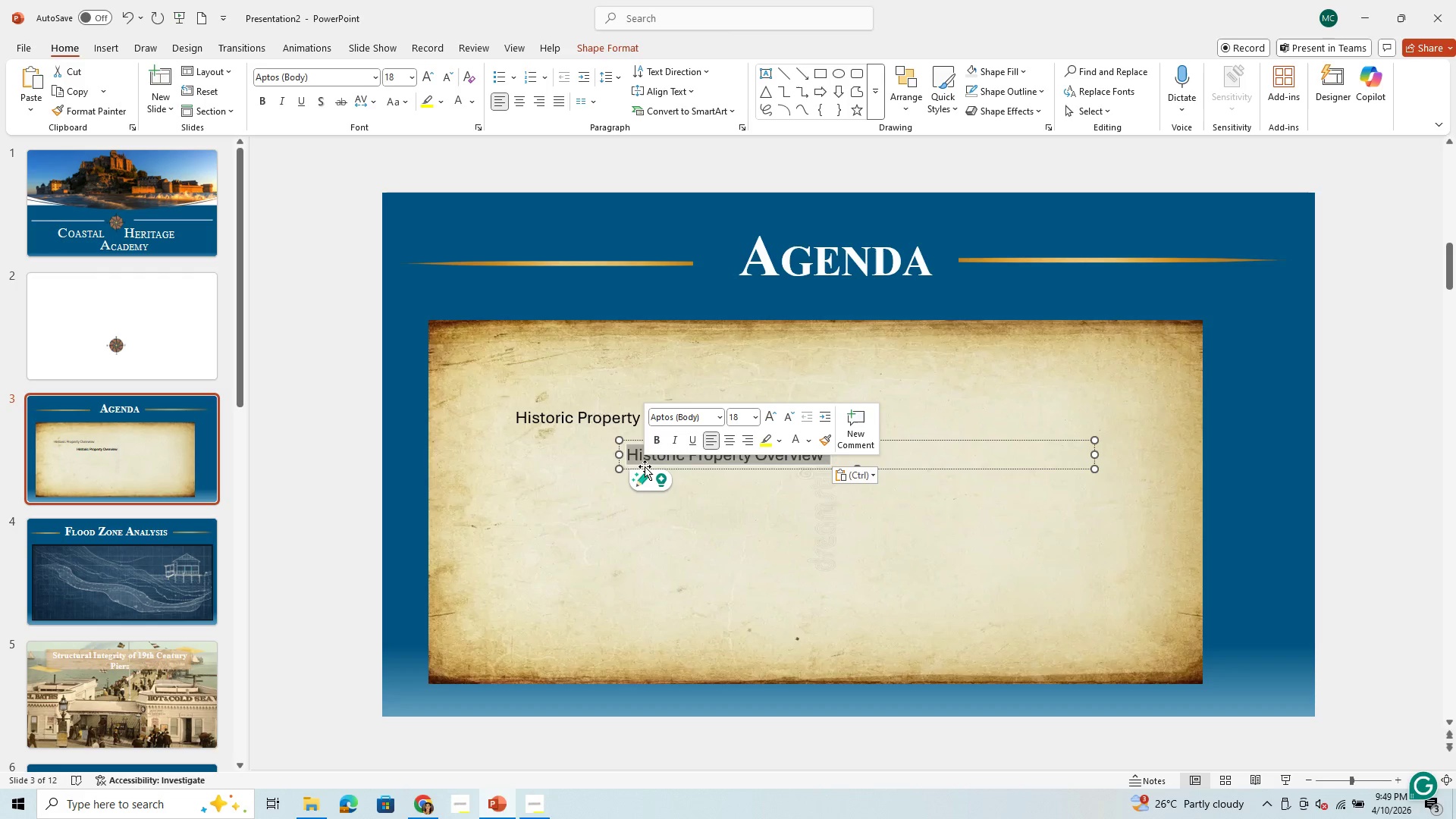 
key(CapsLock)
 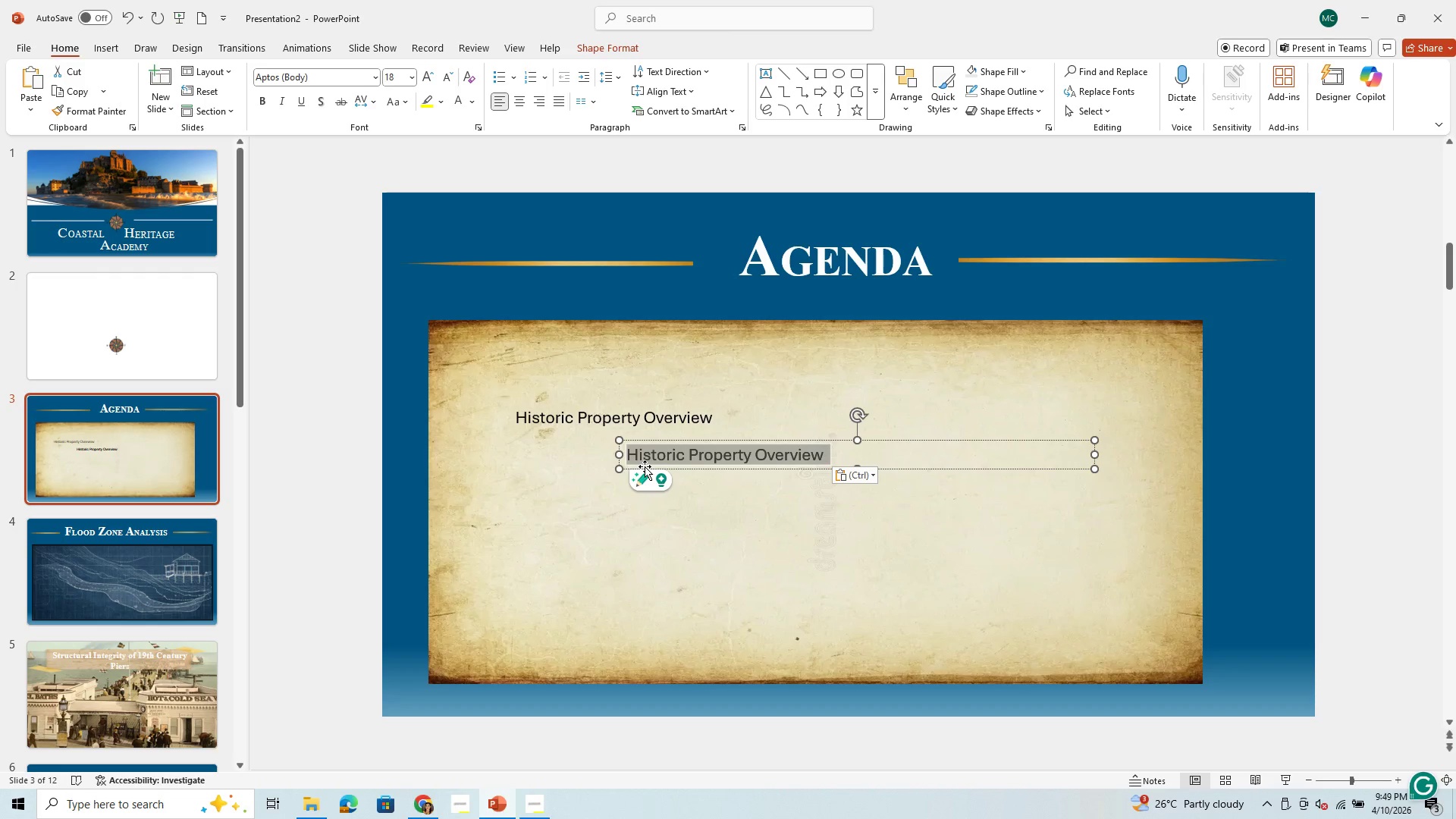 
key(Z)
 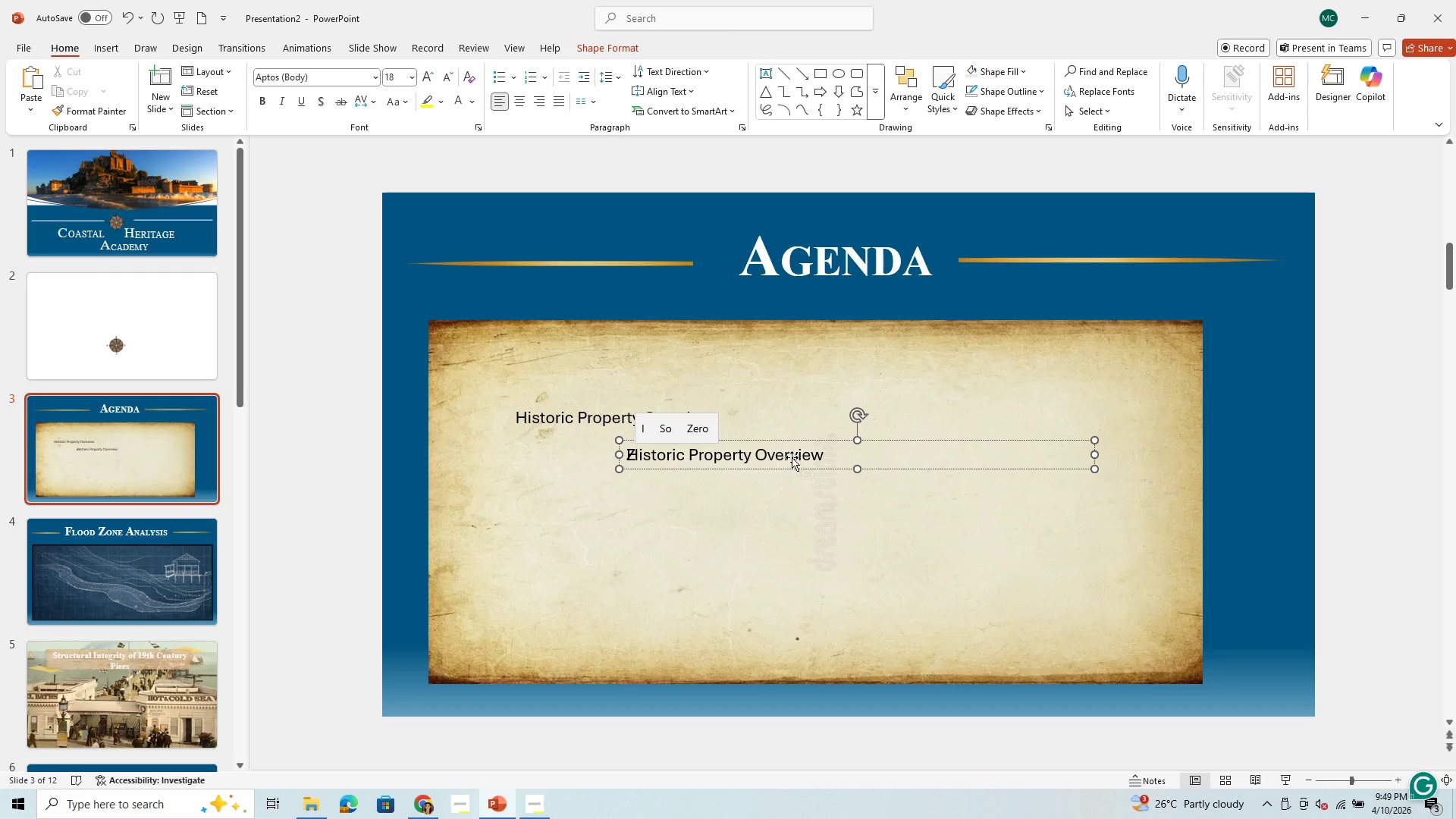 
left_click([832, 449])
 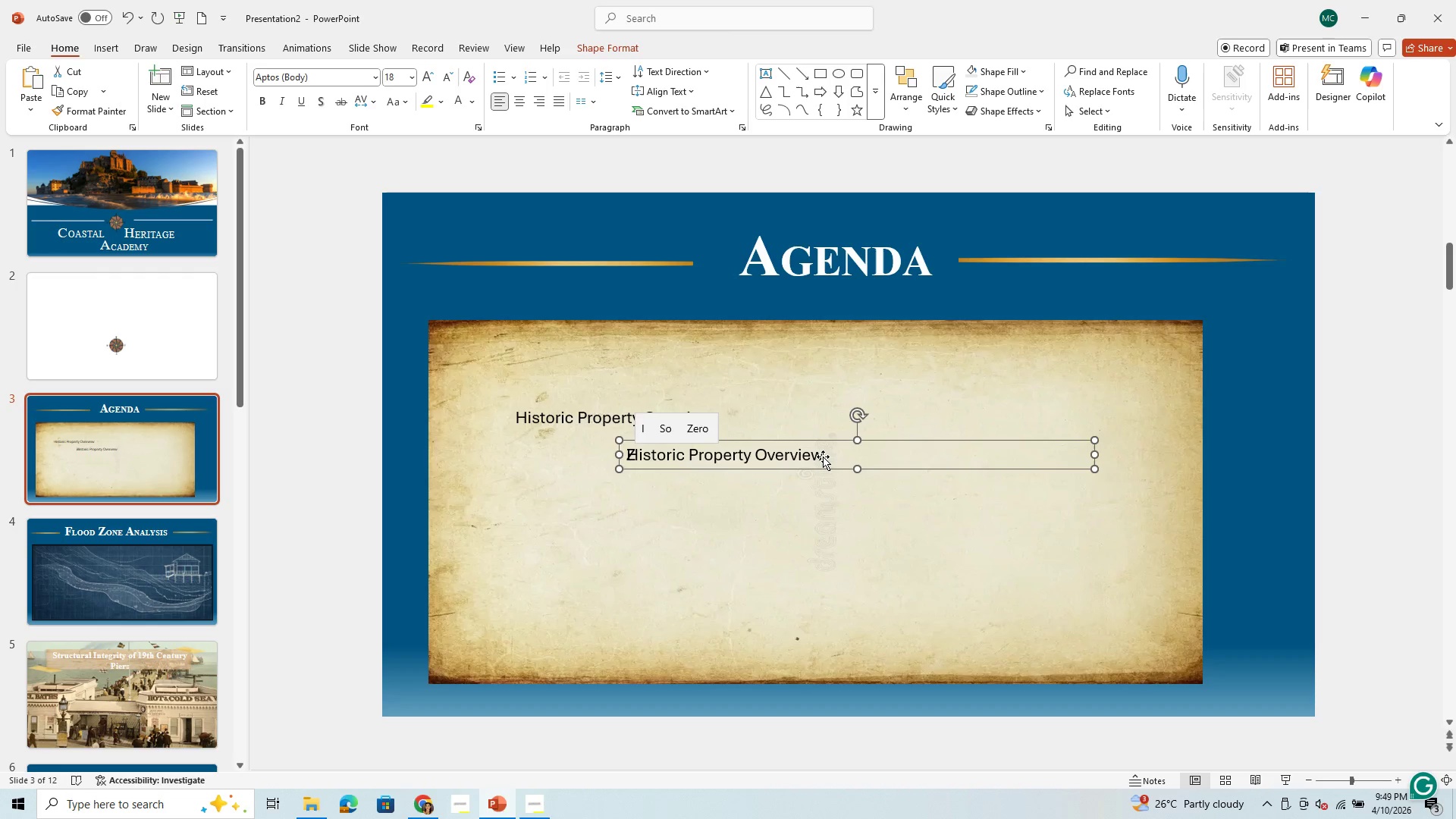 
double_click([823, 457])
 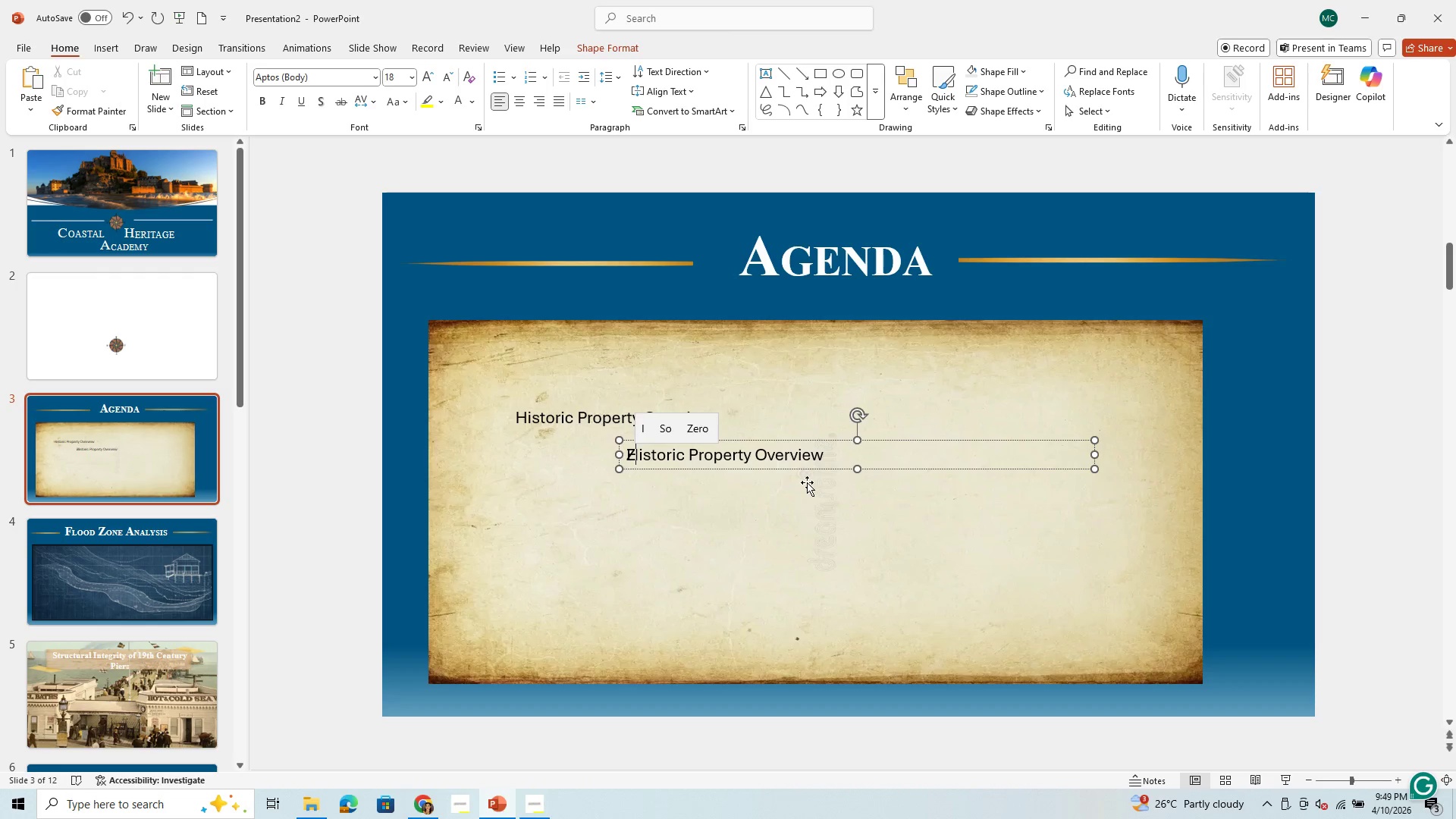 
left_click([807, 483])
 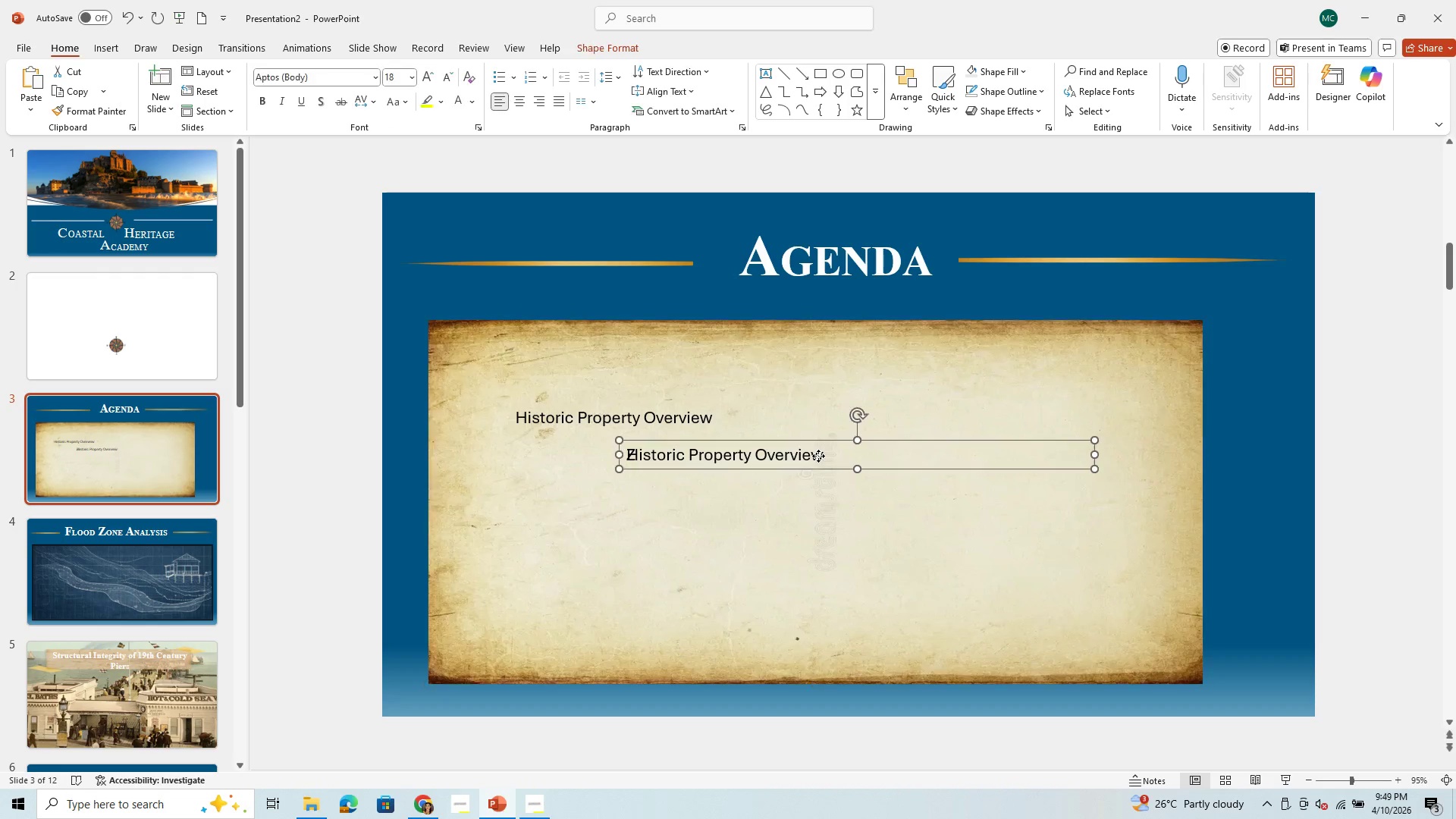 
double_click([818, 456])
 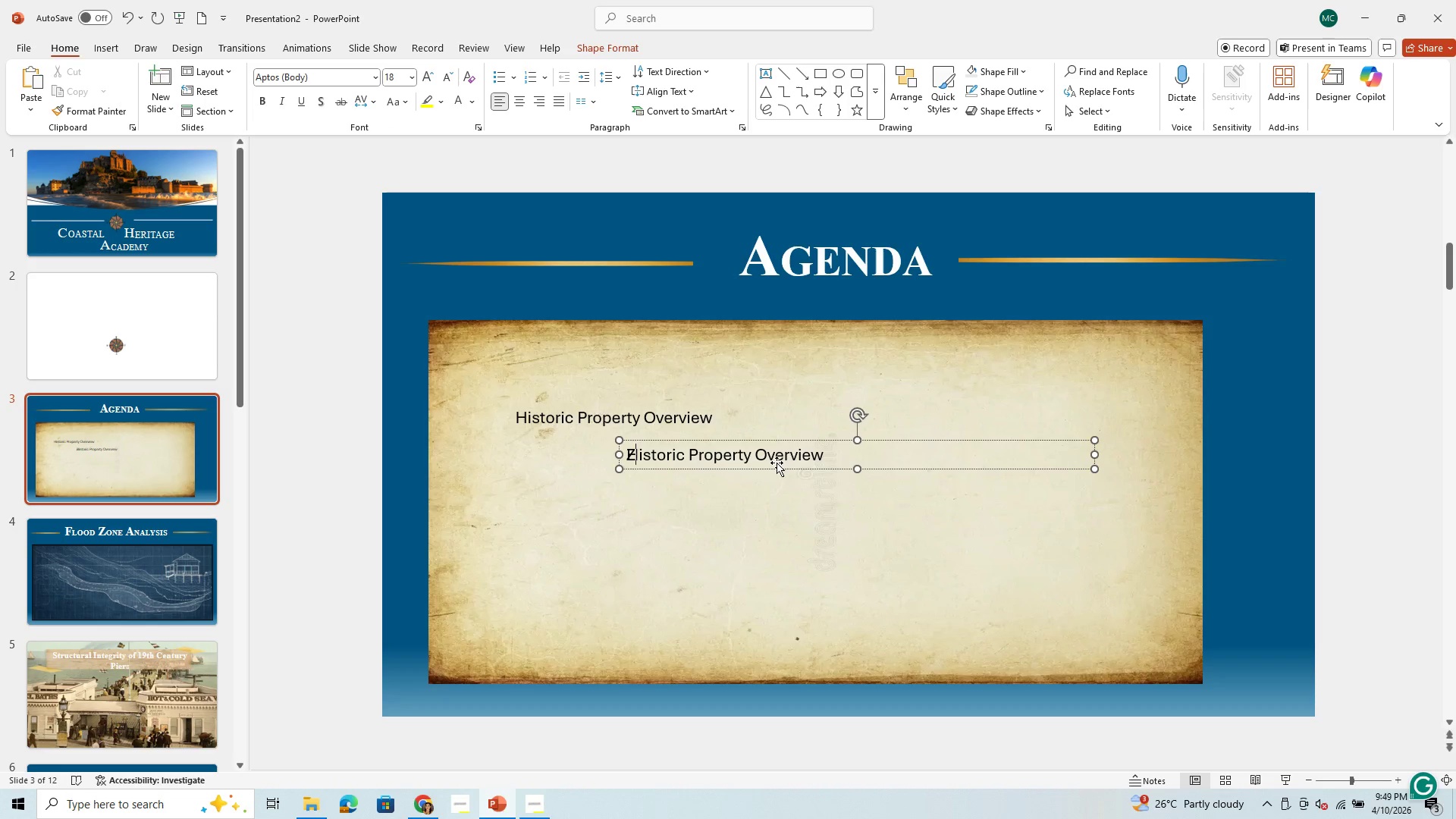 
left_click([777, 463])
 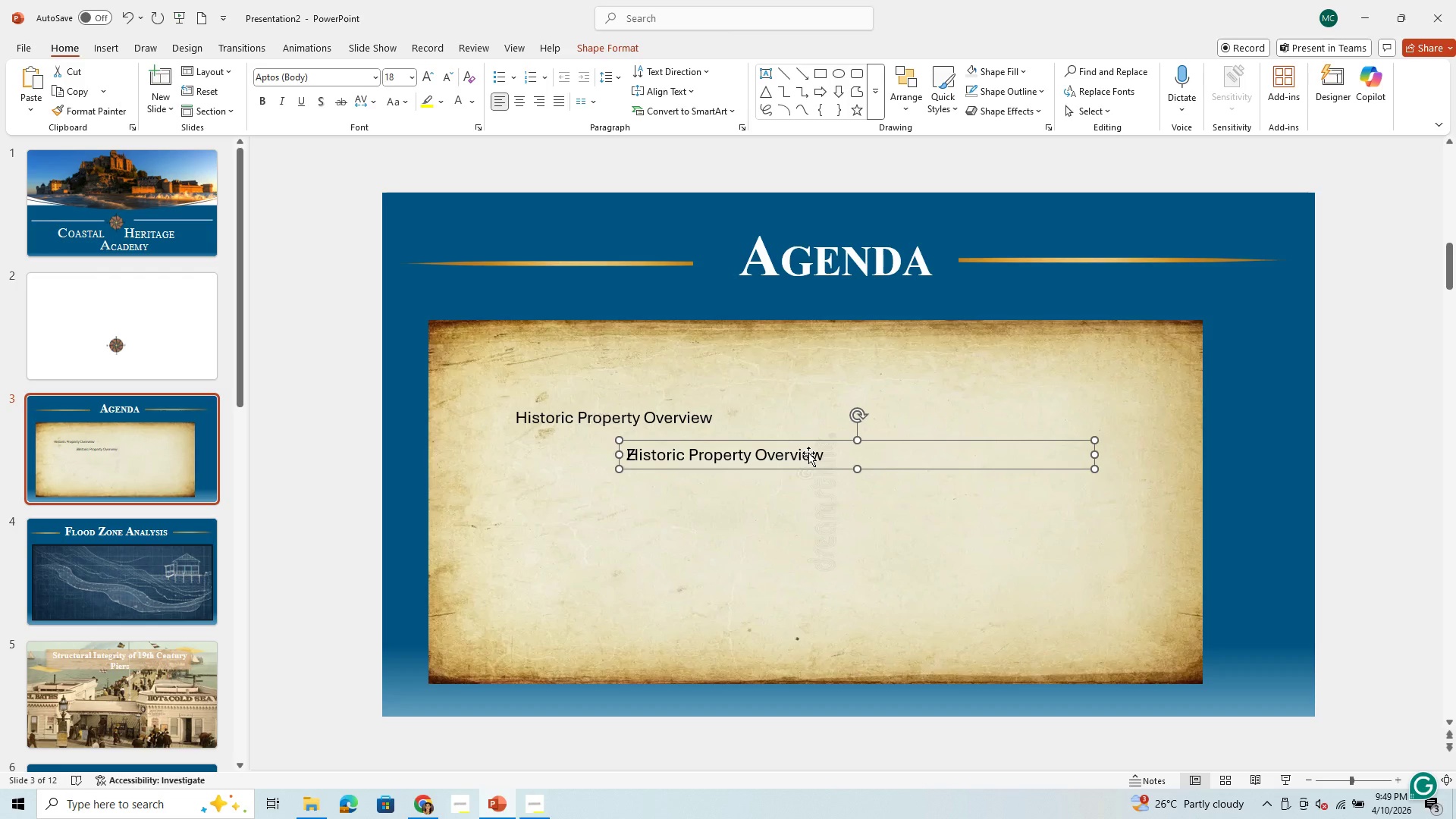 
key(Control+A)
 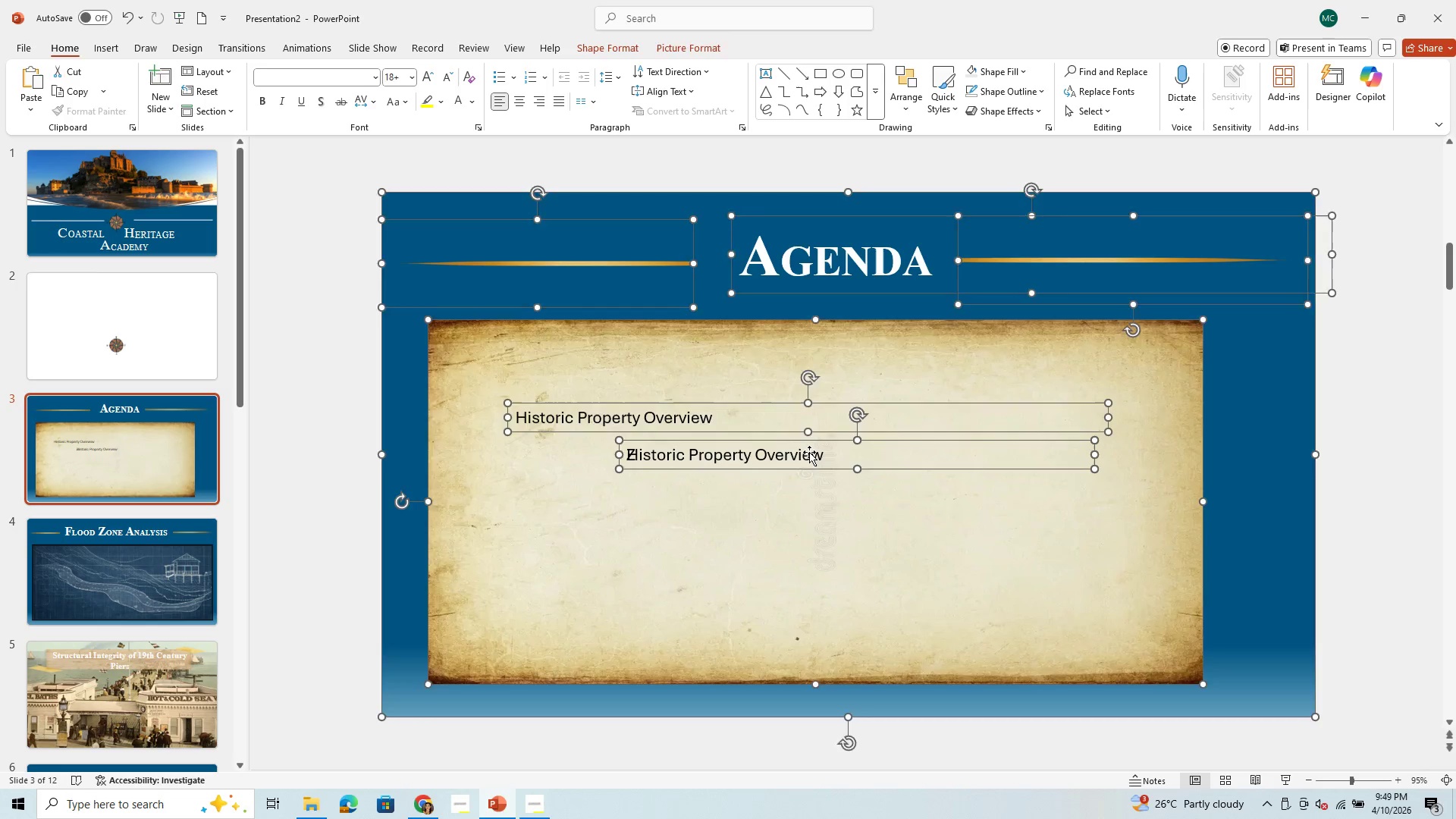 
double_click([809, 452])
 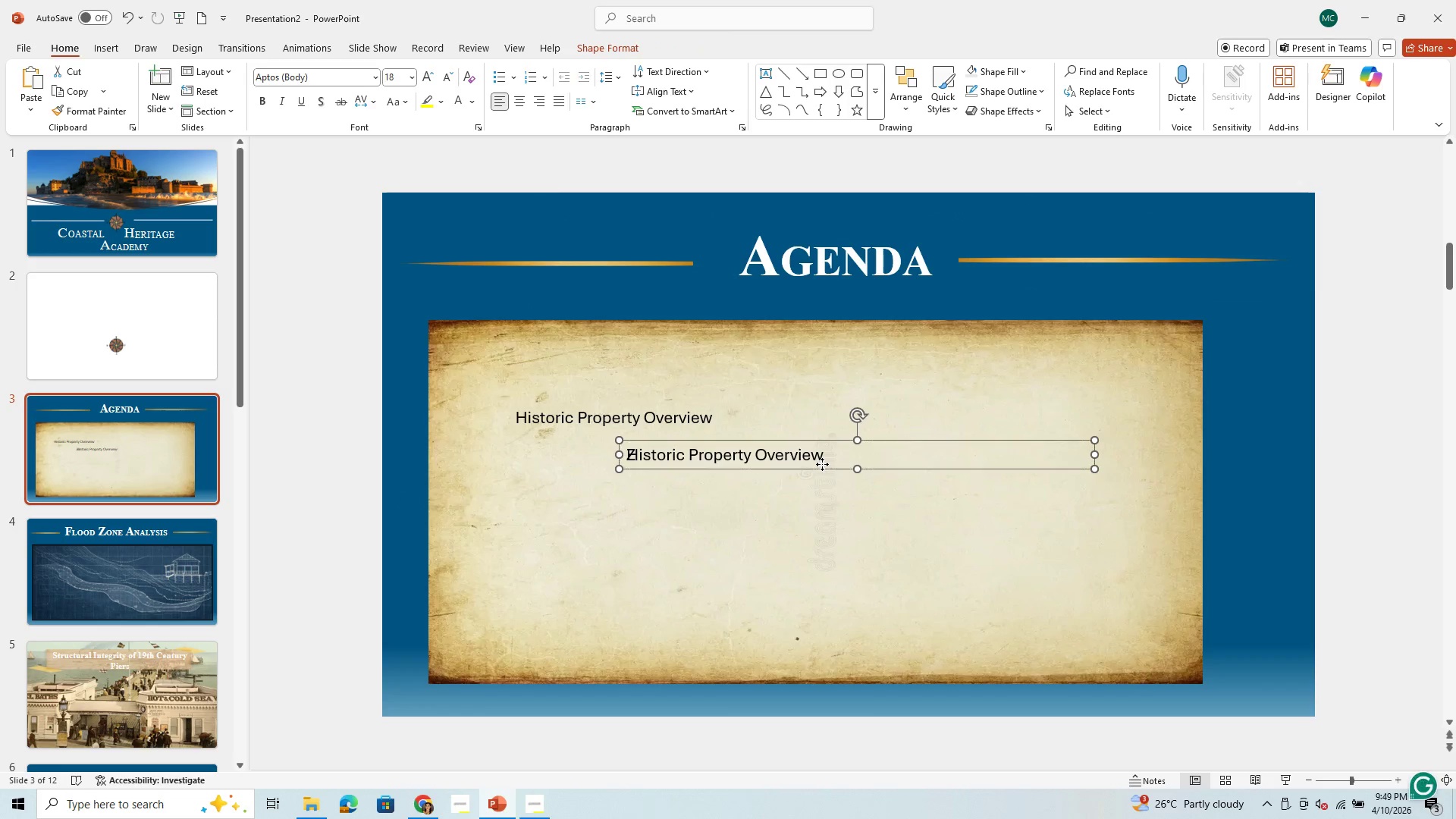 
double_click([824, 462])
 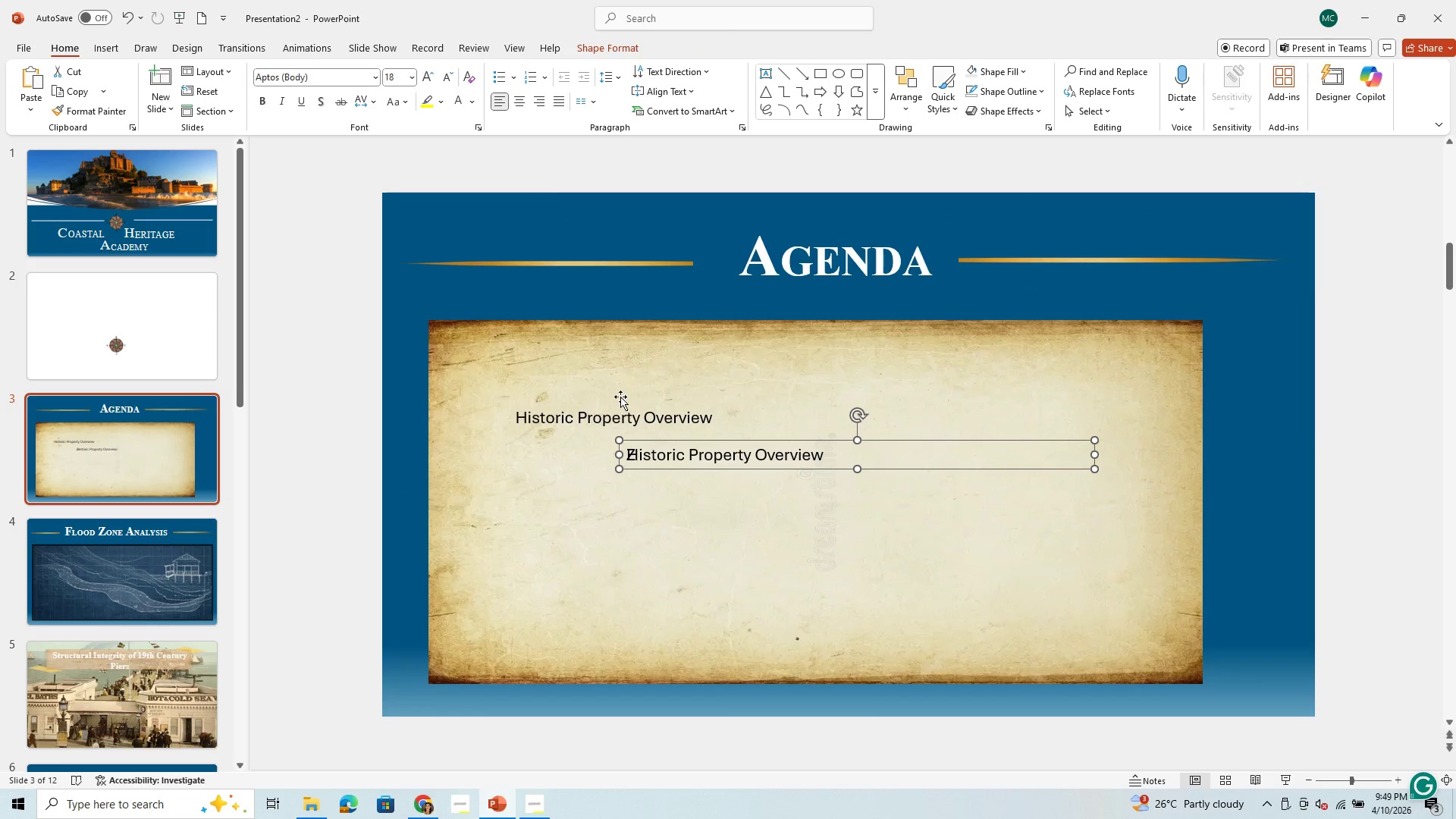 
left_click([620, 411])
 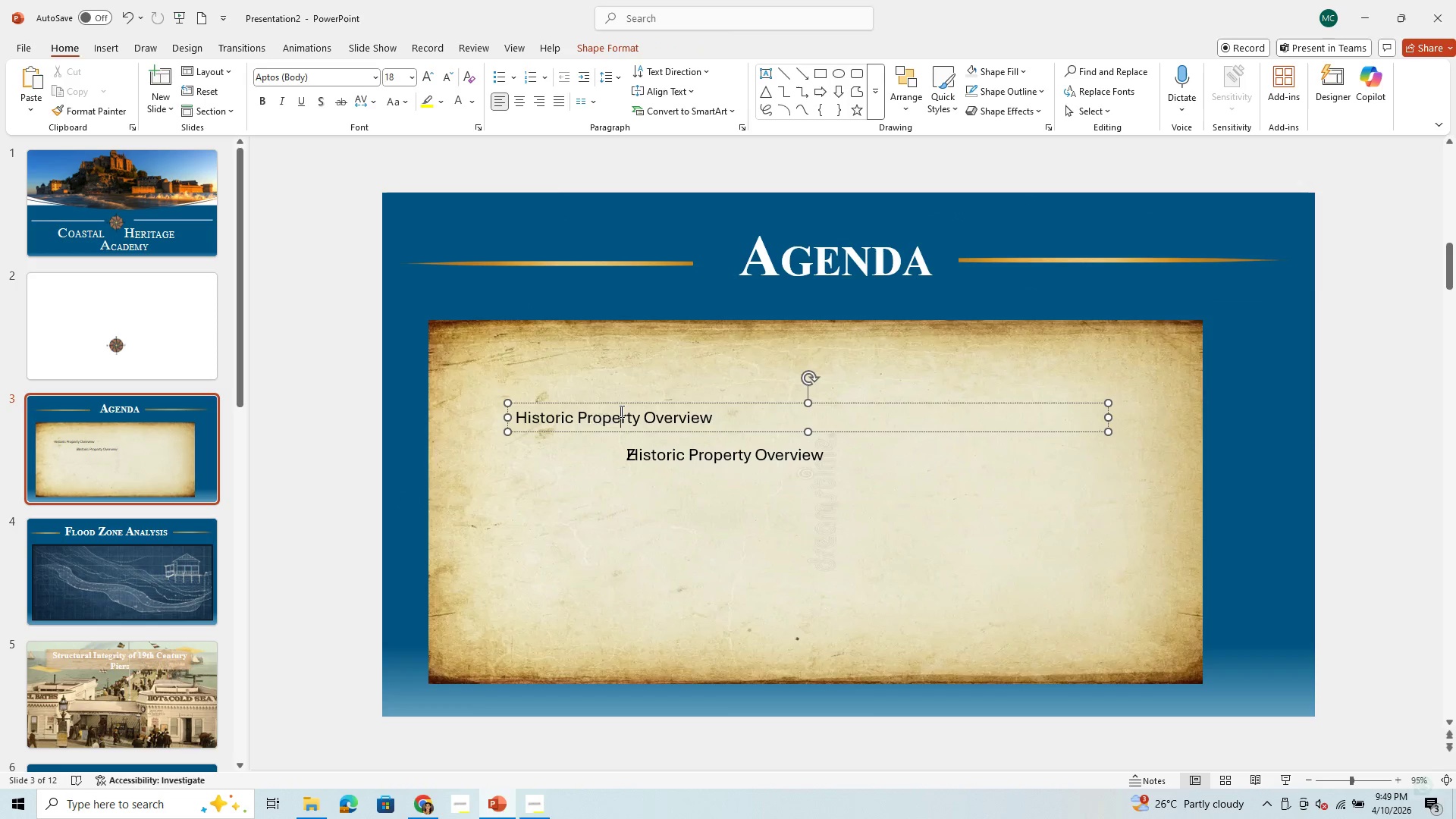 
key(Control+C)
 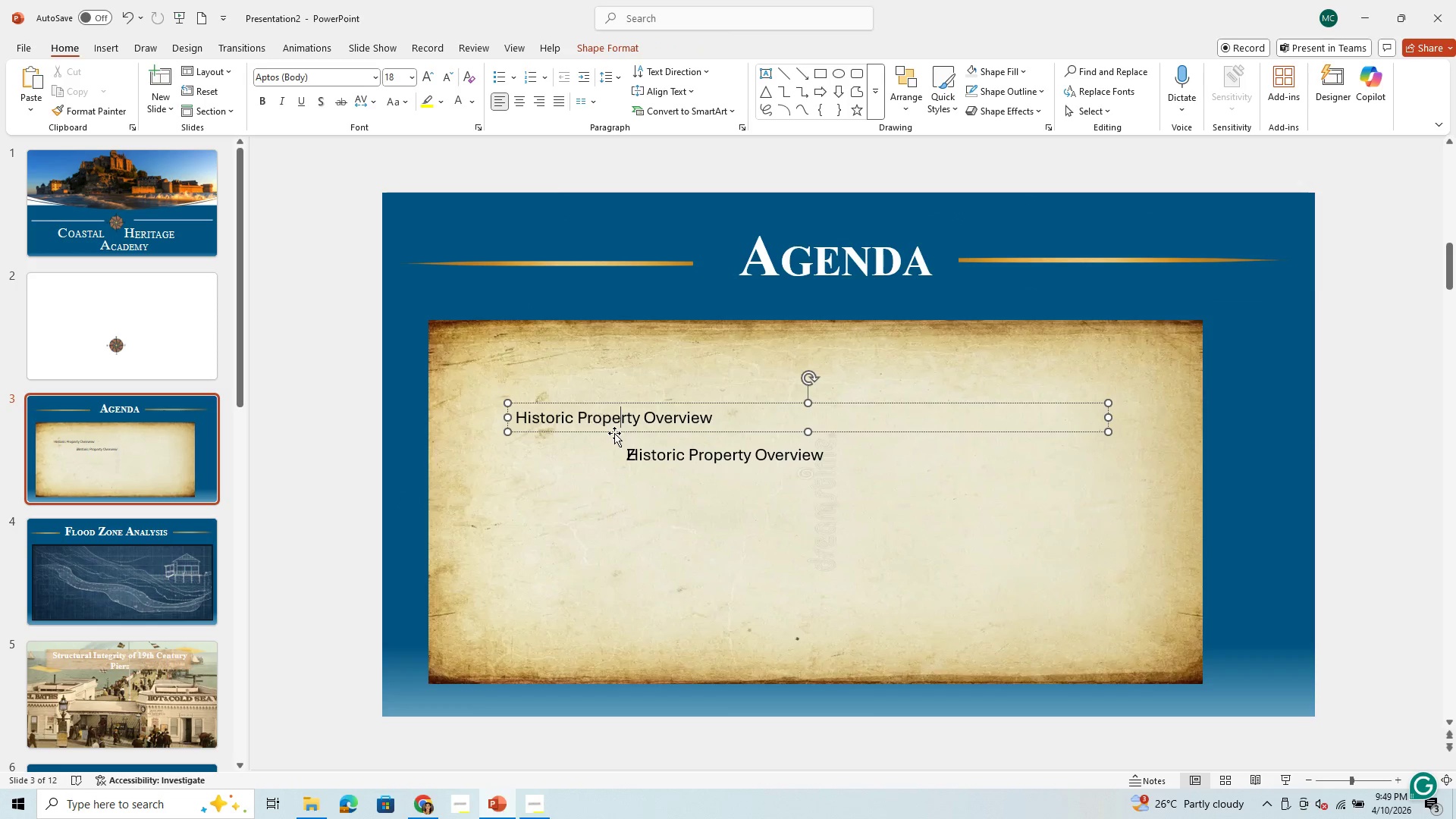 
left_click([614, 433])
 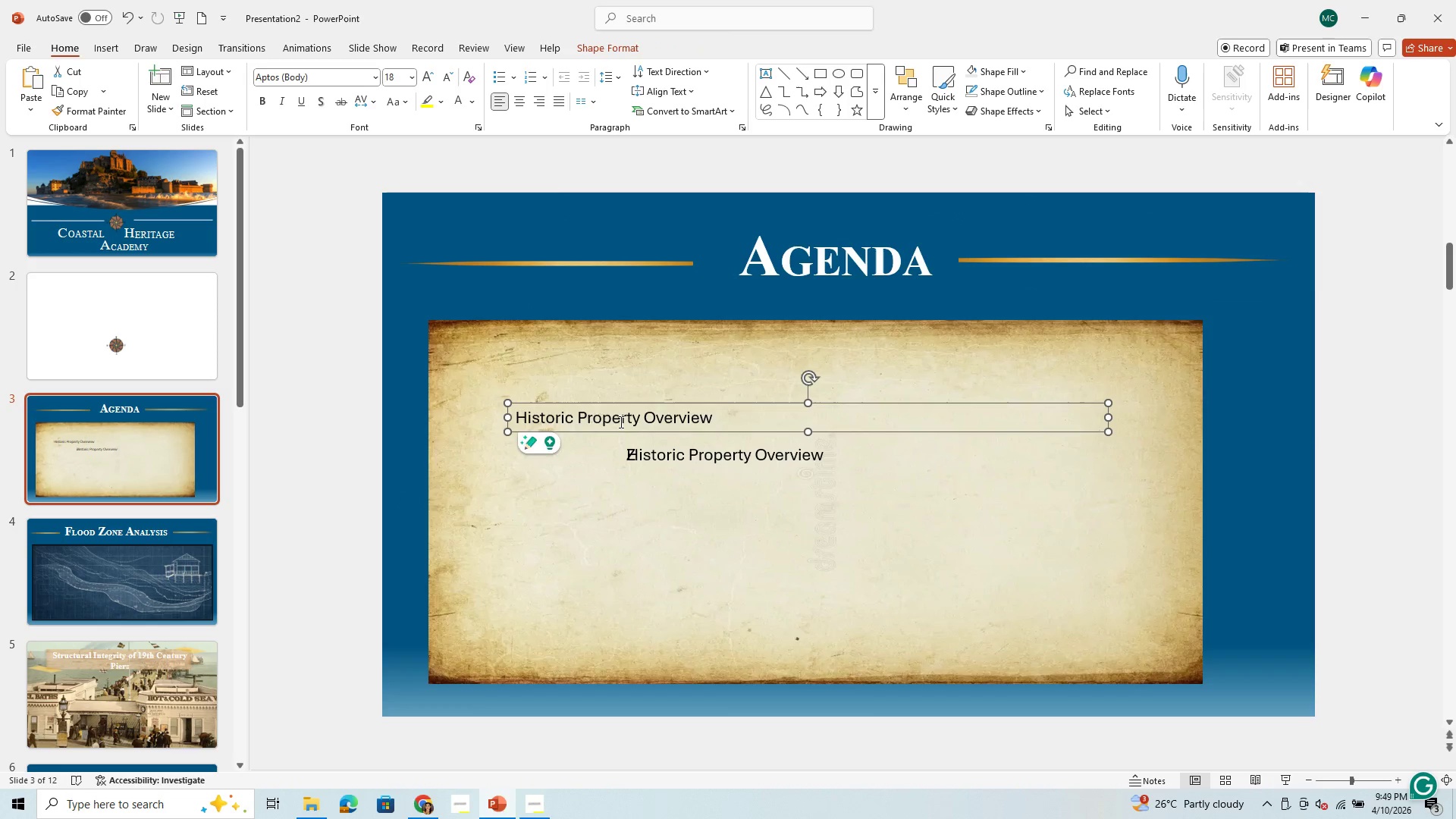 
left_click([620, 422])
 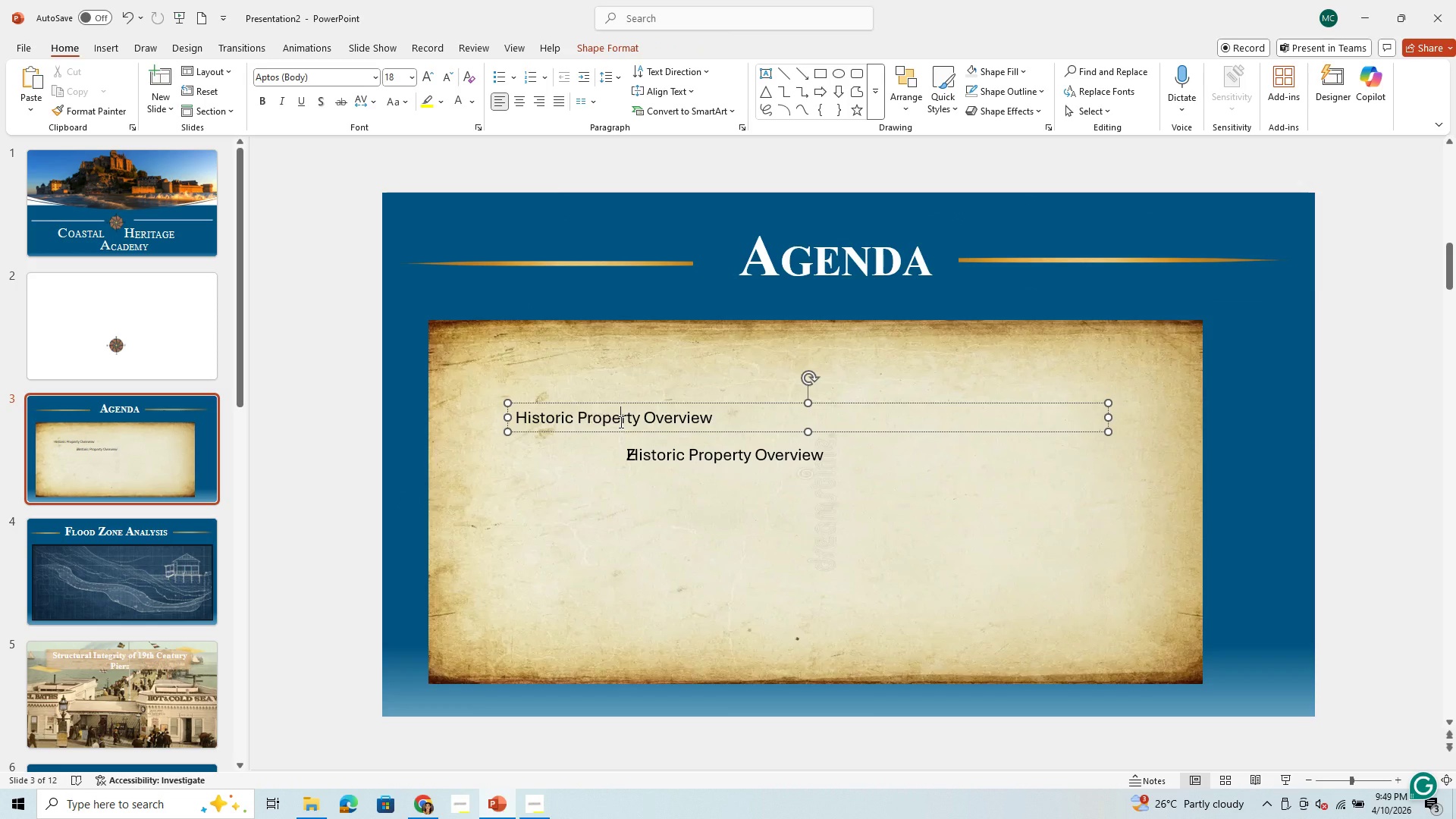 
hold_key(key=ControlLeft, duration=1.55)
 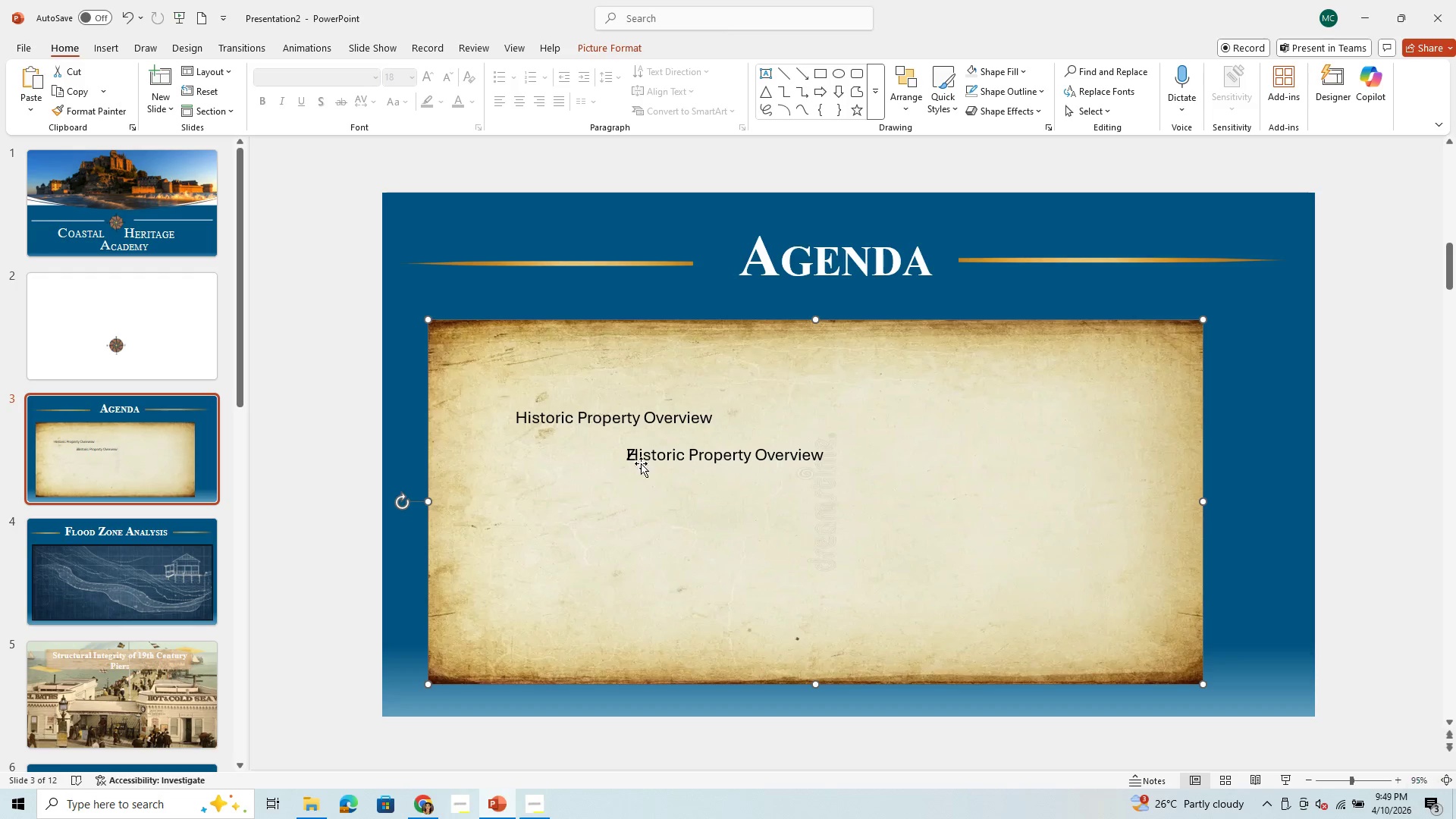 
hold_key(key=C, duration=0.36)
 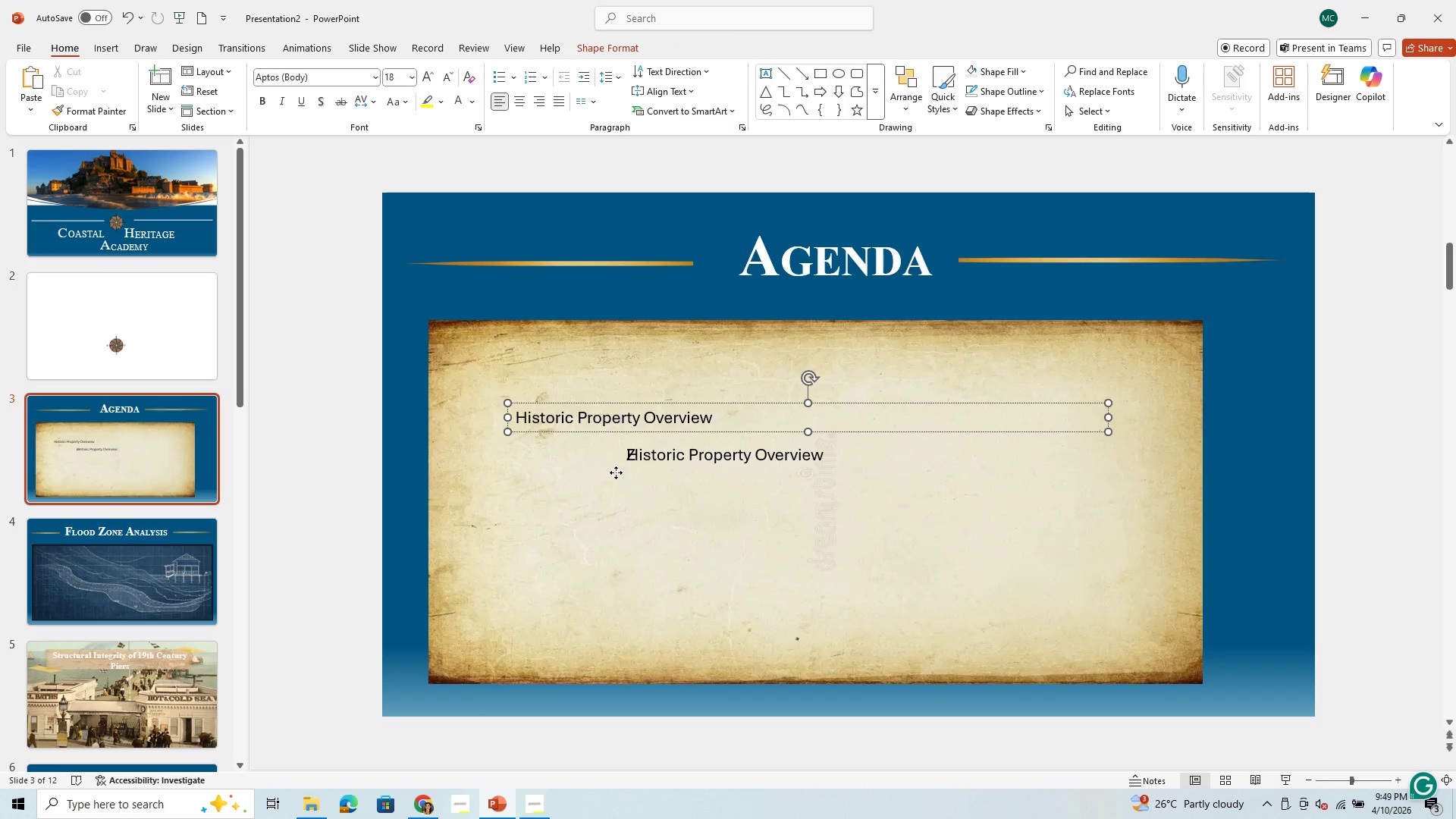 
left_click([616, 472])
 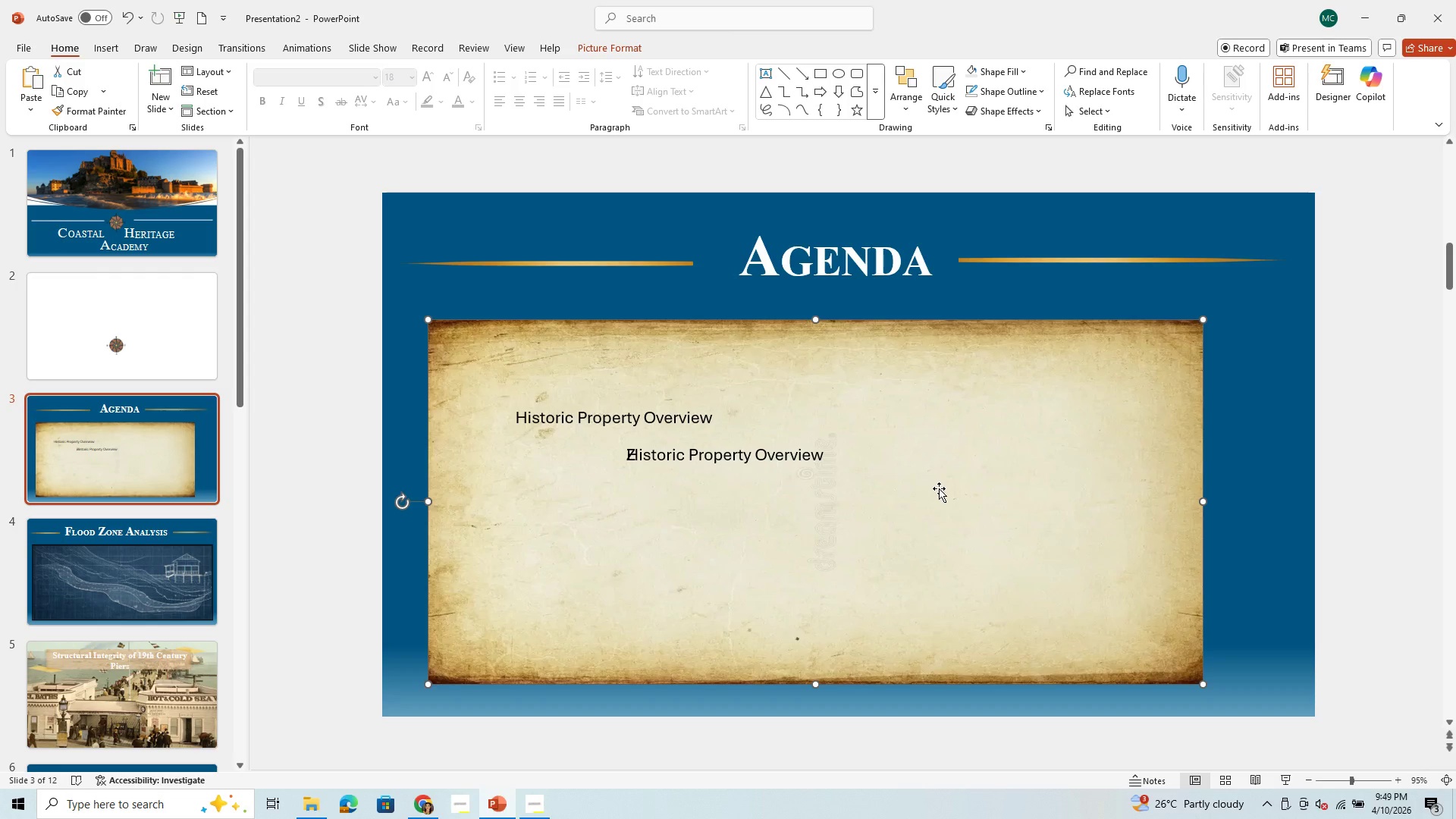 
left_click([940, 487])
 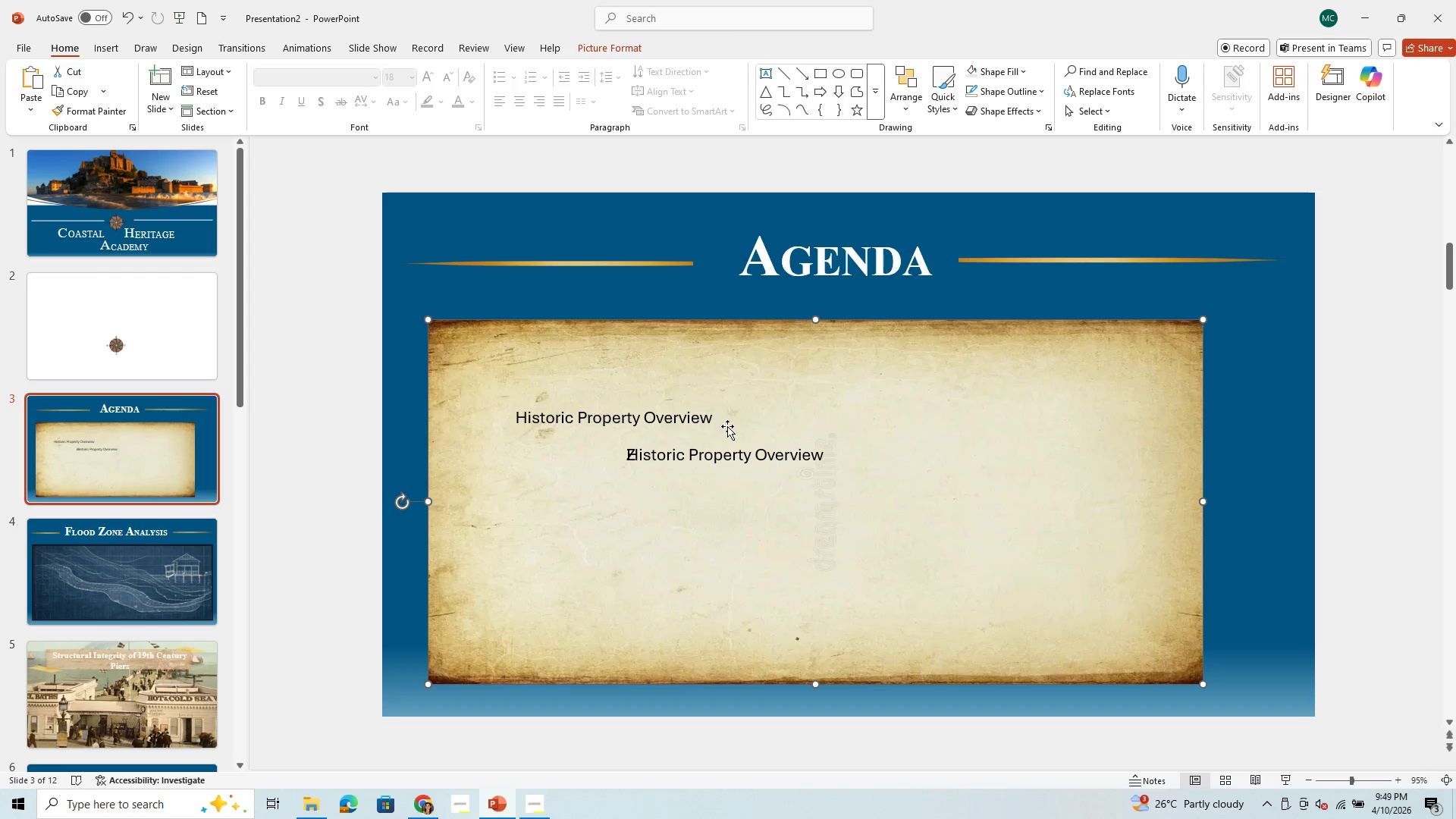 
left_click([699, 417])
 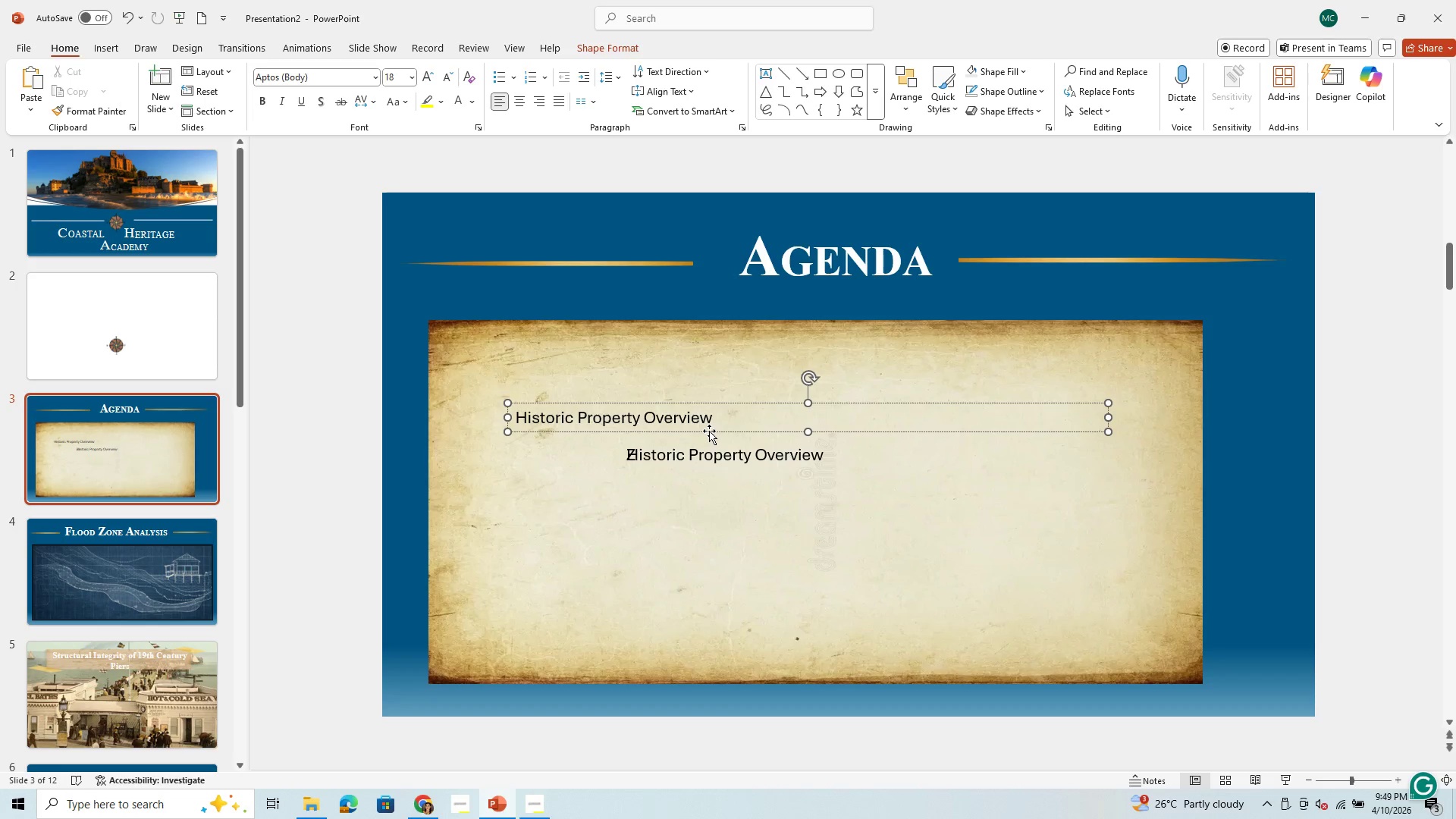 
left_click([712, 431])
 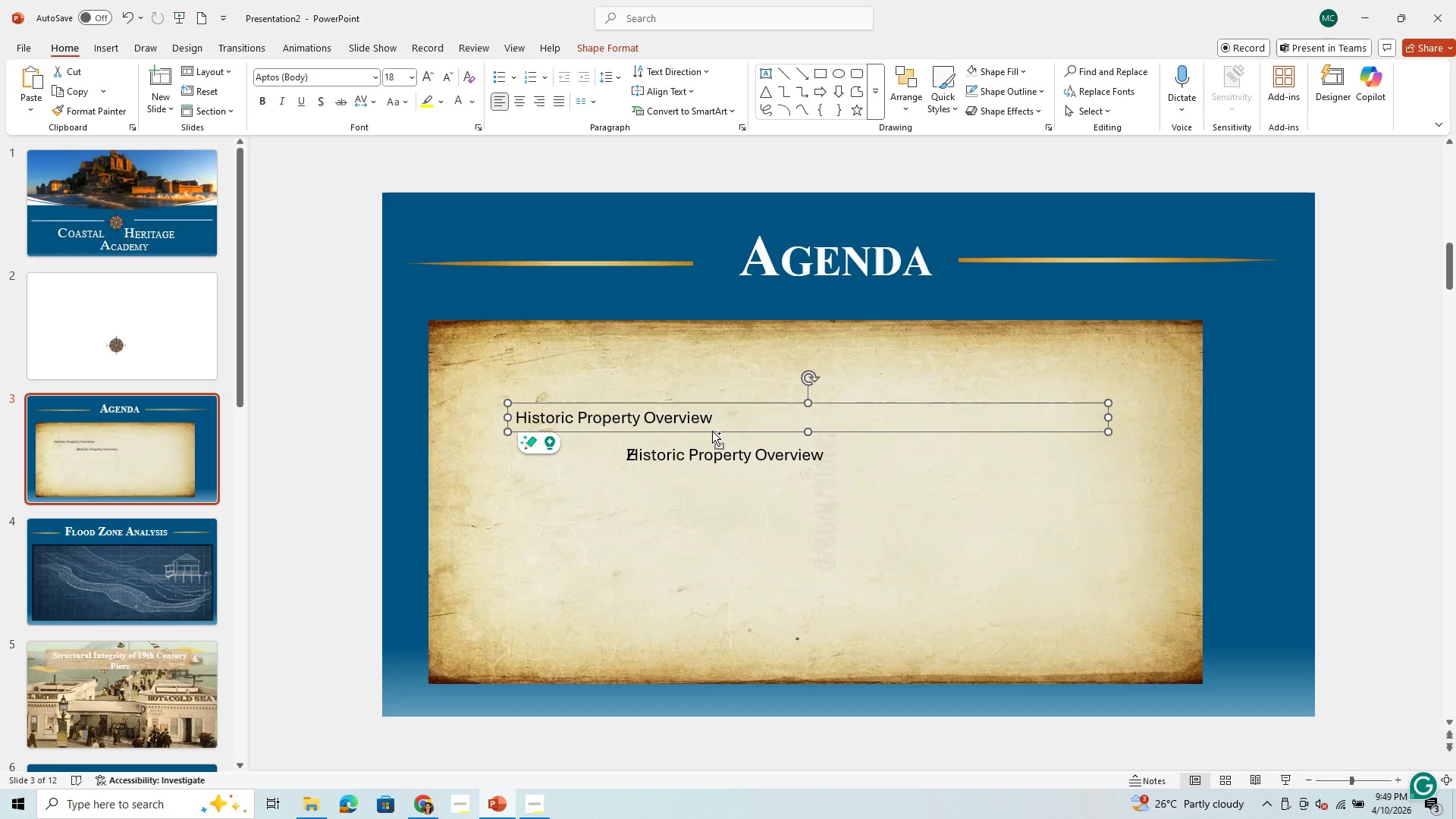 
key(Control+C)
 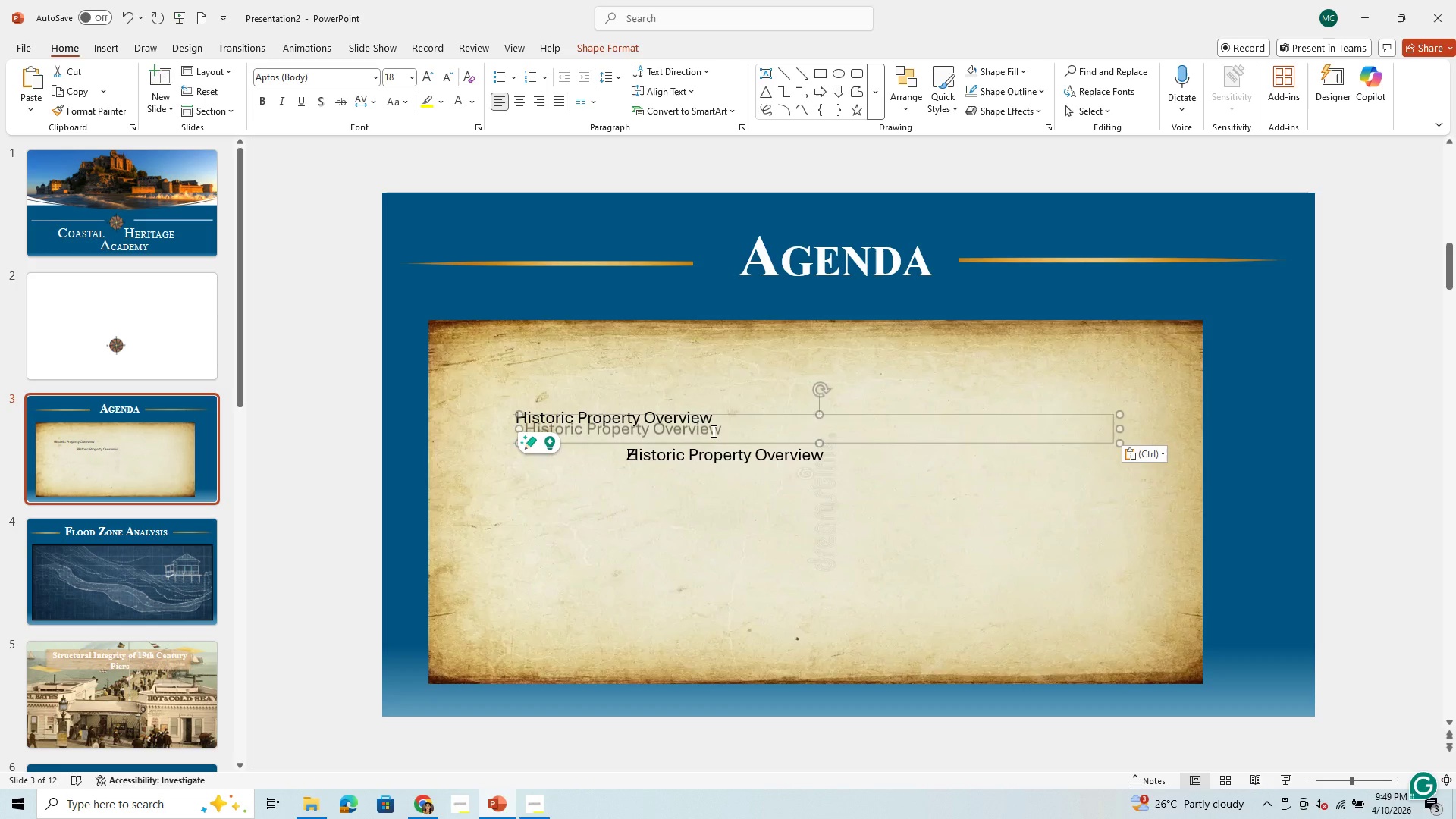 
key(Control+V)
 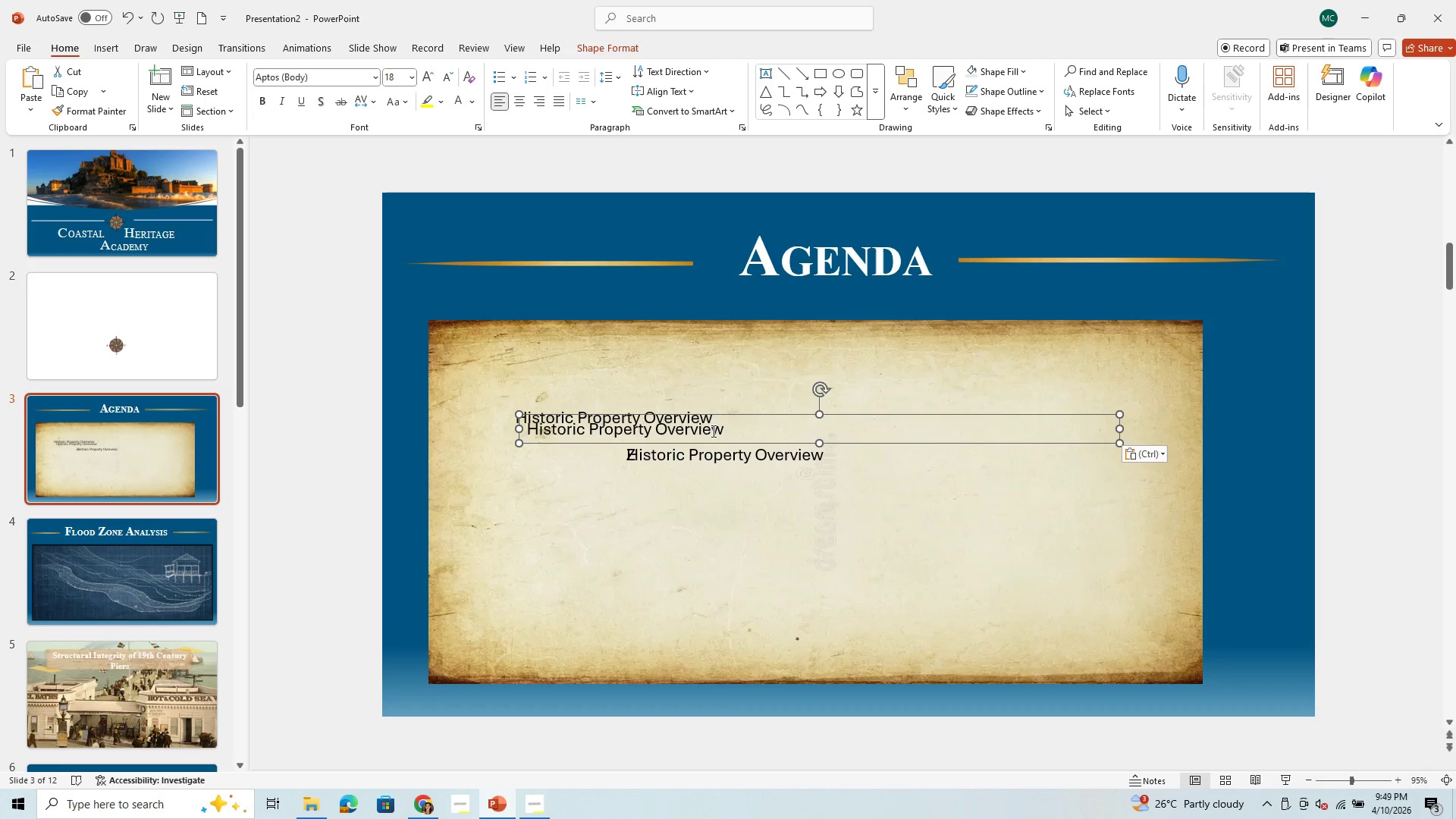 
key(Control+V)
 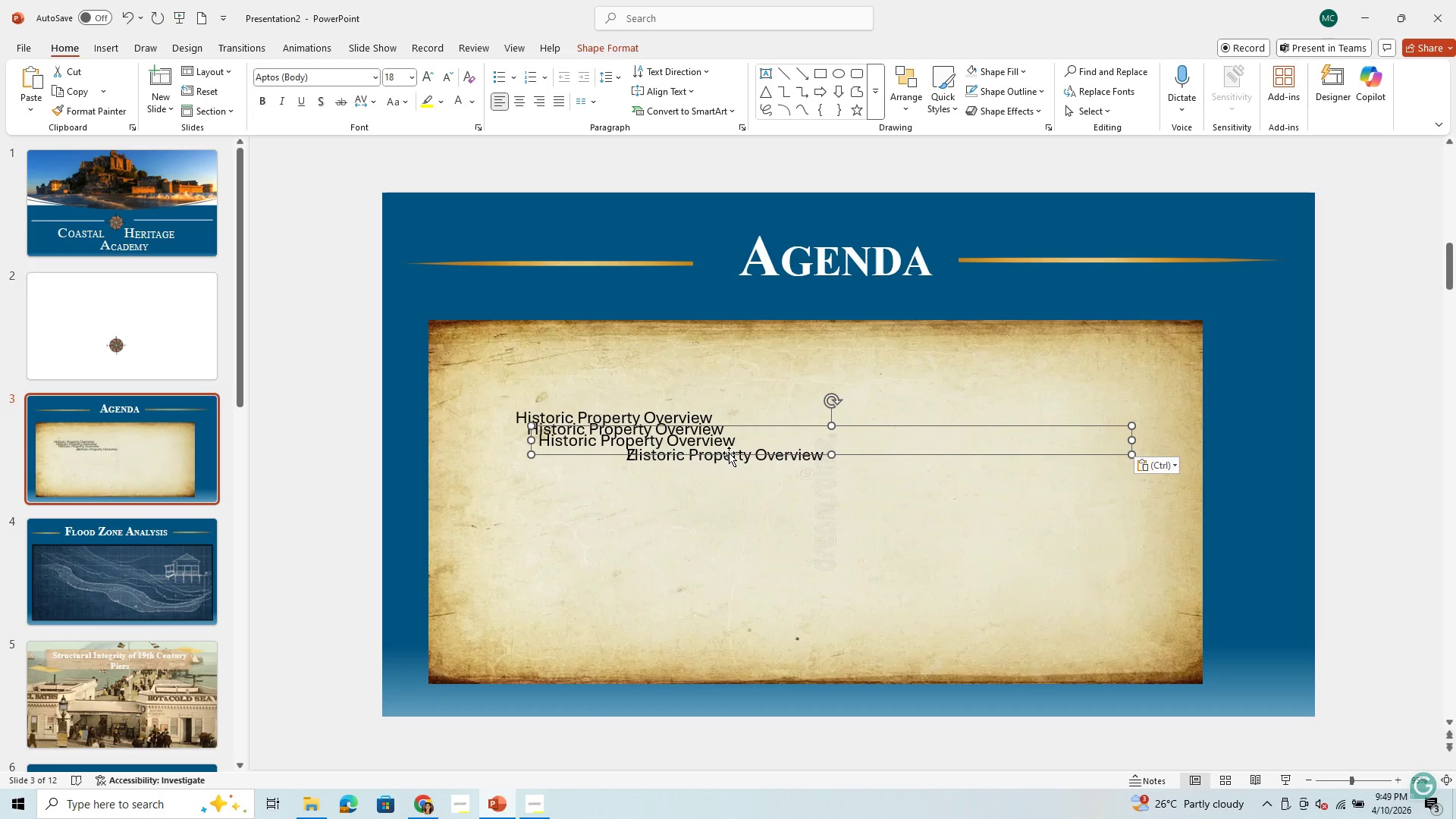 
left_click_drag(start_coordinate=[729, 453], to_coordinate=[692, 638])
 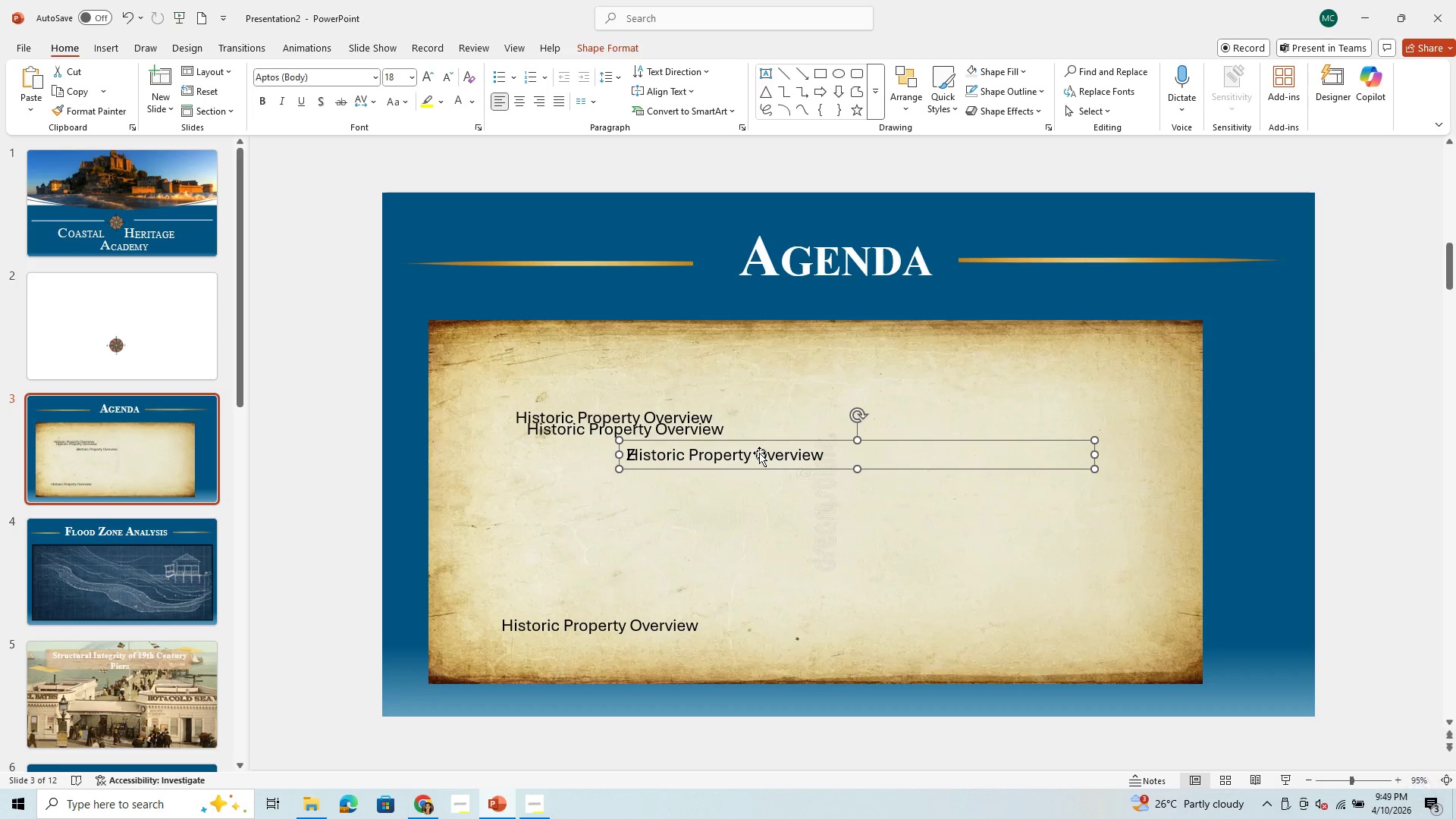 
key(Backspace)
 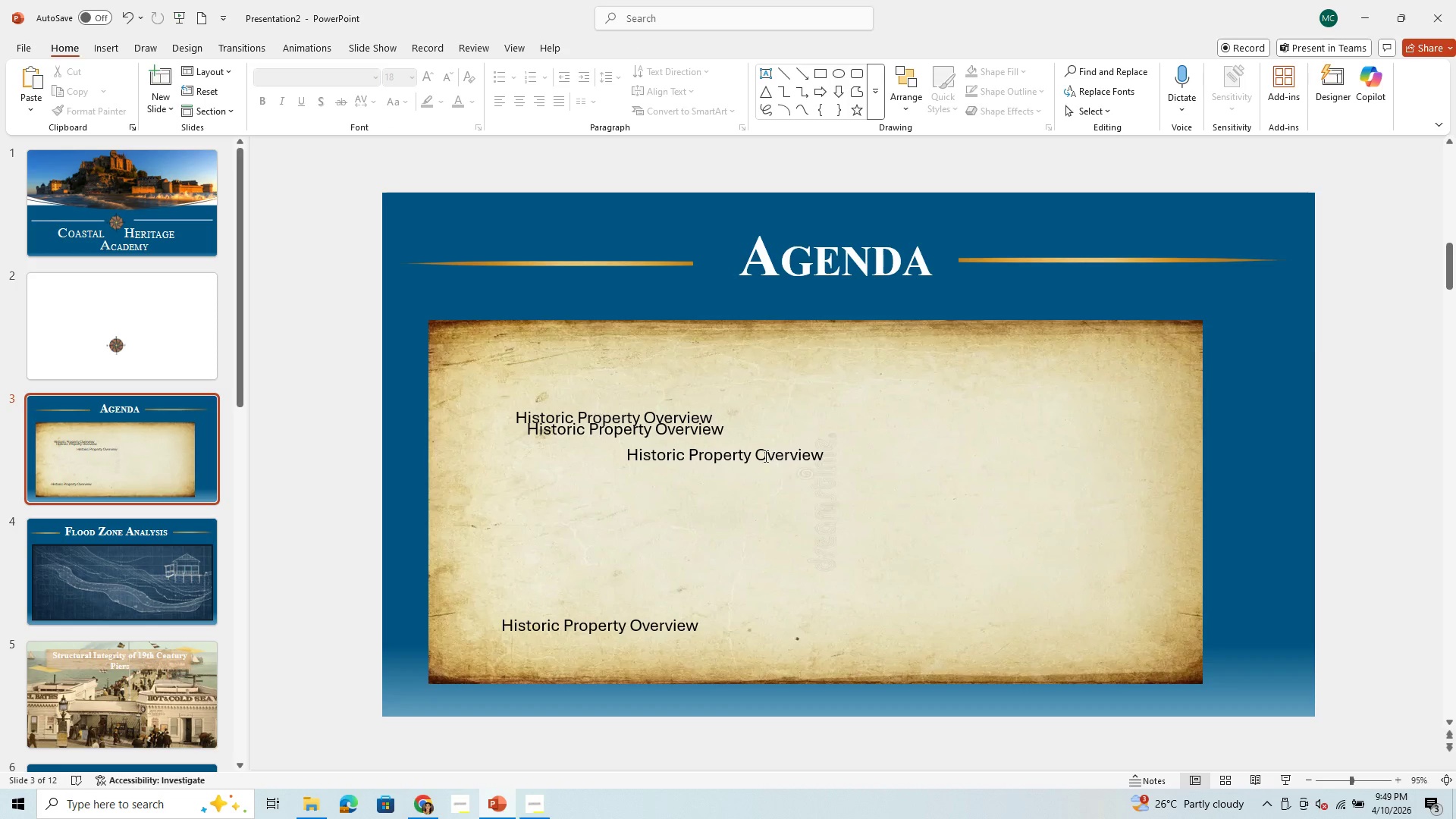 
left_click([755, 457])
 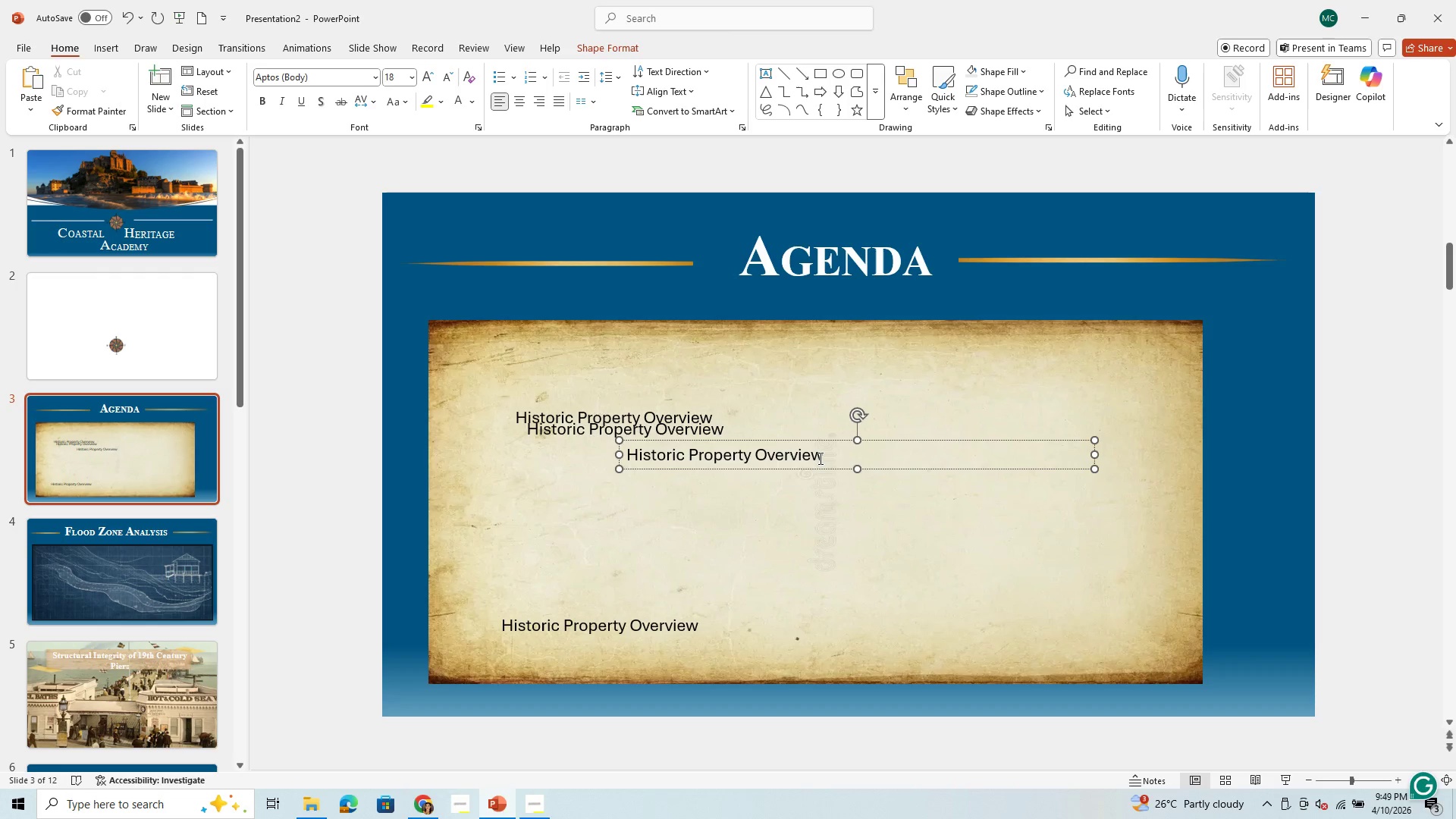 
left_click_drag(start_coordinate=[819, 458], to_coordinate=[648, 456])
 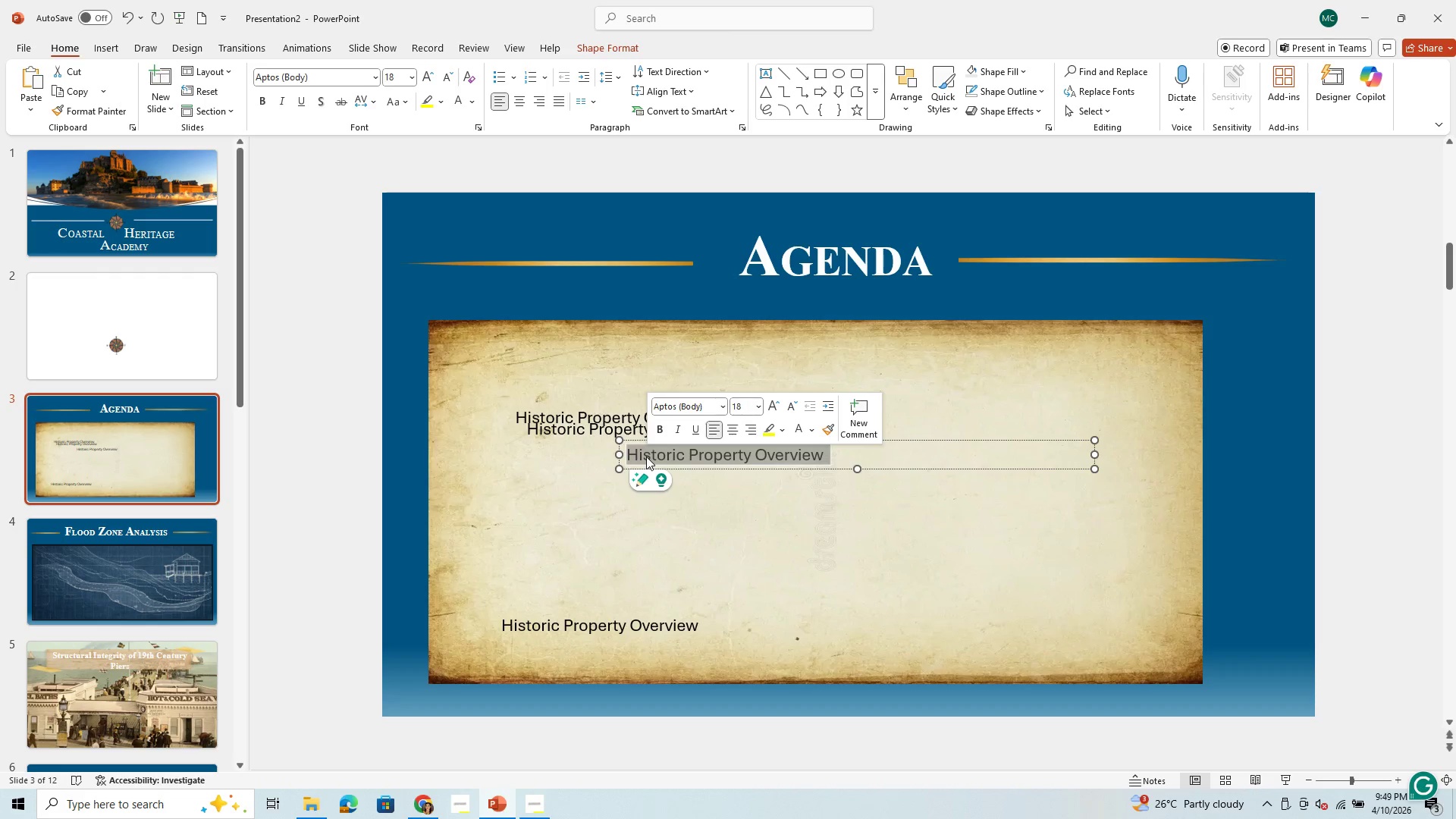 
type(Zoning Reulations)
 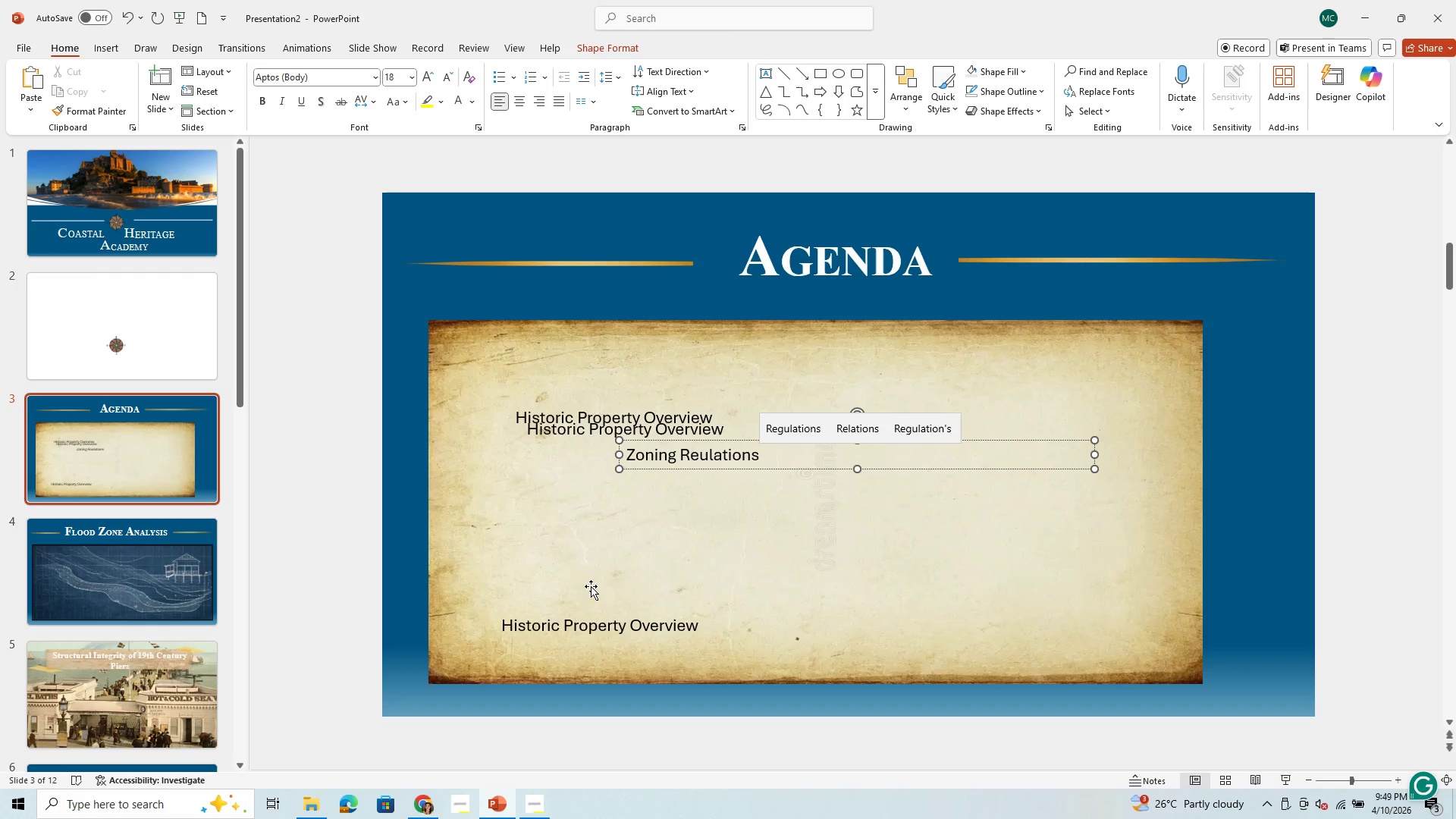 
left_click([610, 629])
 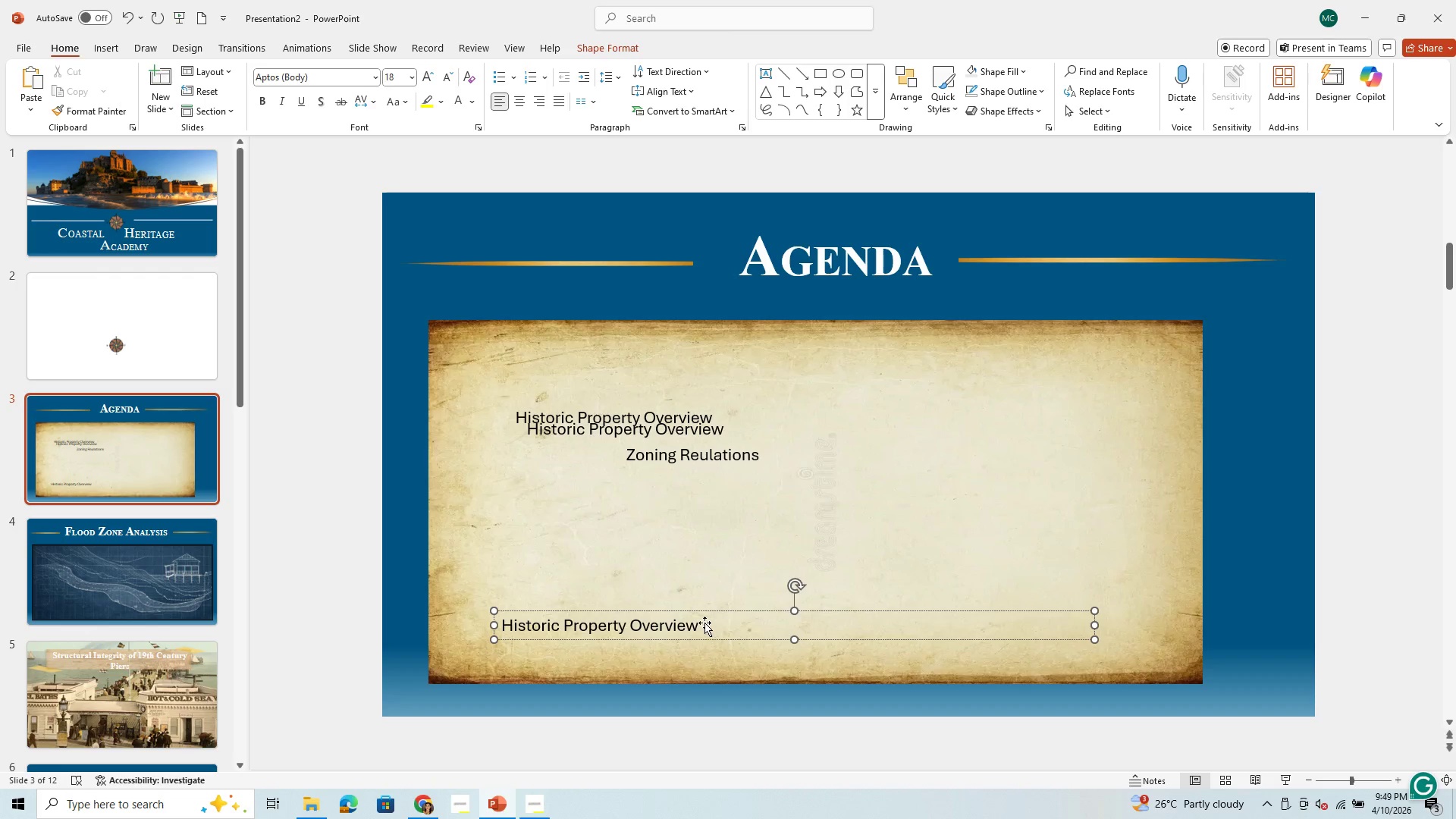 
left_click_drag(start_coordinate=[698, 625], to_coordinate=[519, 617])
 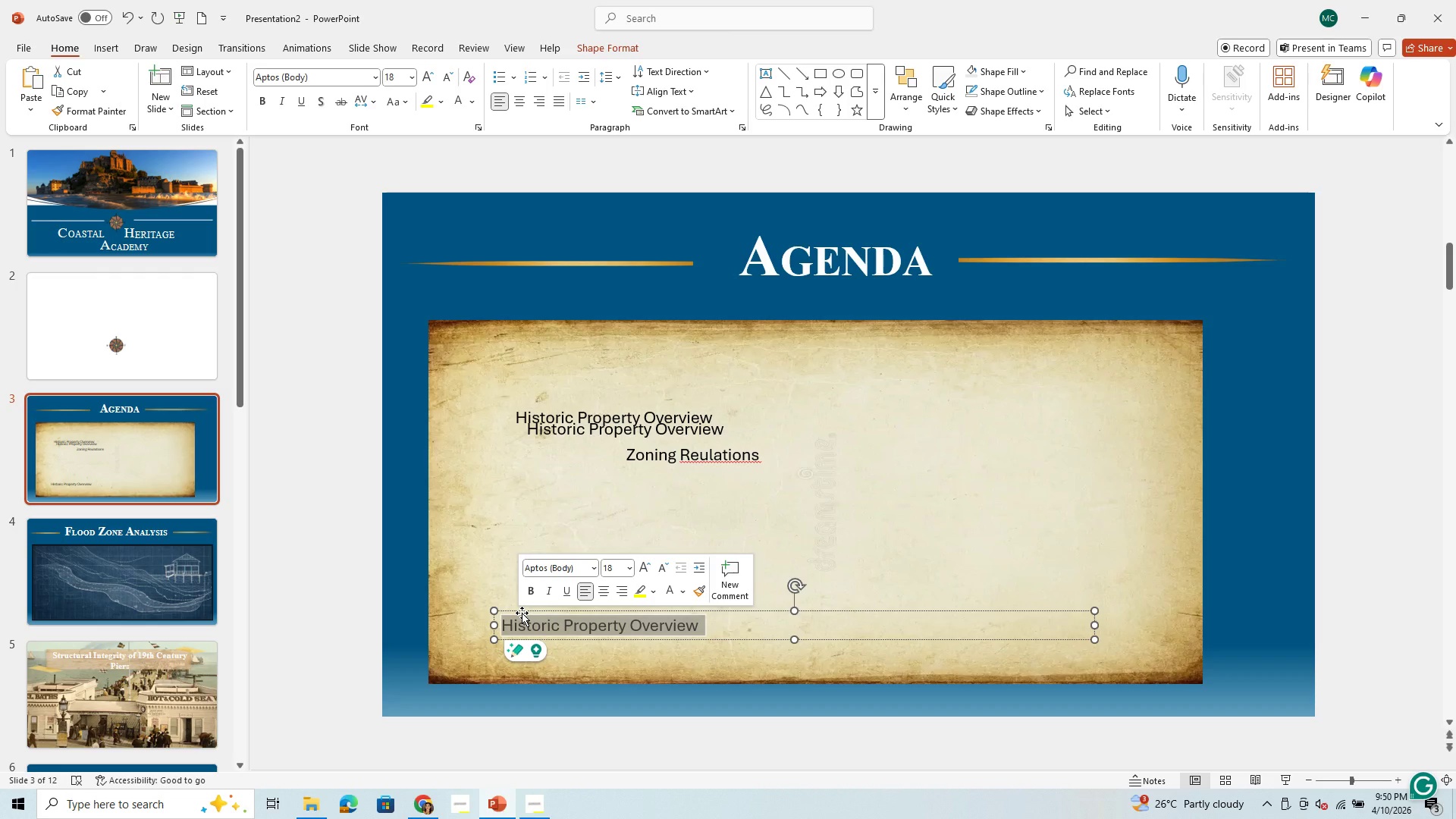 
type(Preserv)
 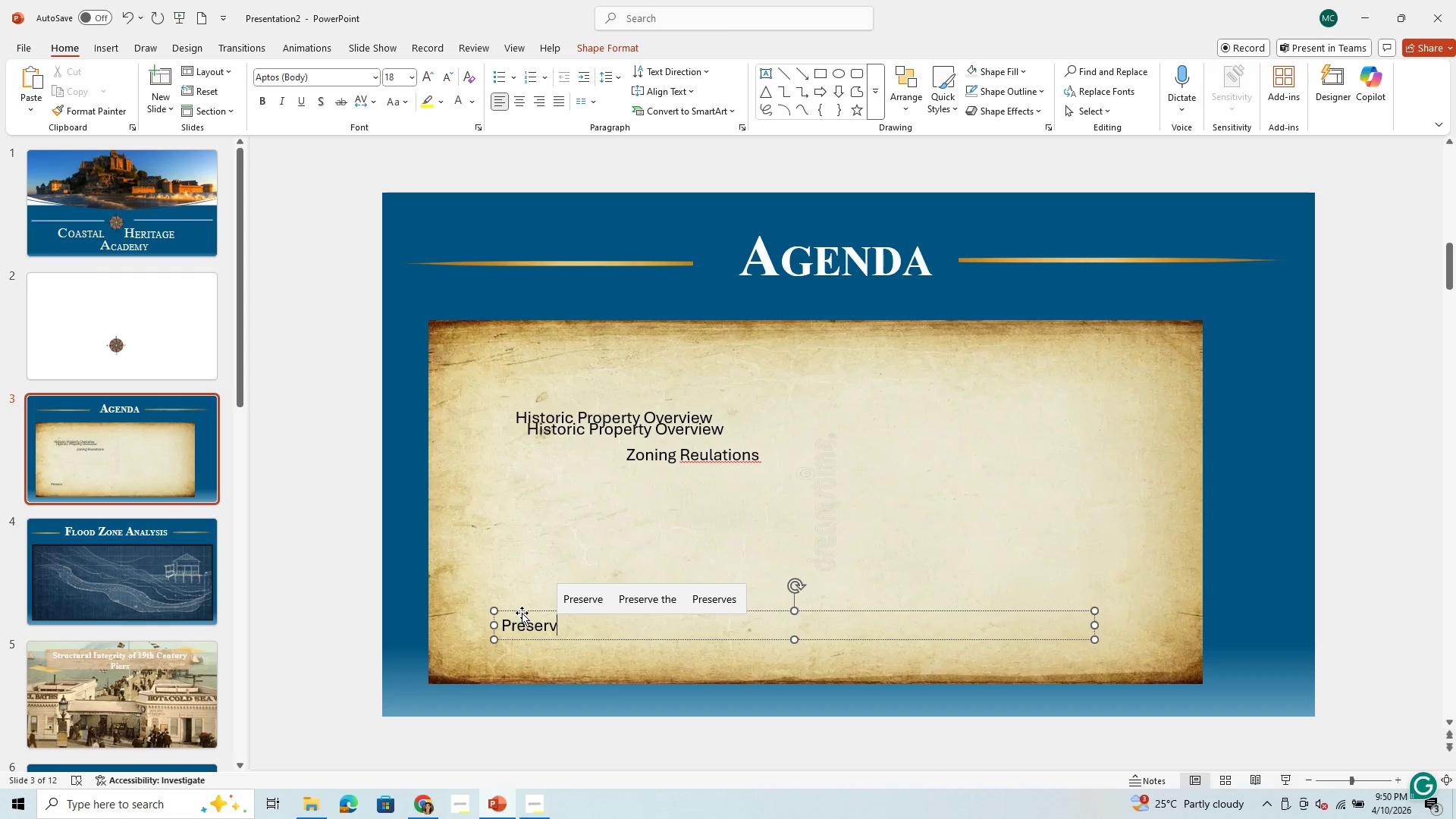 
type(v)
key(Backspace)
type(ation Techi)
key(Backspace)
type(ni)
 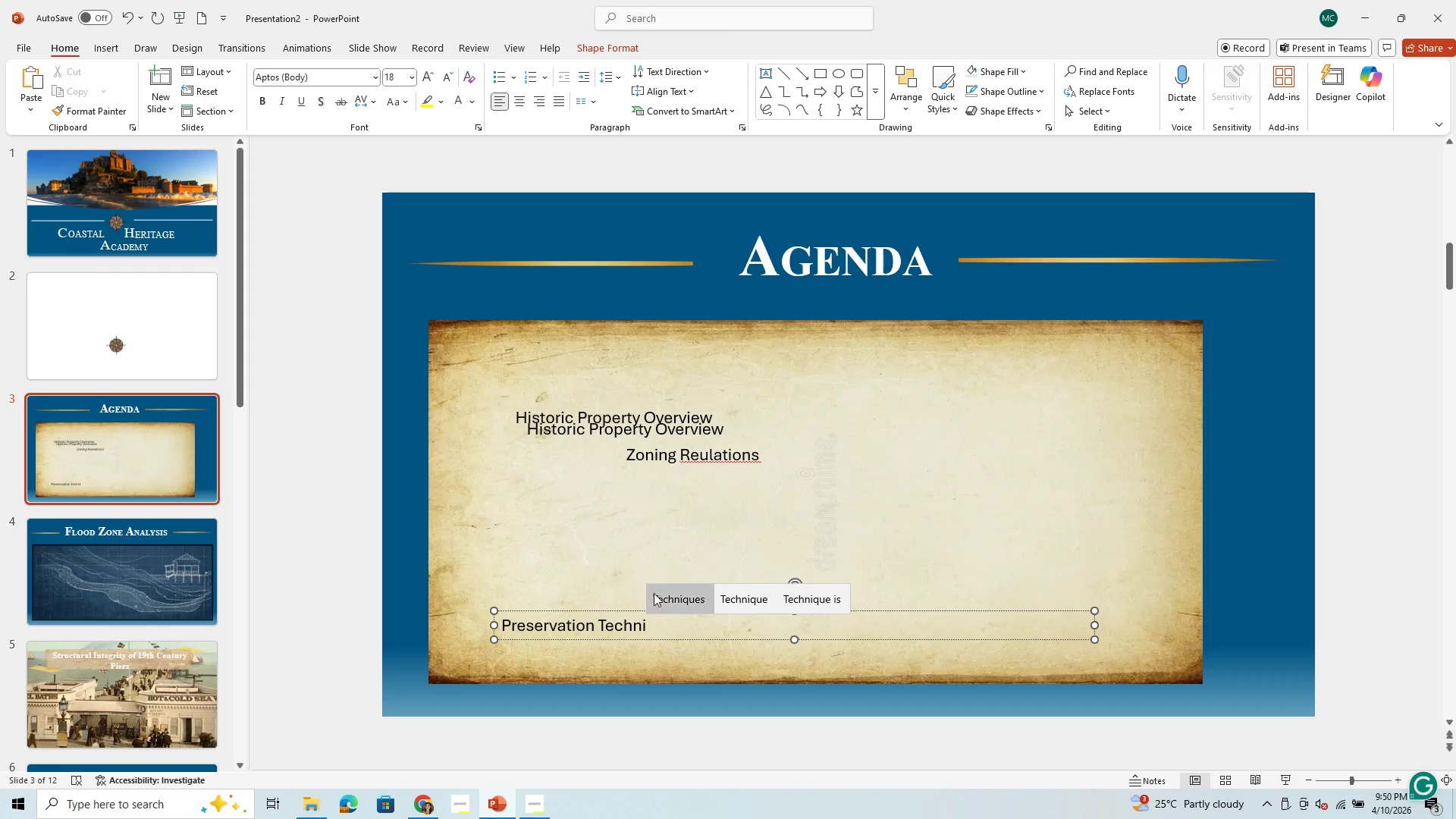 
left_click([663, 598])
 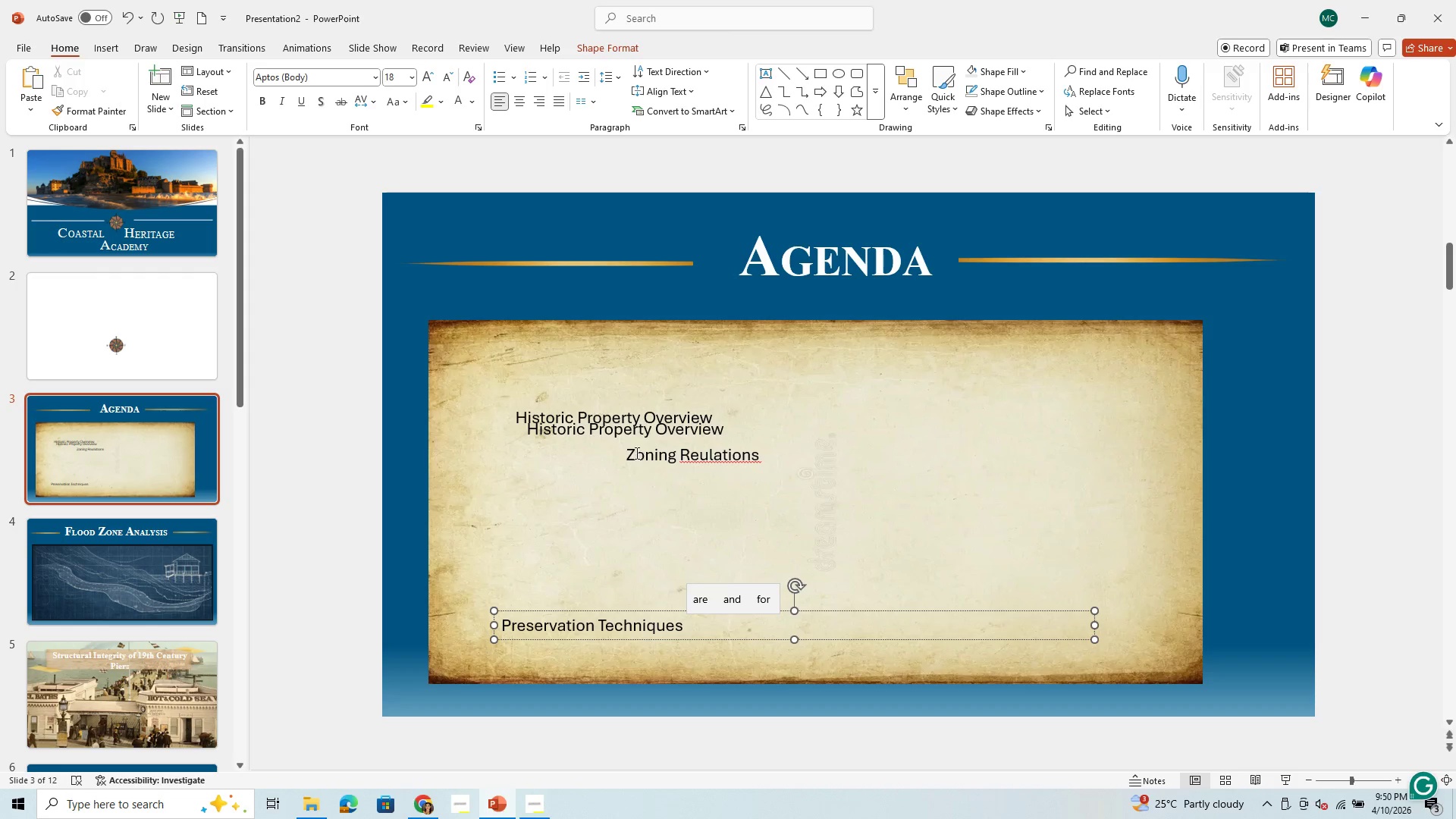 
left_click_drag(start_coordinate=[604, 425], to_coordinate=[609, 423])
 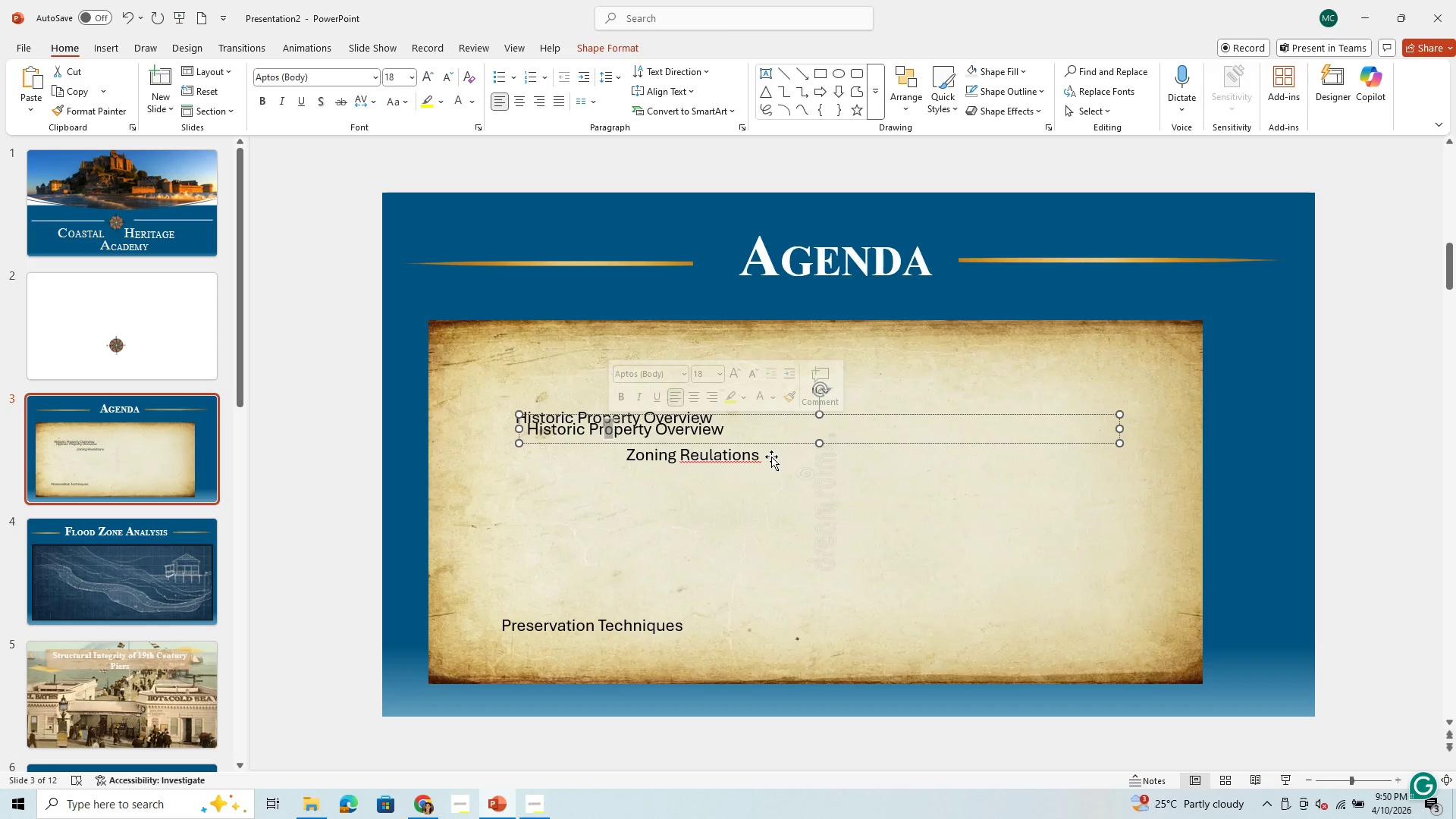 
key(Backspace)
 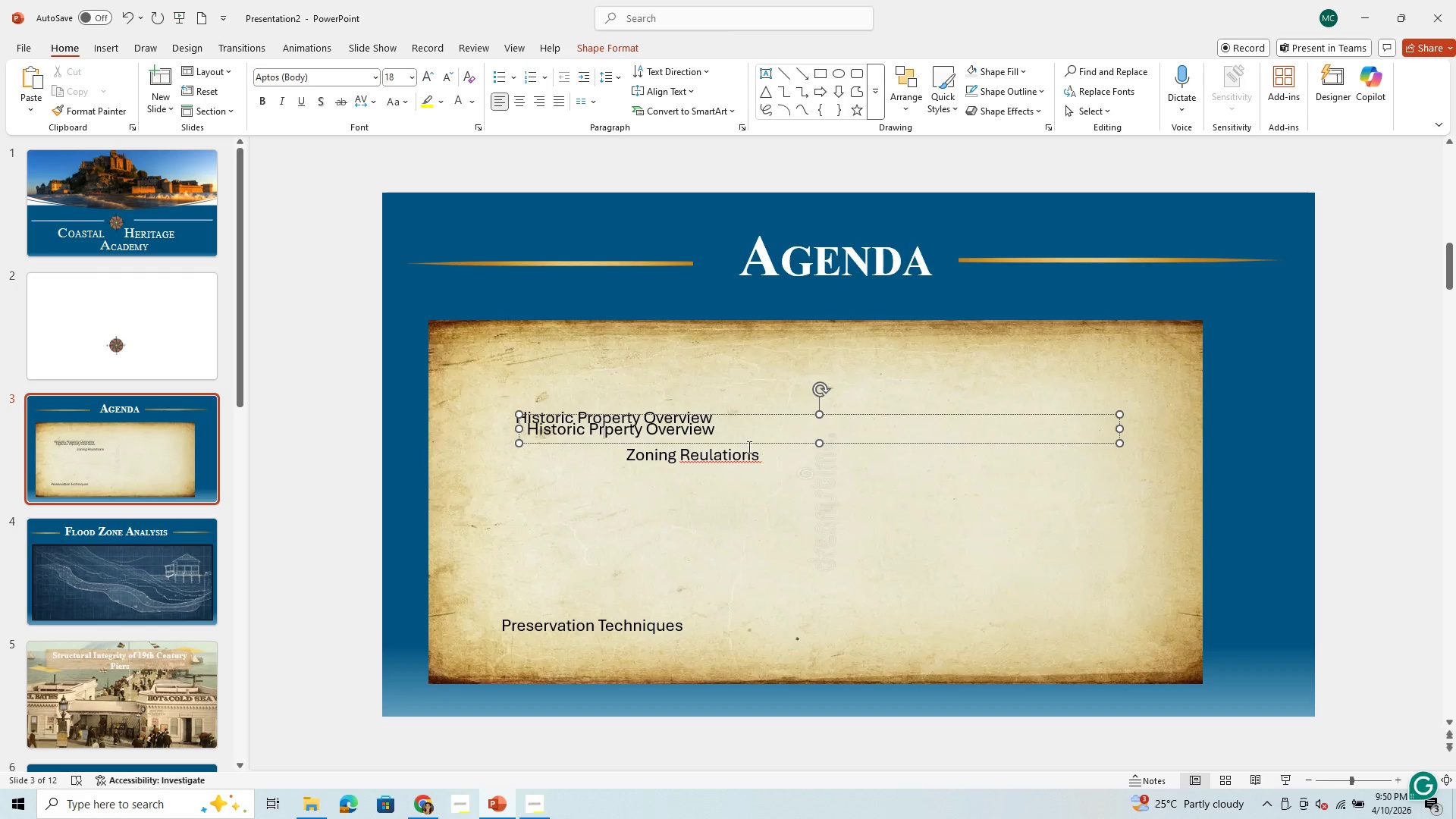 
left_click([727, 431])
 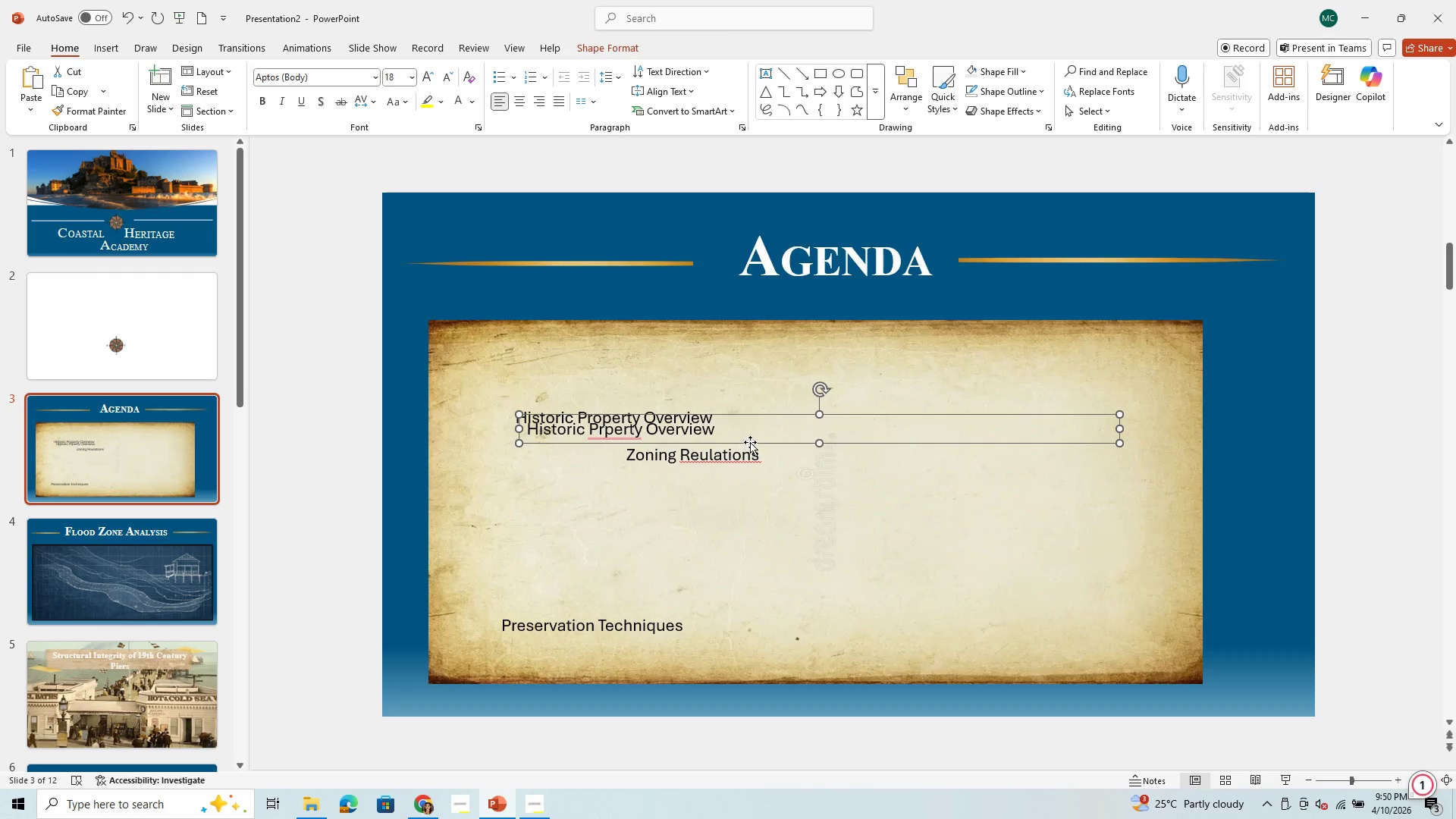 
left_click([753, 440])
 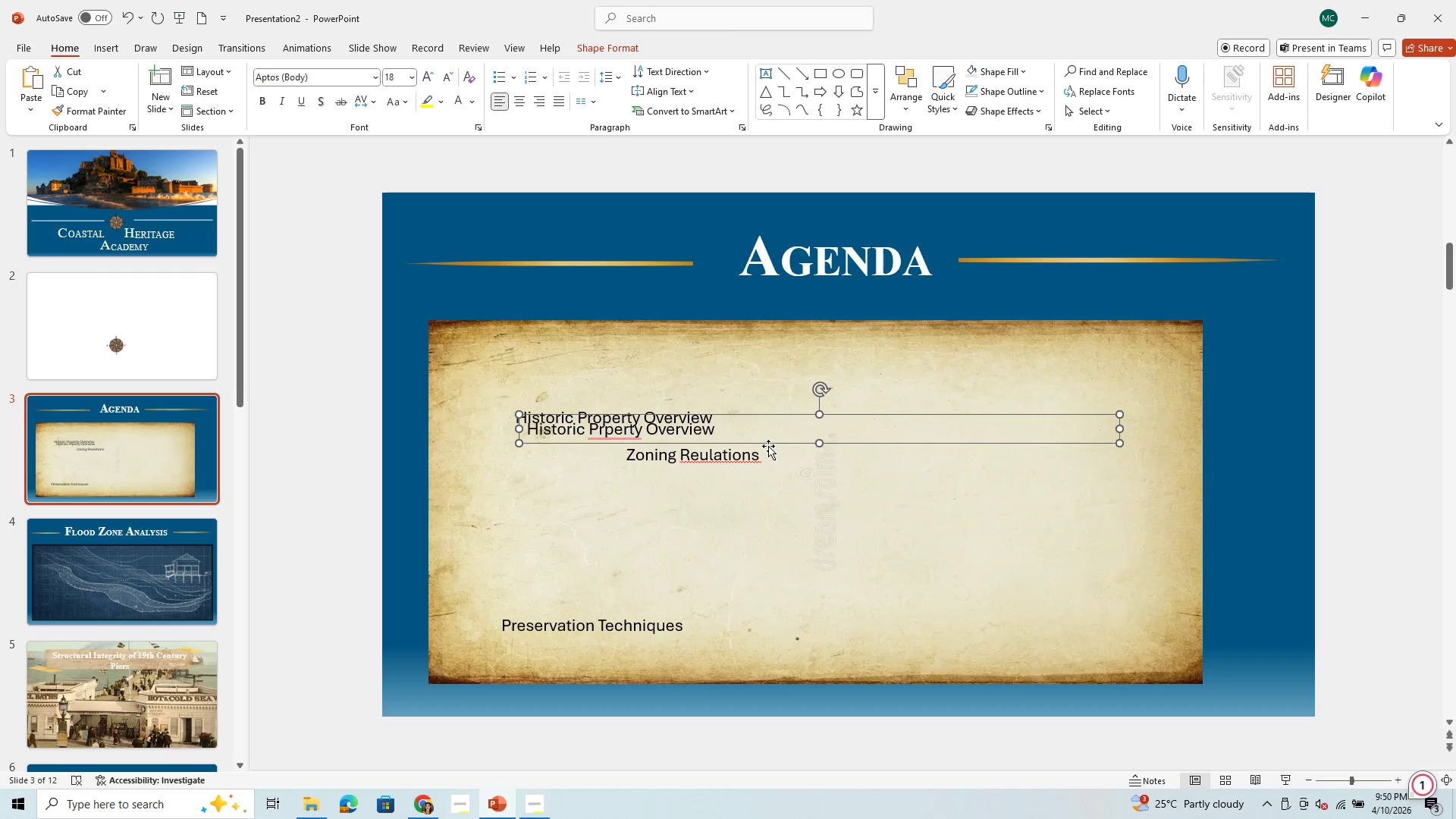 
left_click([771, 441])
 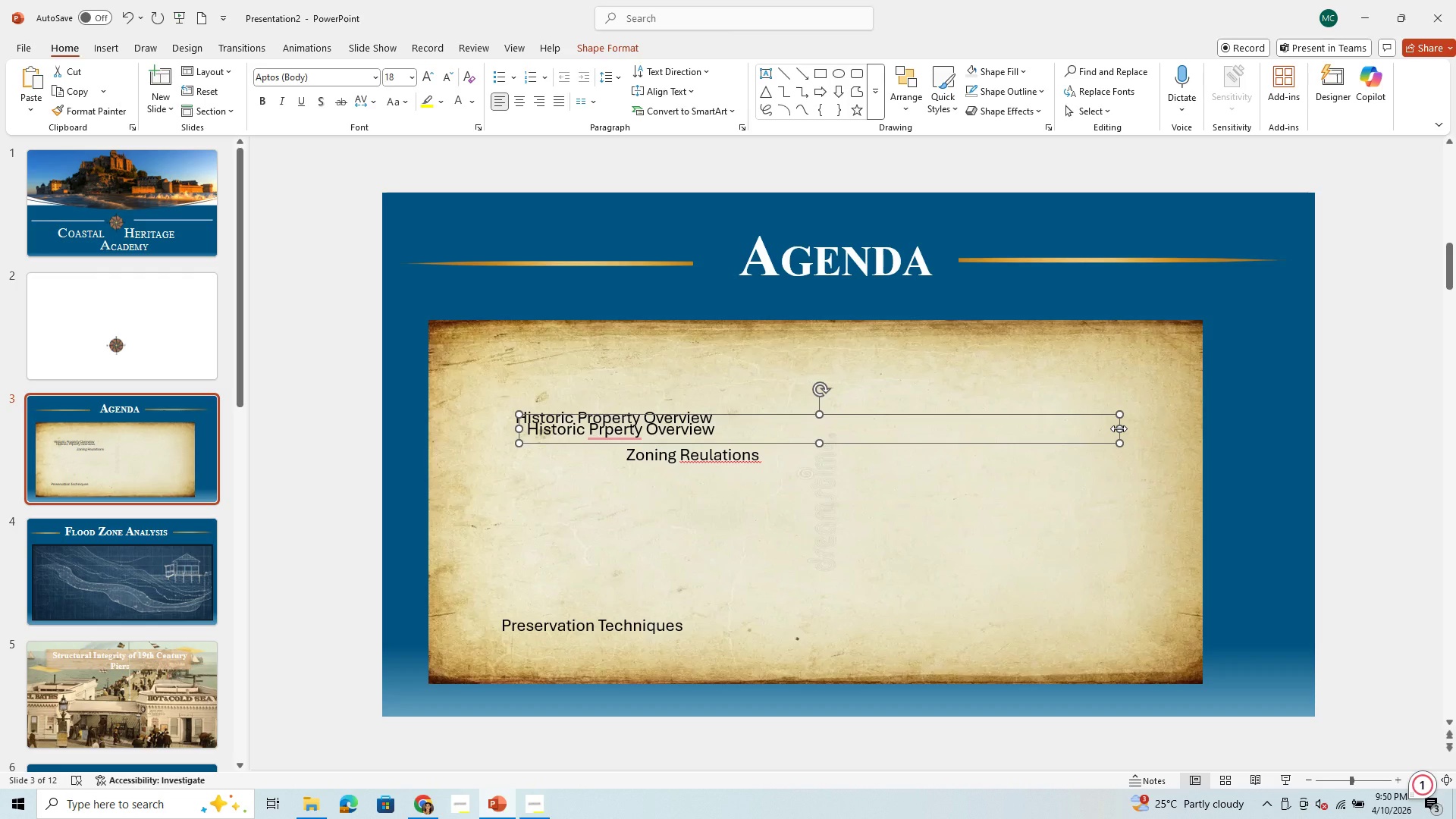 
key(Backspace)
 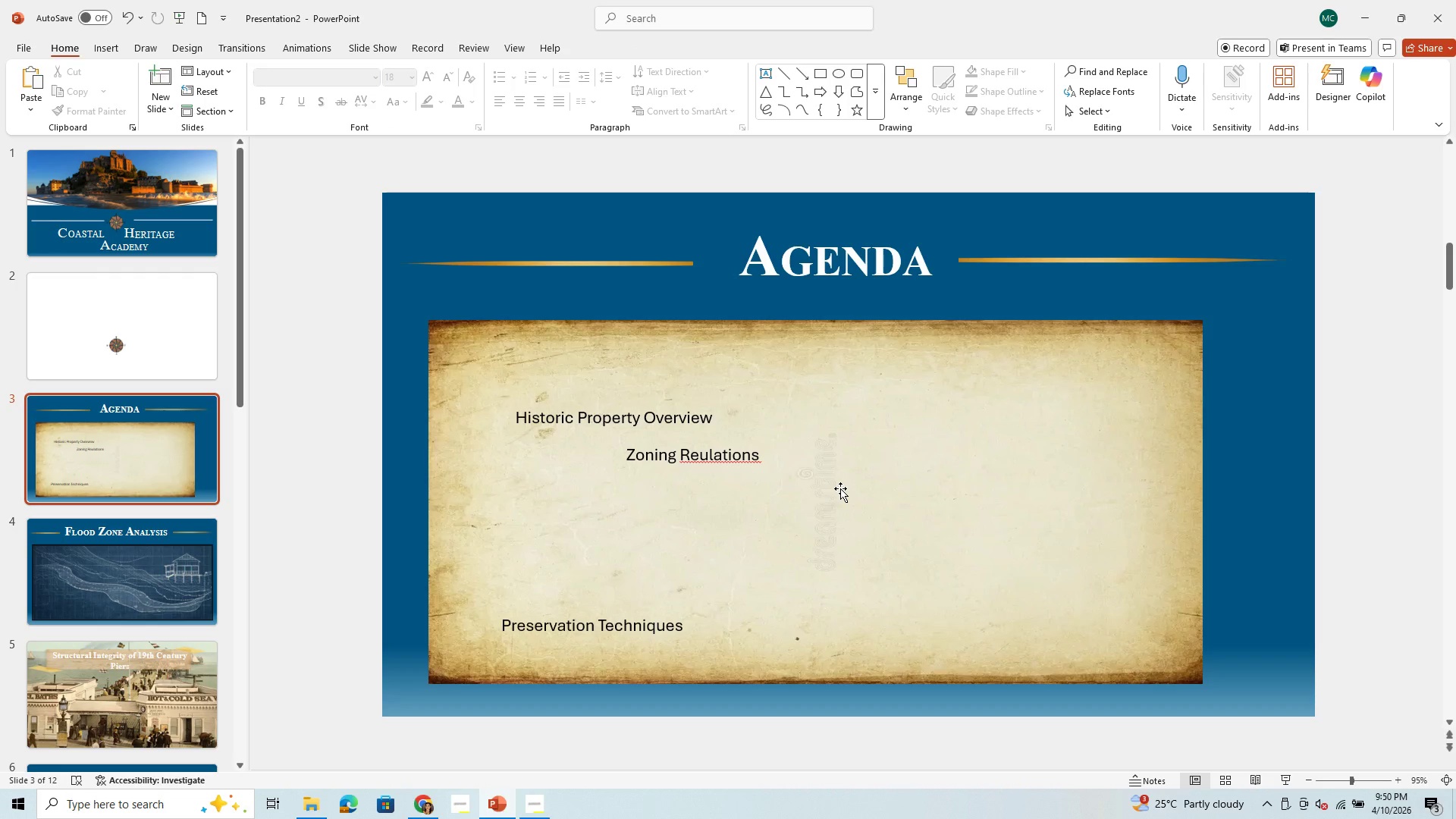 
key(Control+A)
 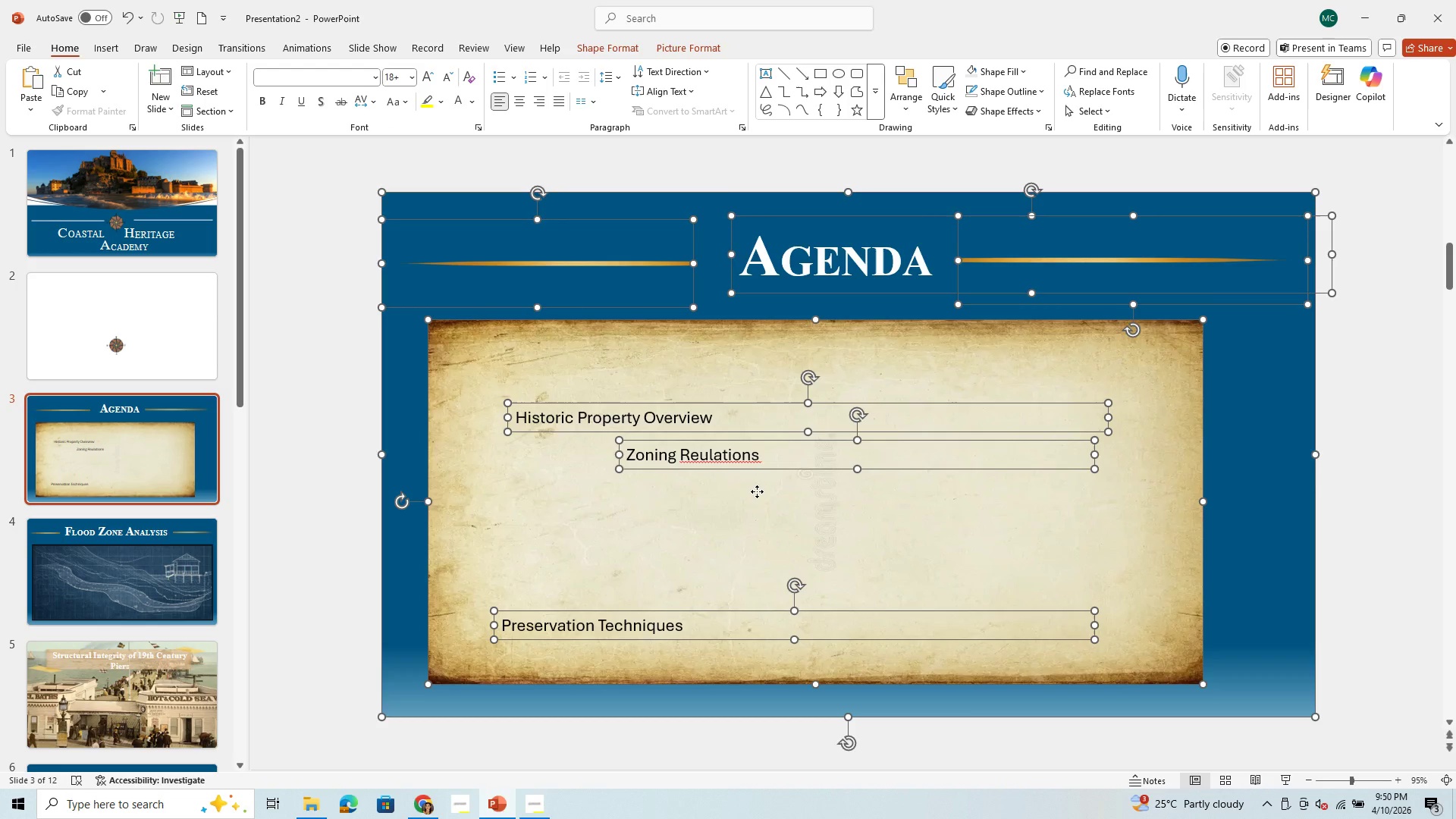 
left_click([757, 491])
 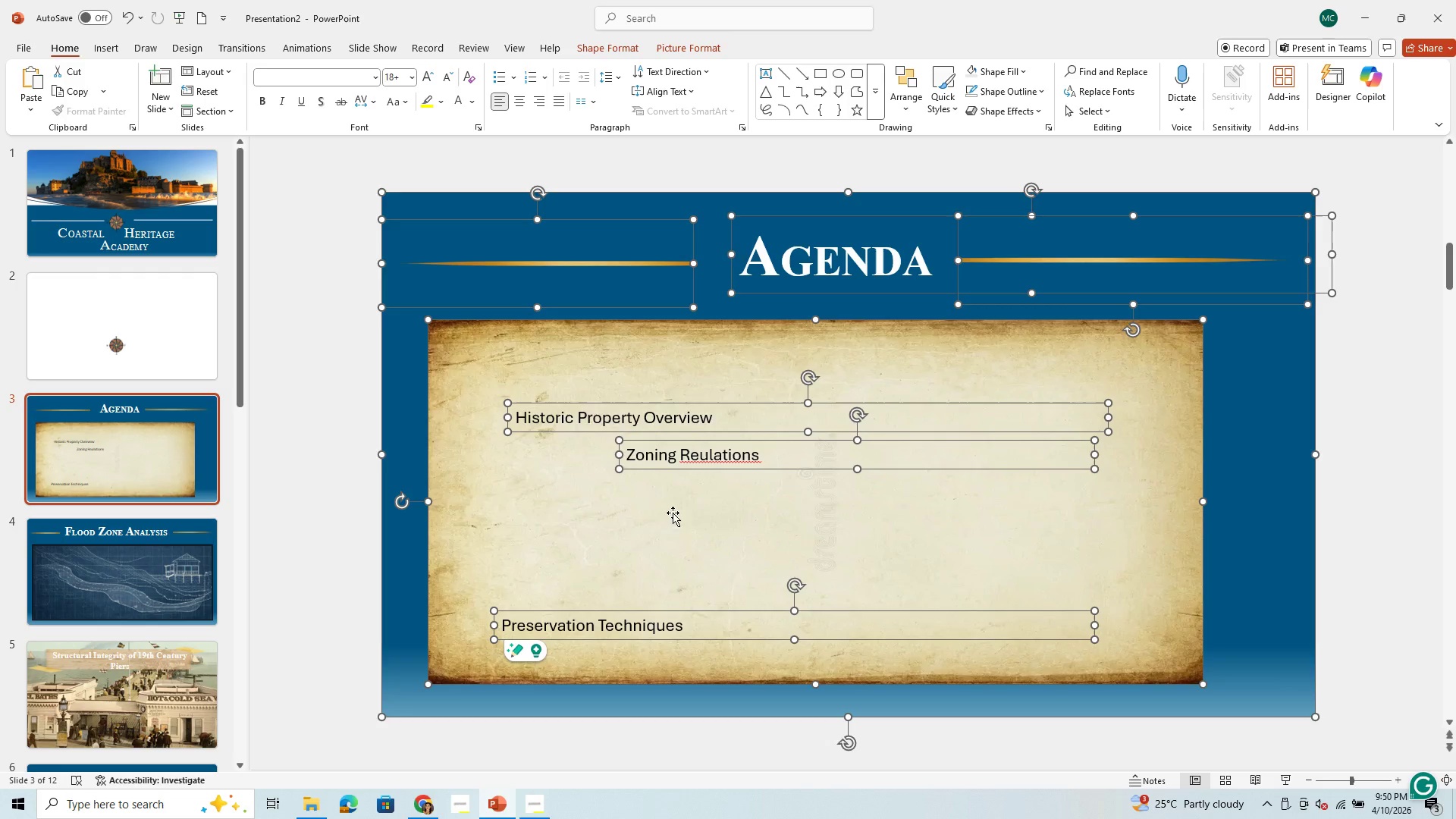 
left_click_drag(start_coordinate=[927, 502], to_coordinate=[925, 526])
 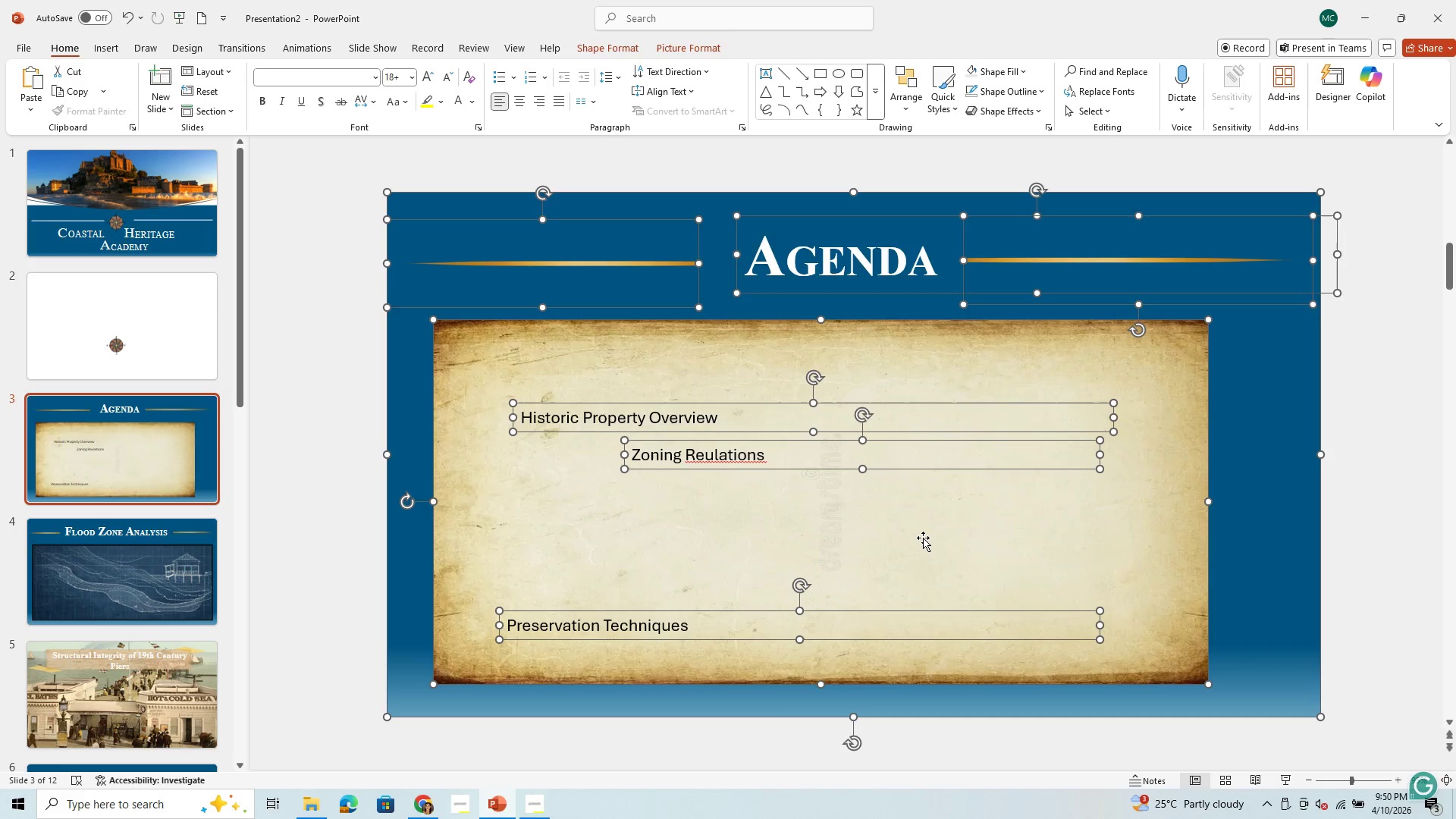 
double_click([923, 538])
 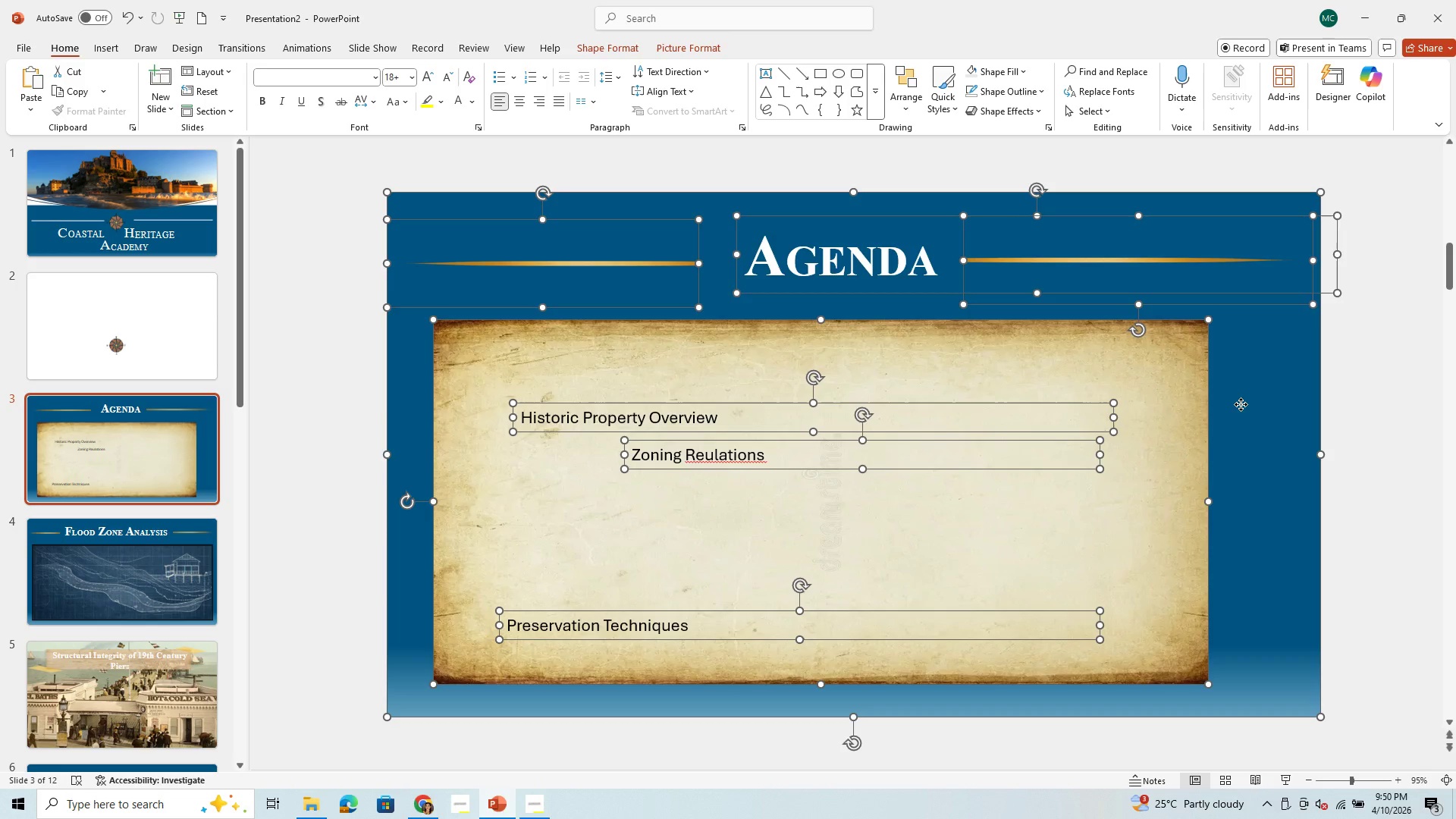 
left_click([1241, 404])
 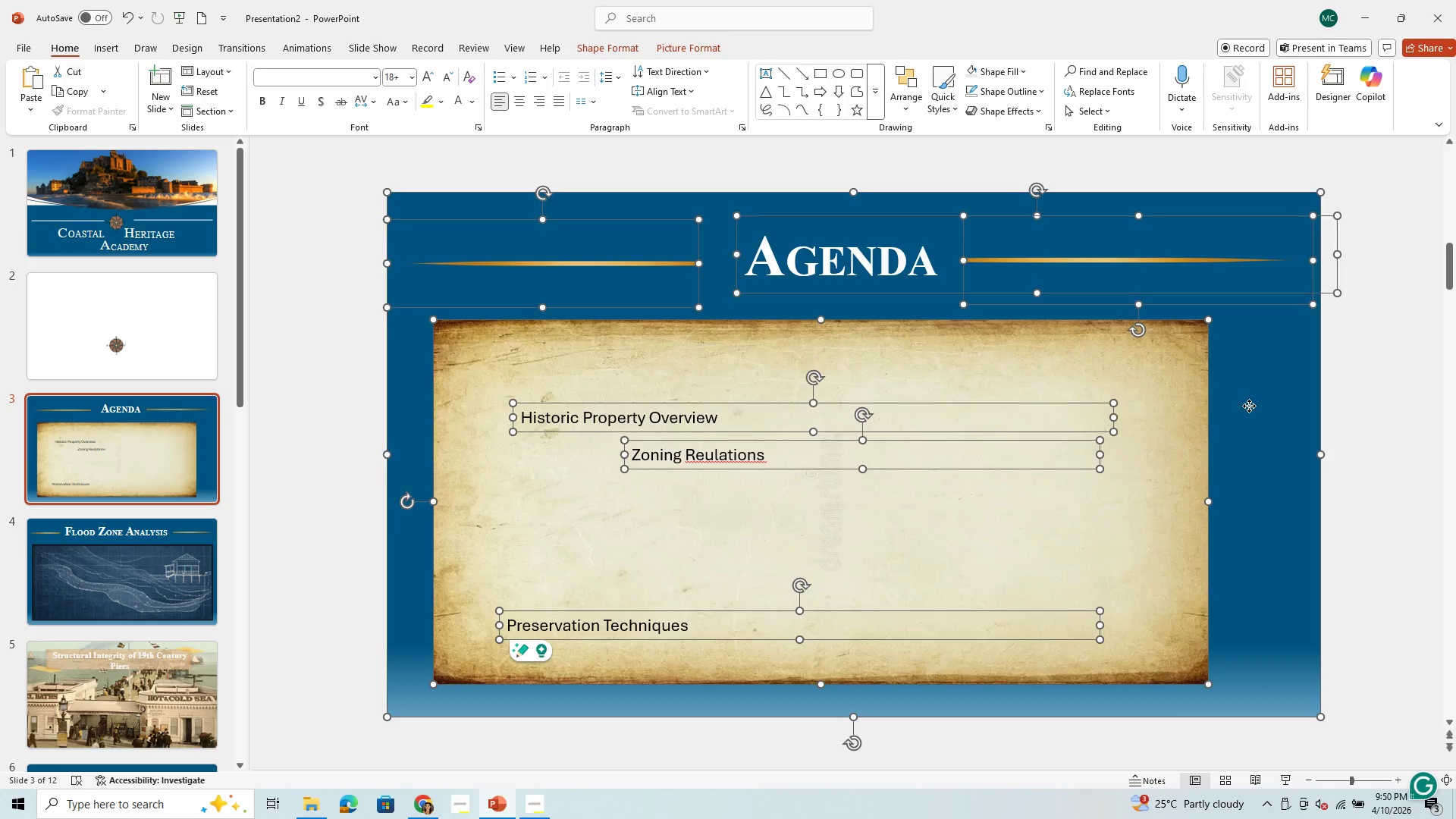 
double_click([1249, 406])
 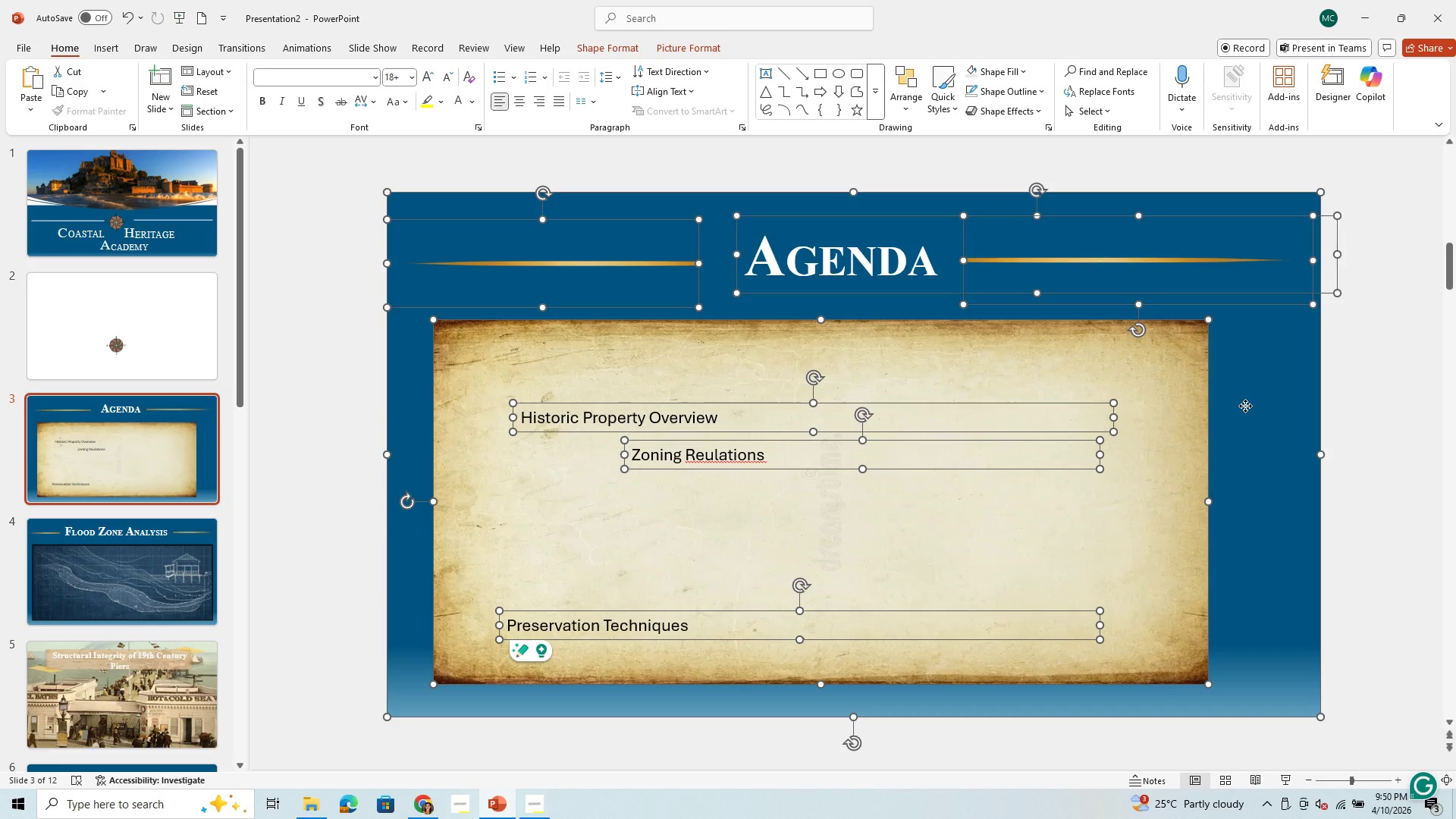 
triple_click([1245, 406])
 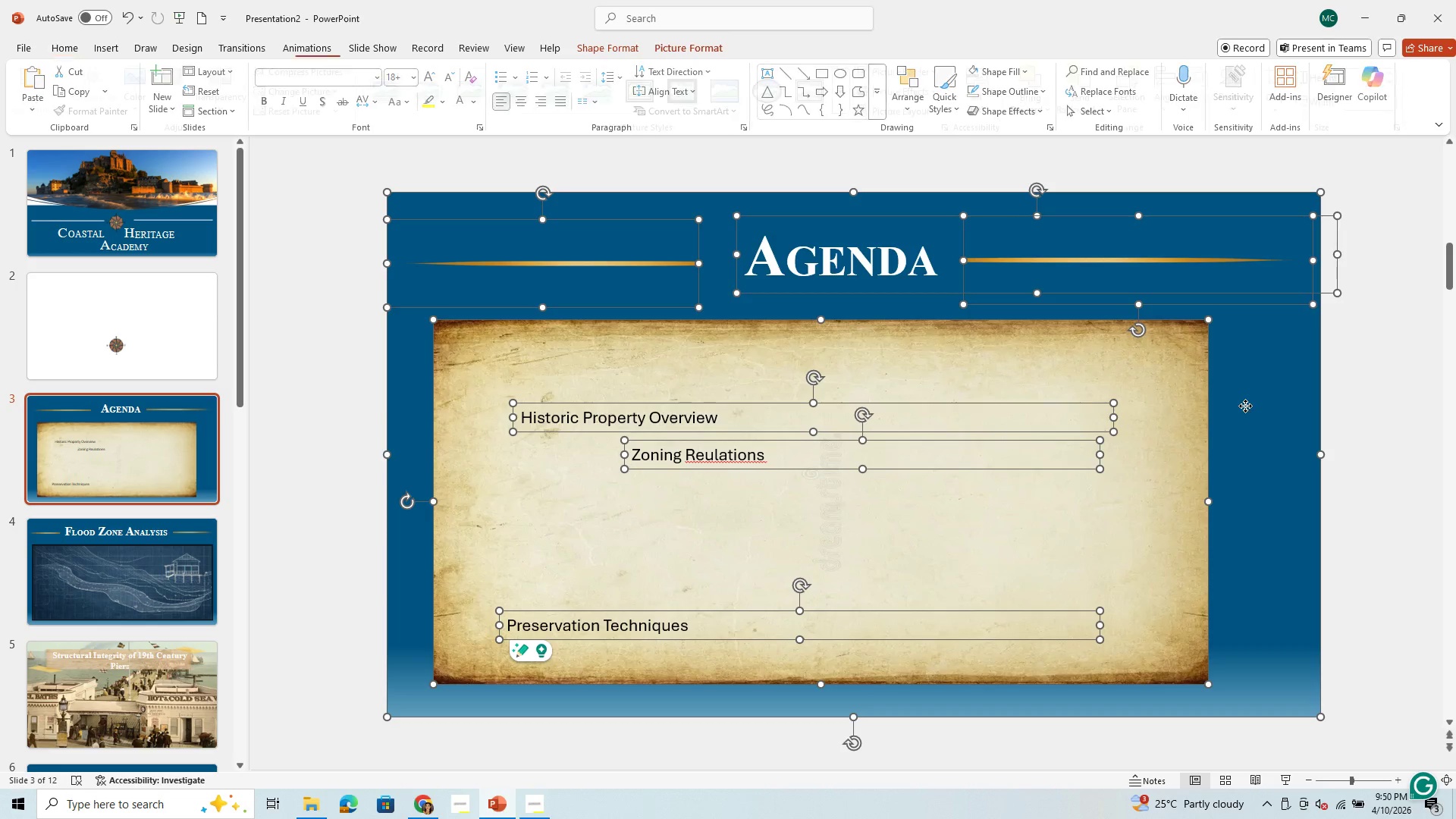 
triple_click([1245, 406])
 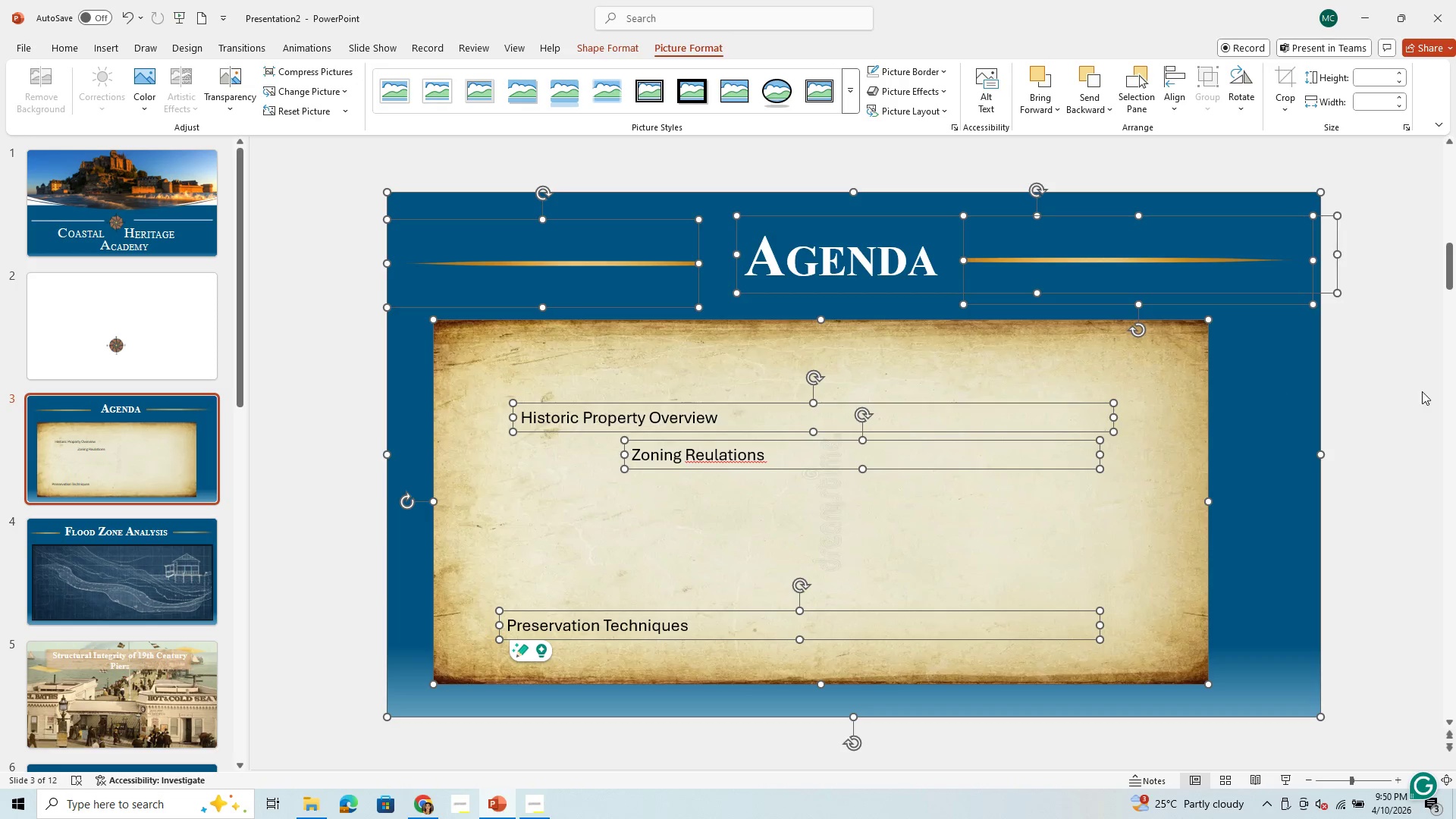 
left_click([1422, 391])
 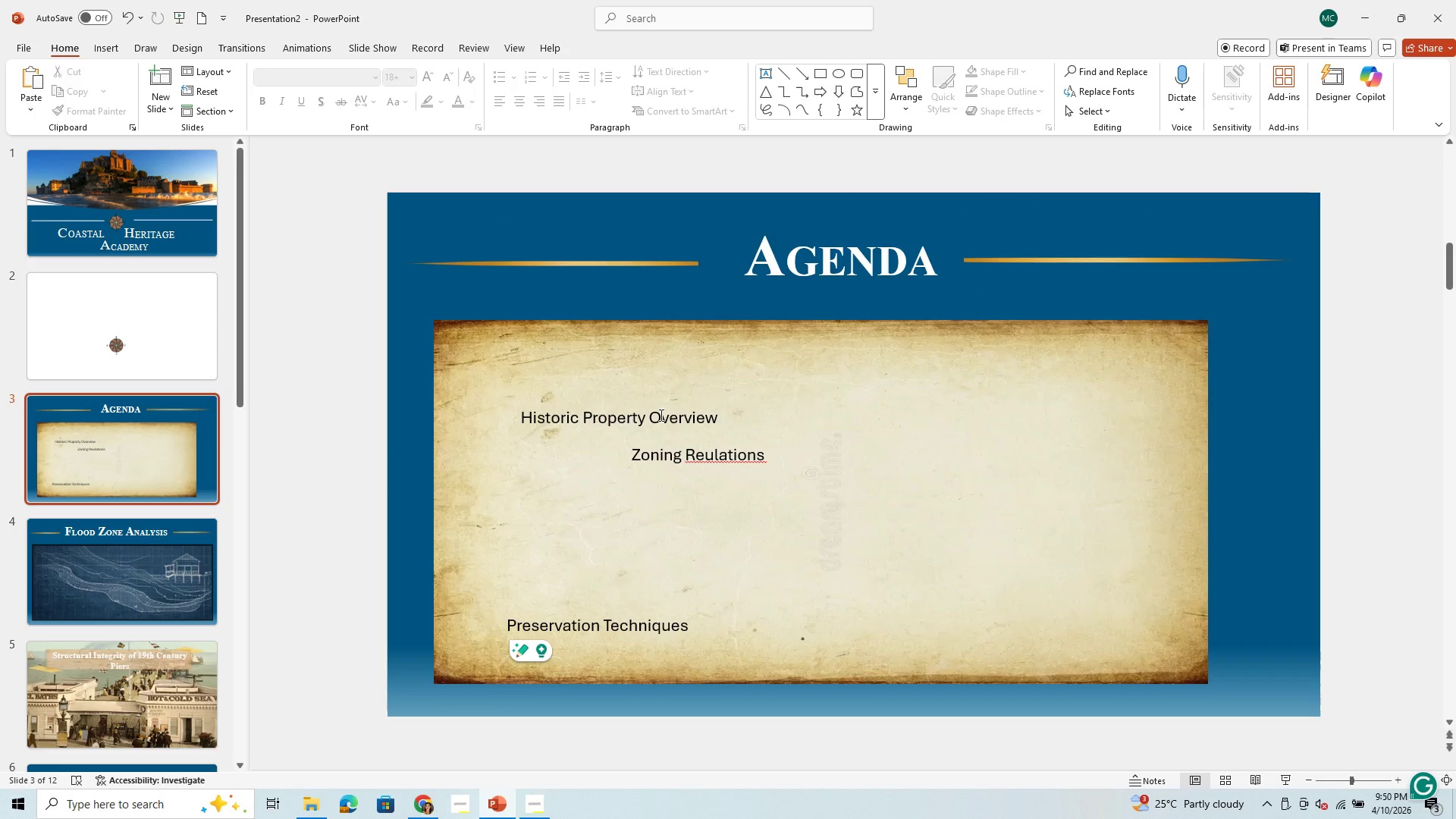 
left_click_drag(start_coordinate=[660, 415], to_coordinate=[707, 454])
 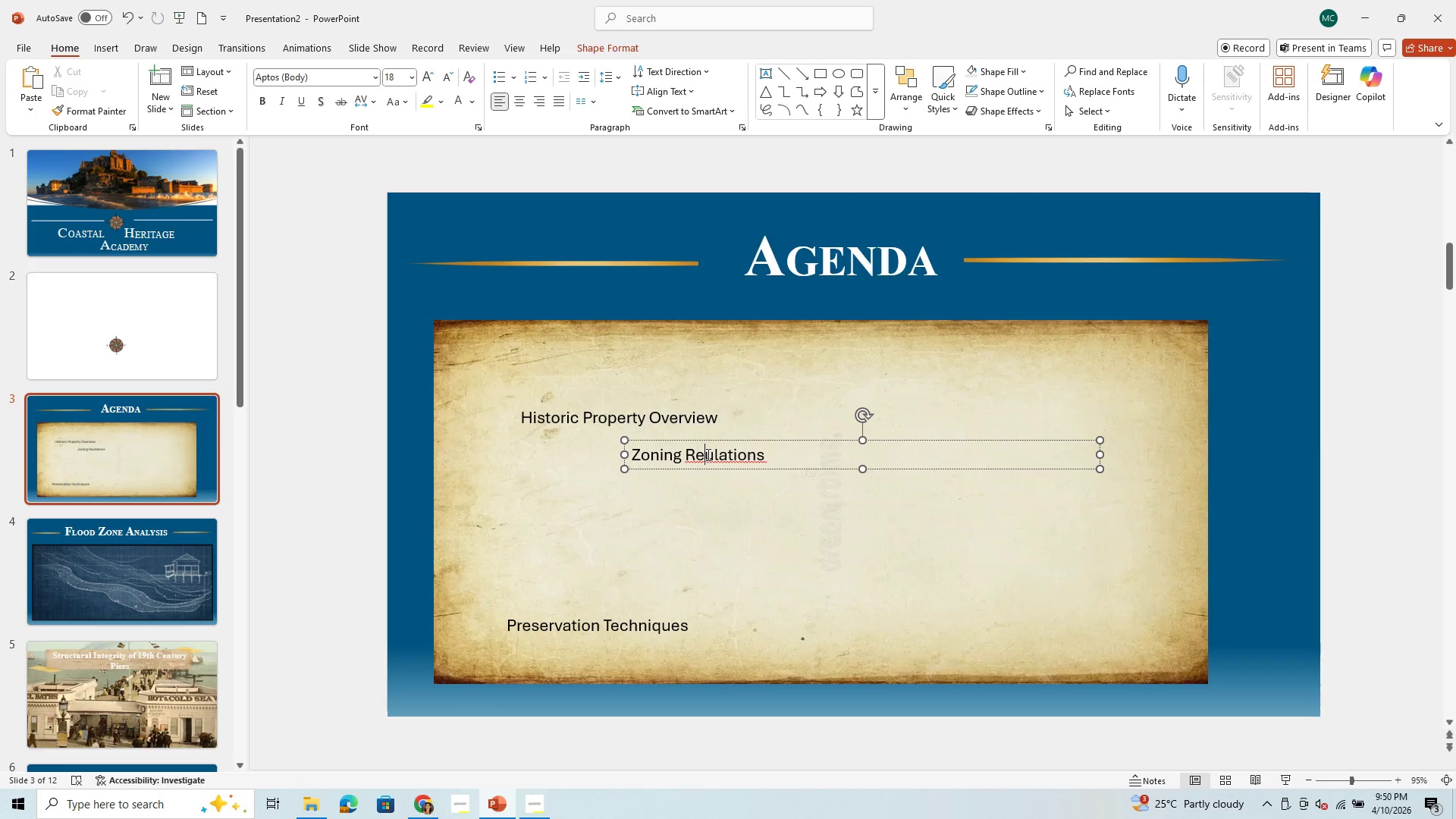 
left_click([707, 454])
 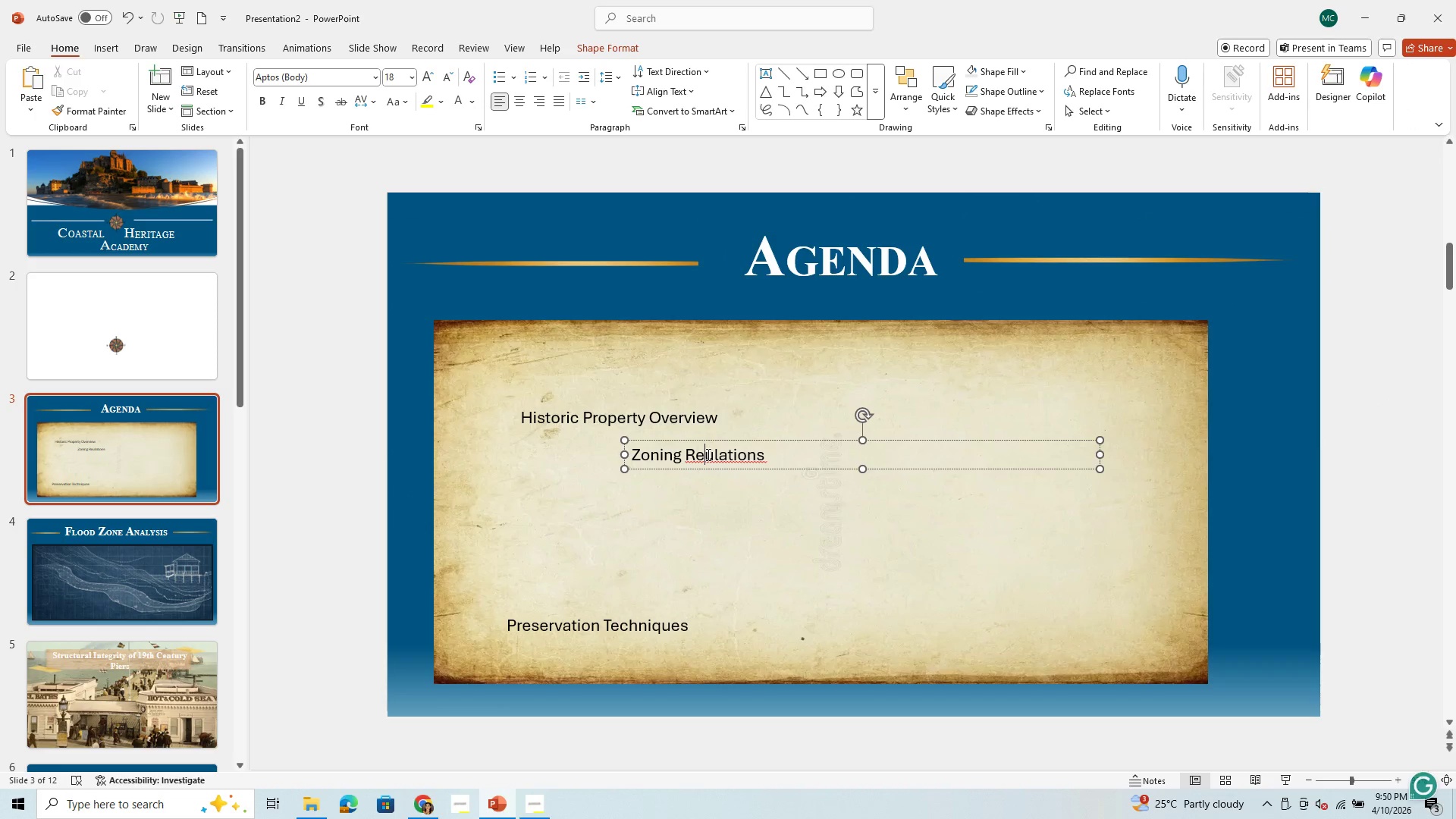 
key(G)
 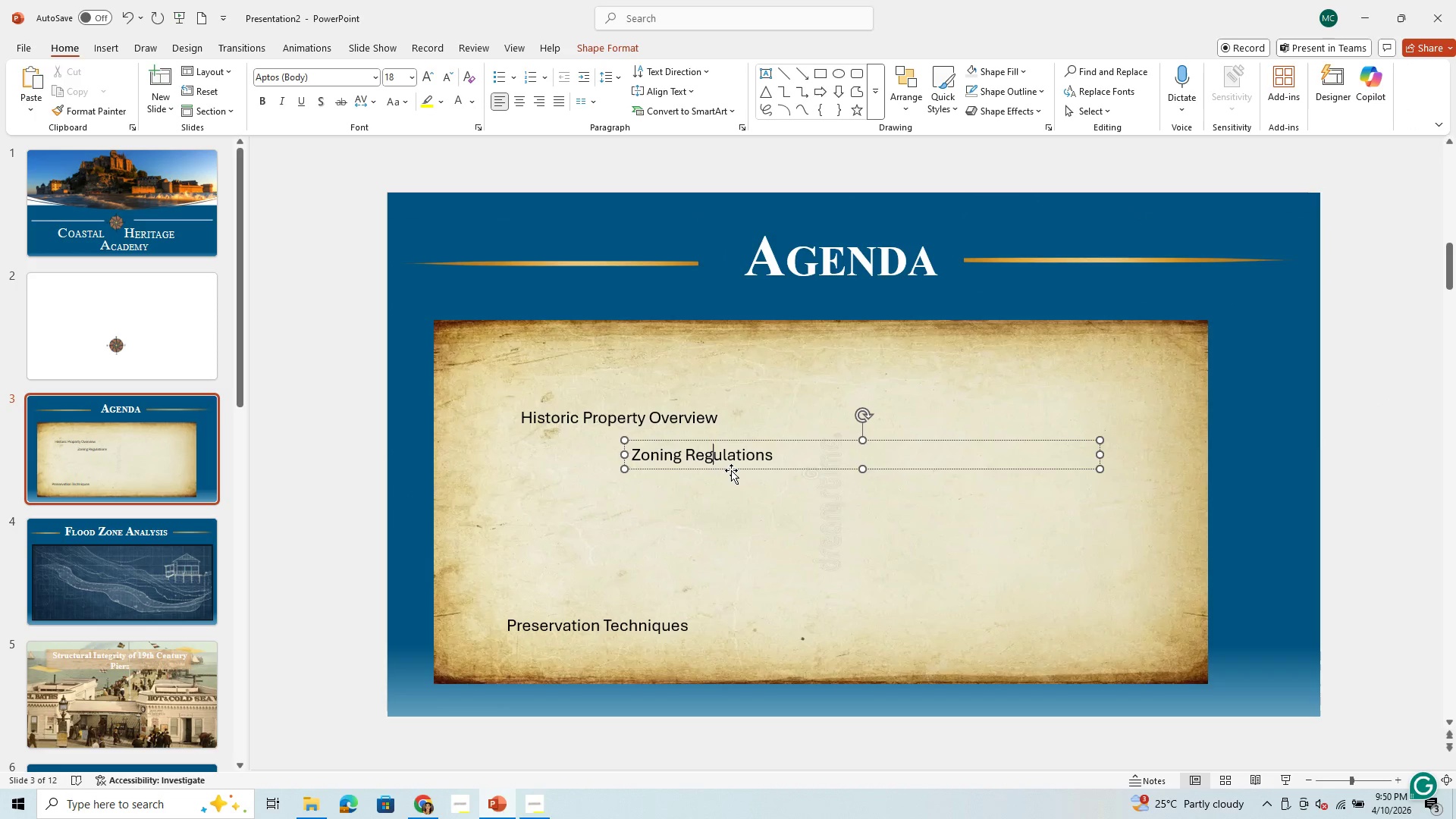 
left_click_drag(start_coordinate=[731, 470], to_coordinate=[625, 500])
 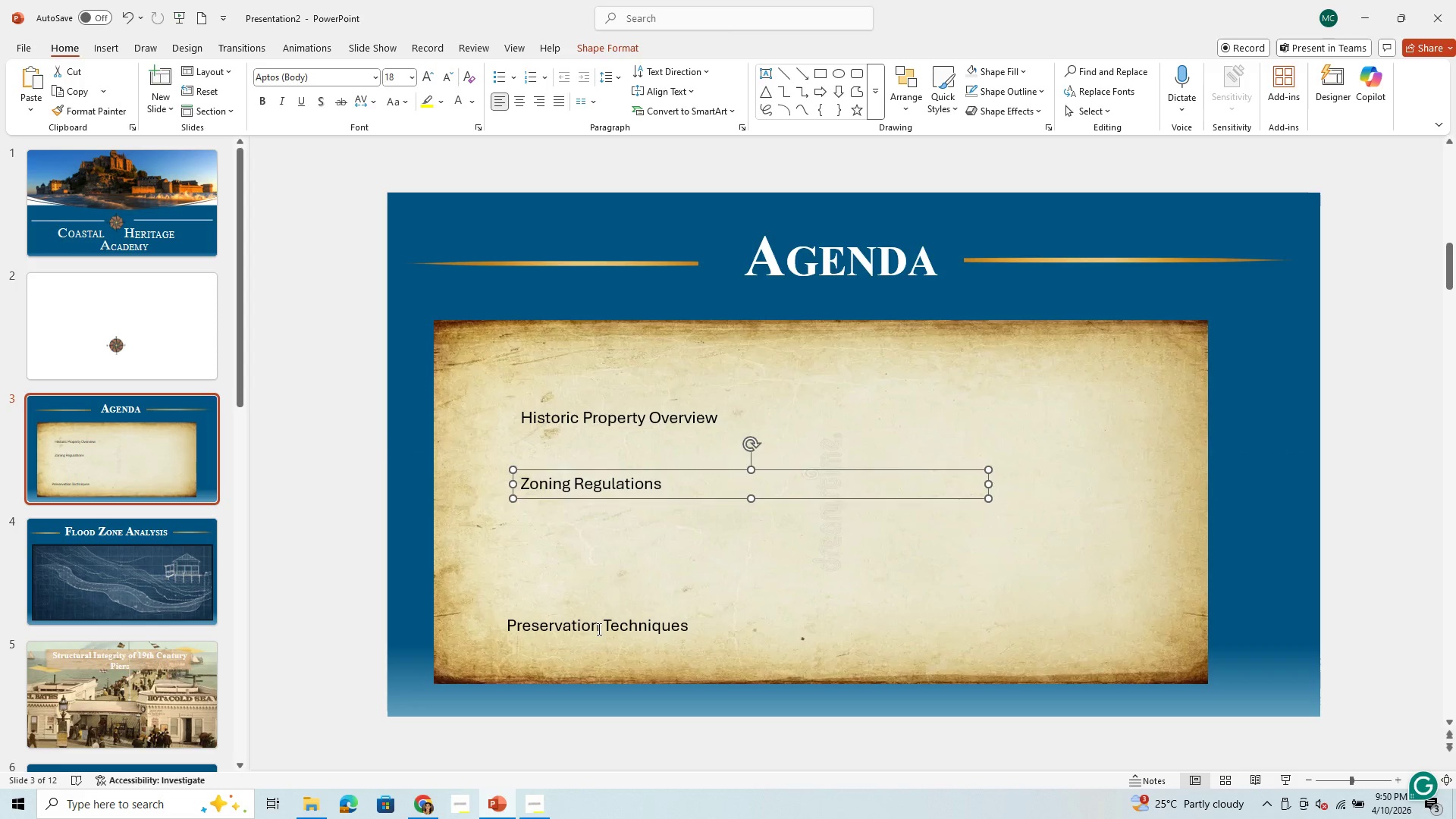 
left_click([598, 630])
 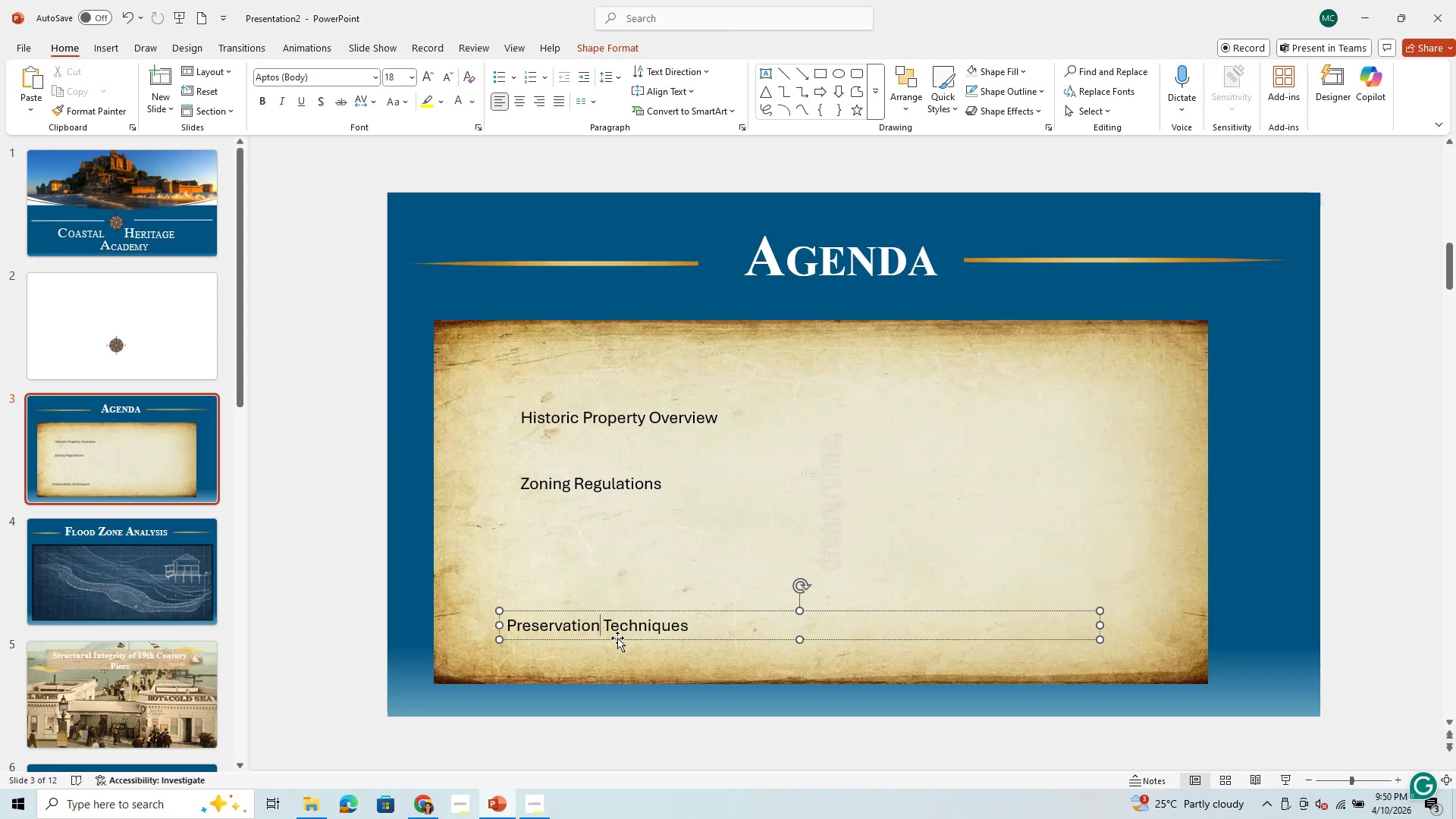 
left_click_drag(start_coordinate=[617, 638], to_coordinate=[632, 571])
 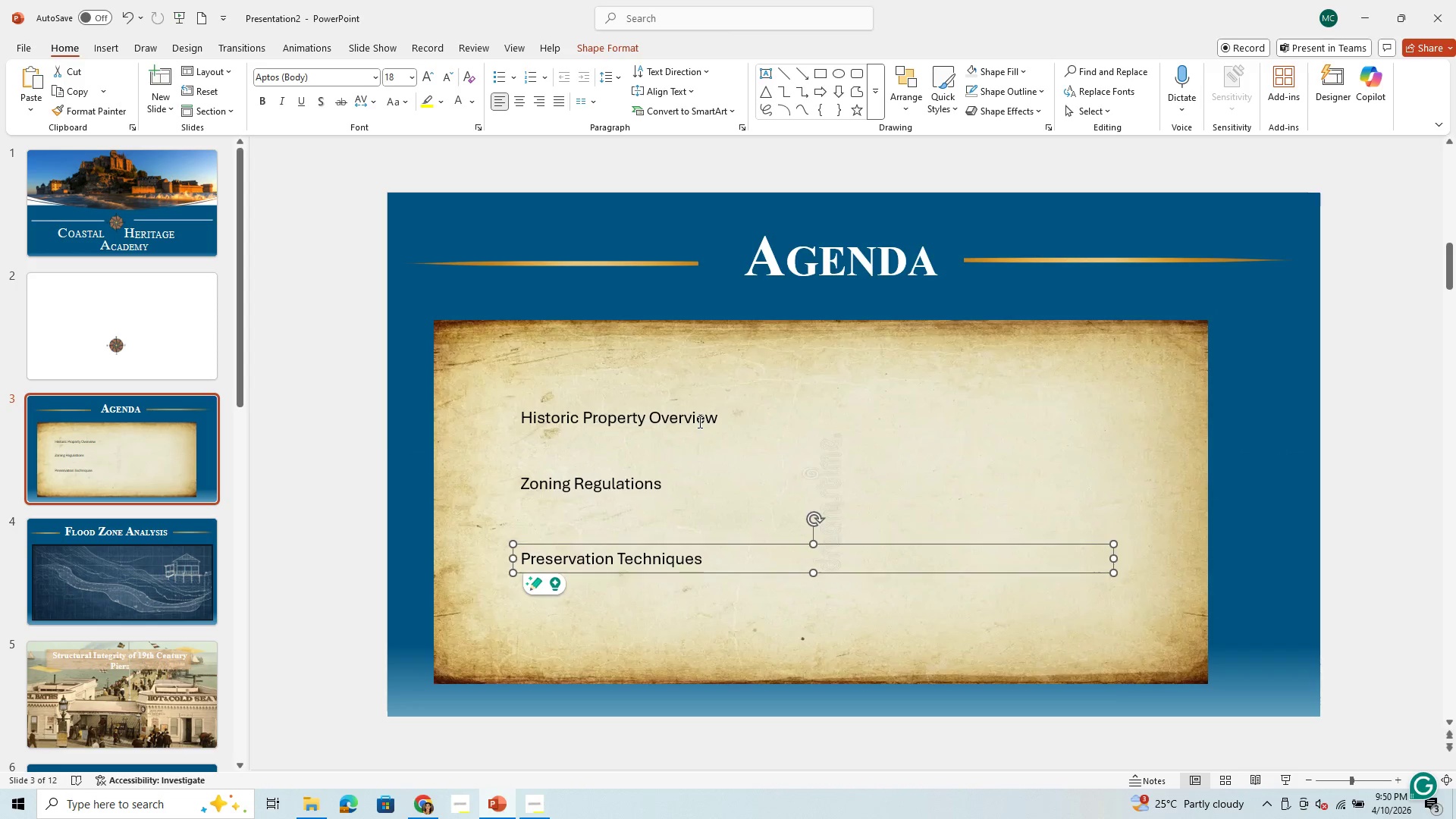 
left_click_drag(start_coordinate=[698, 422], to_coordinate=[542, 401])
 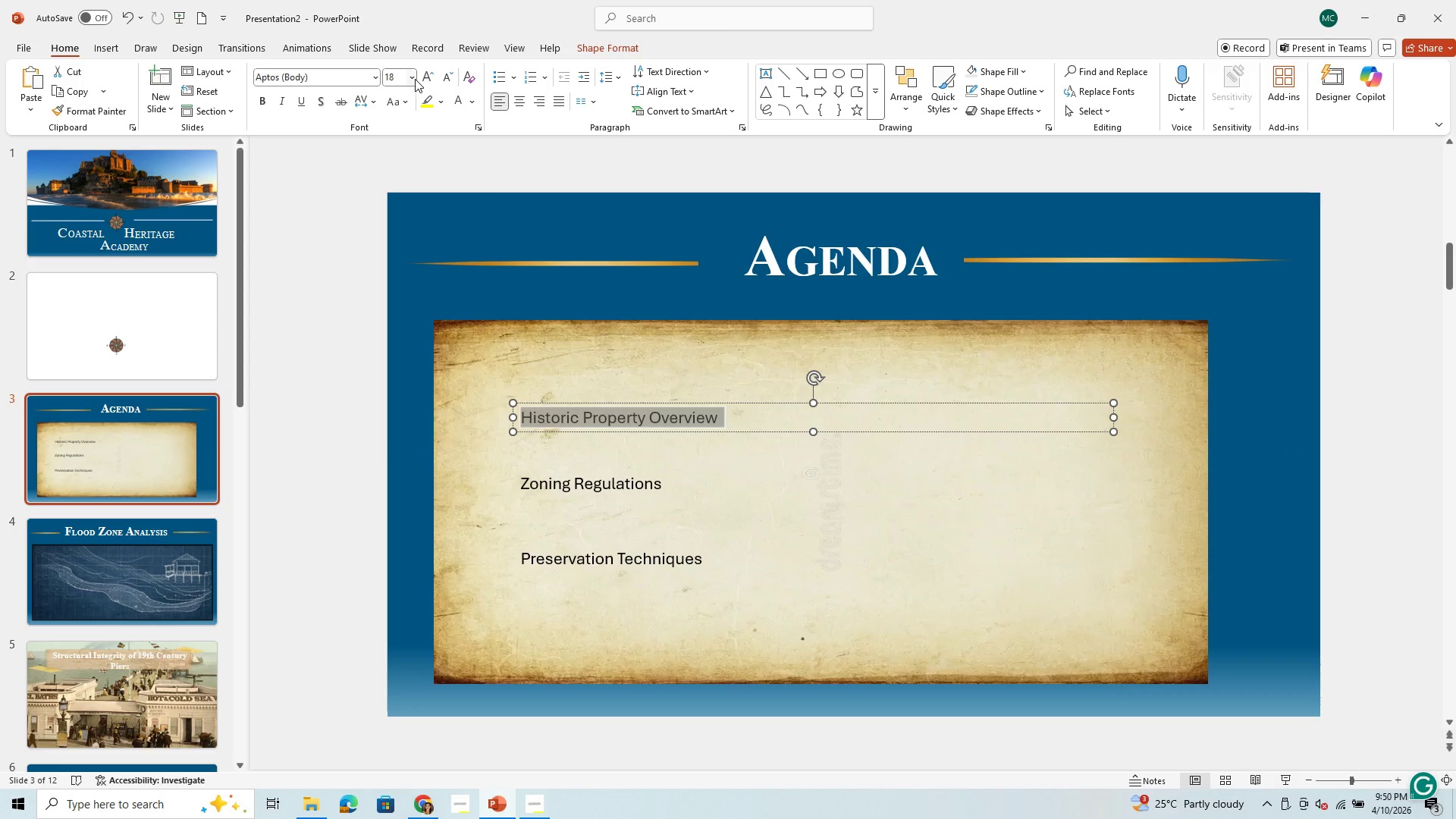 
left_click([415, 79])
 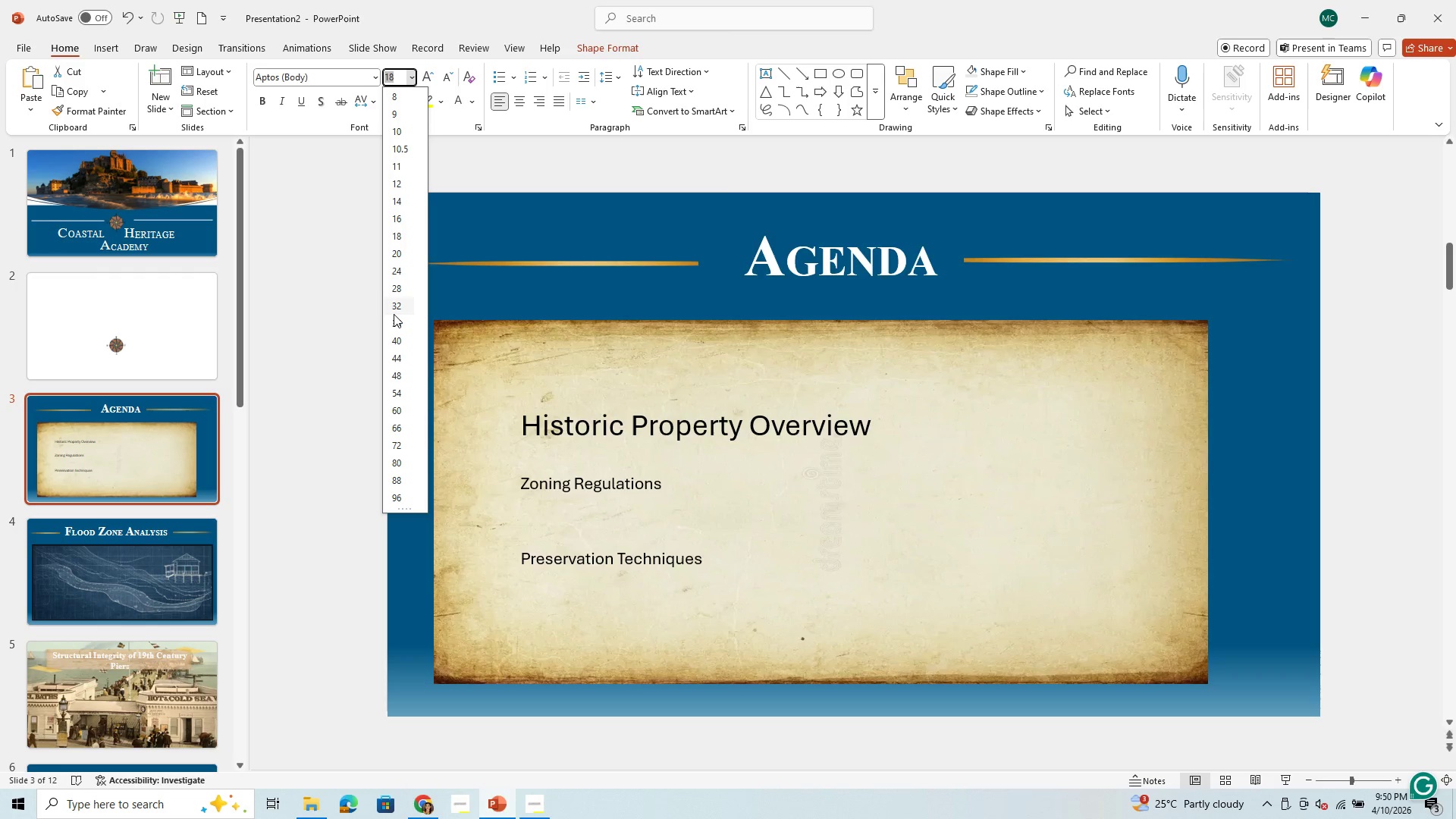 
left_click([394, 314])
 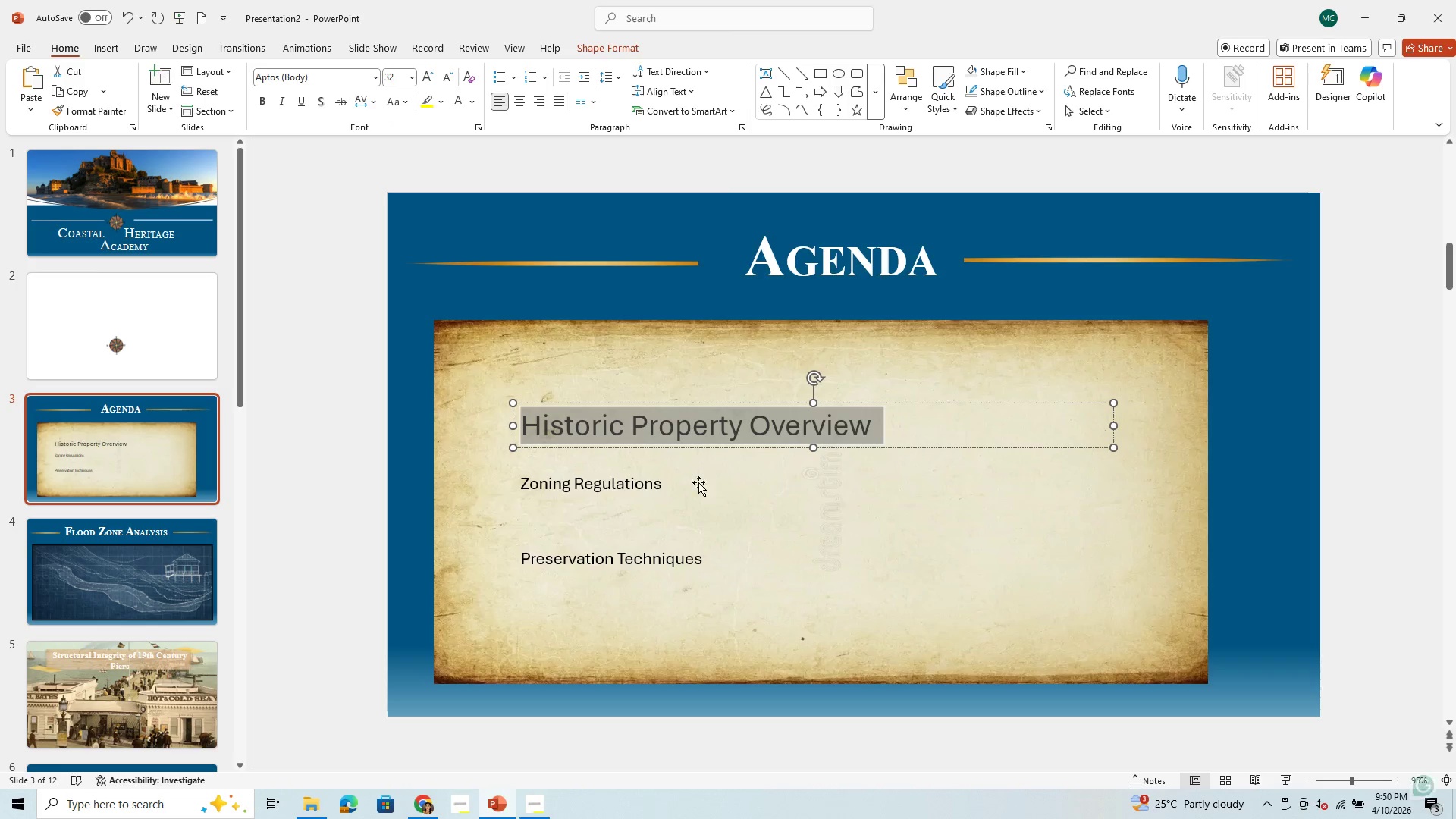 
left_click([676, 463])
 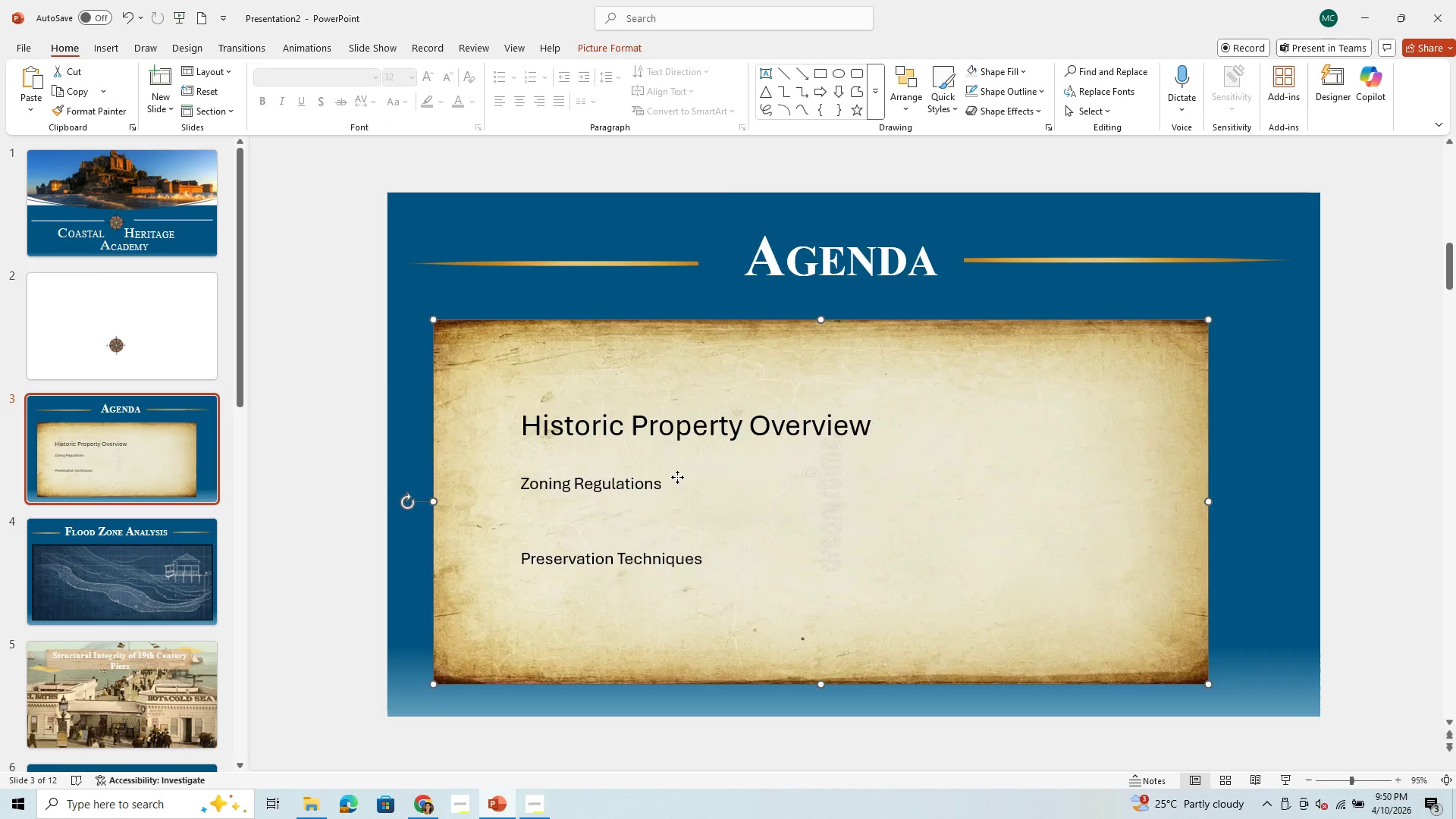 
left_click([677, 477])
 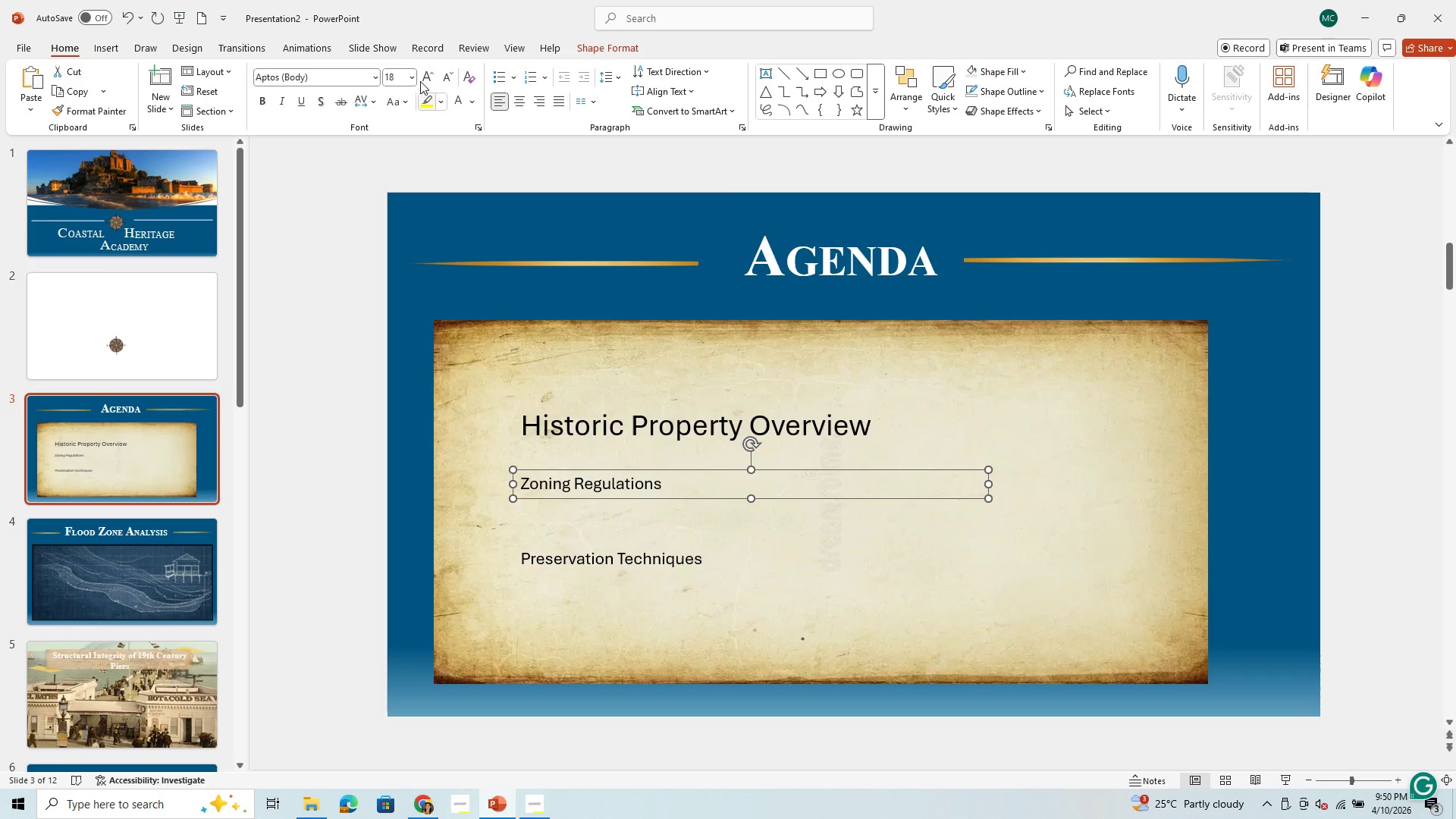 
left_click([409, 74])
 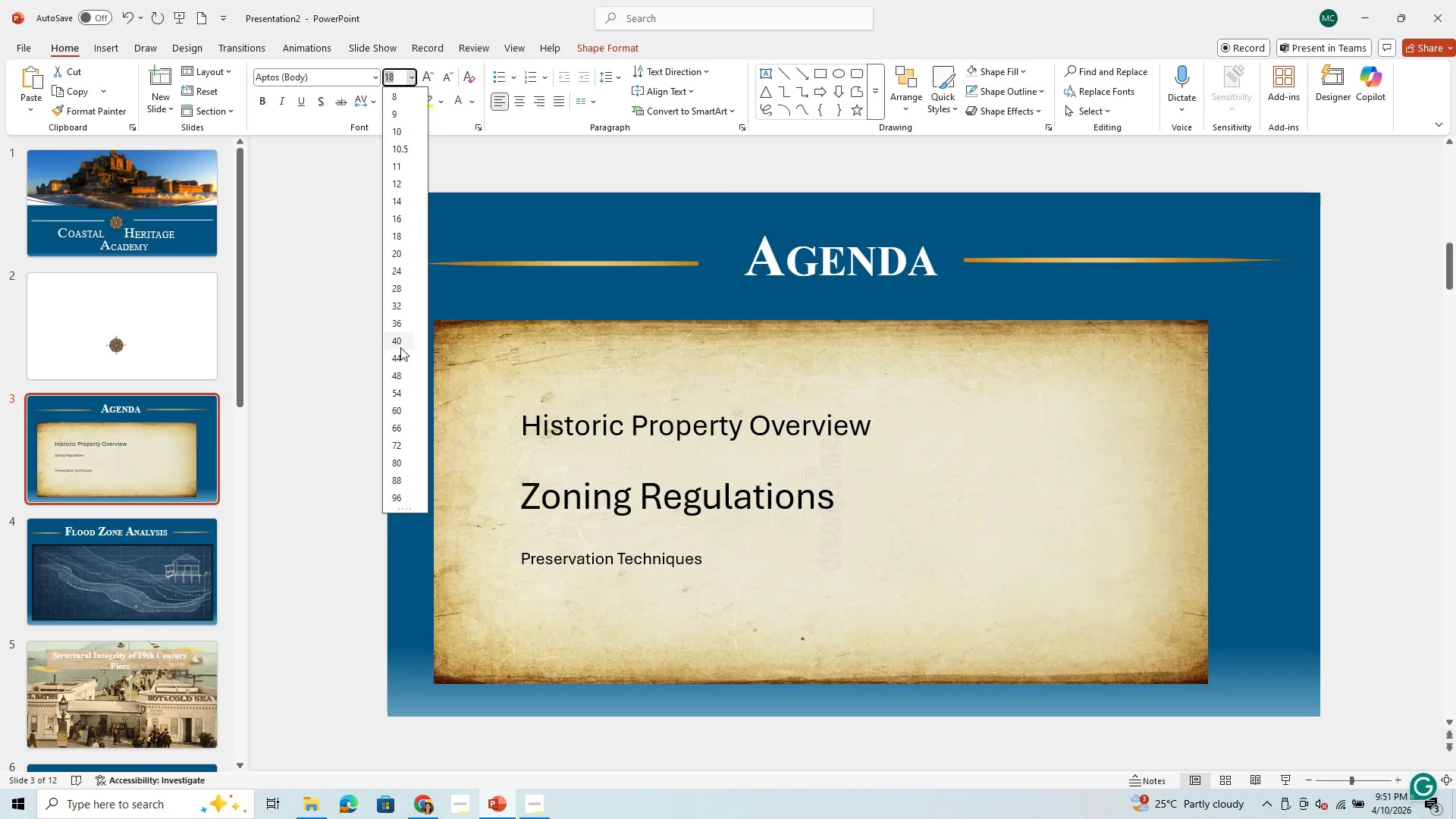 
left_click([400, 331])
 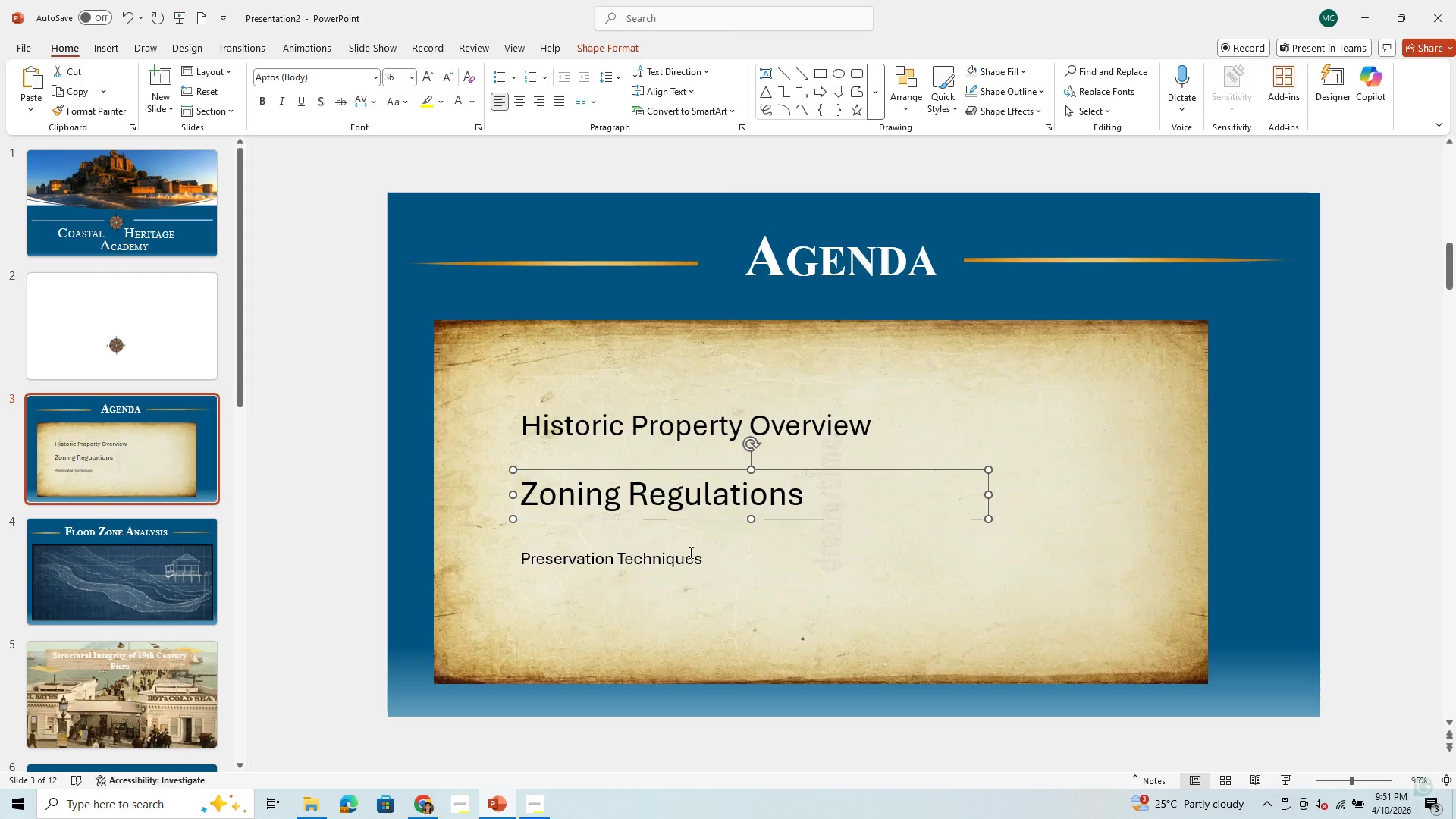 
left_click([689, 552])
 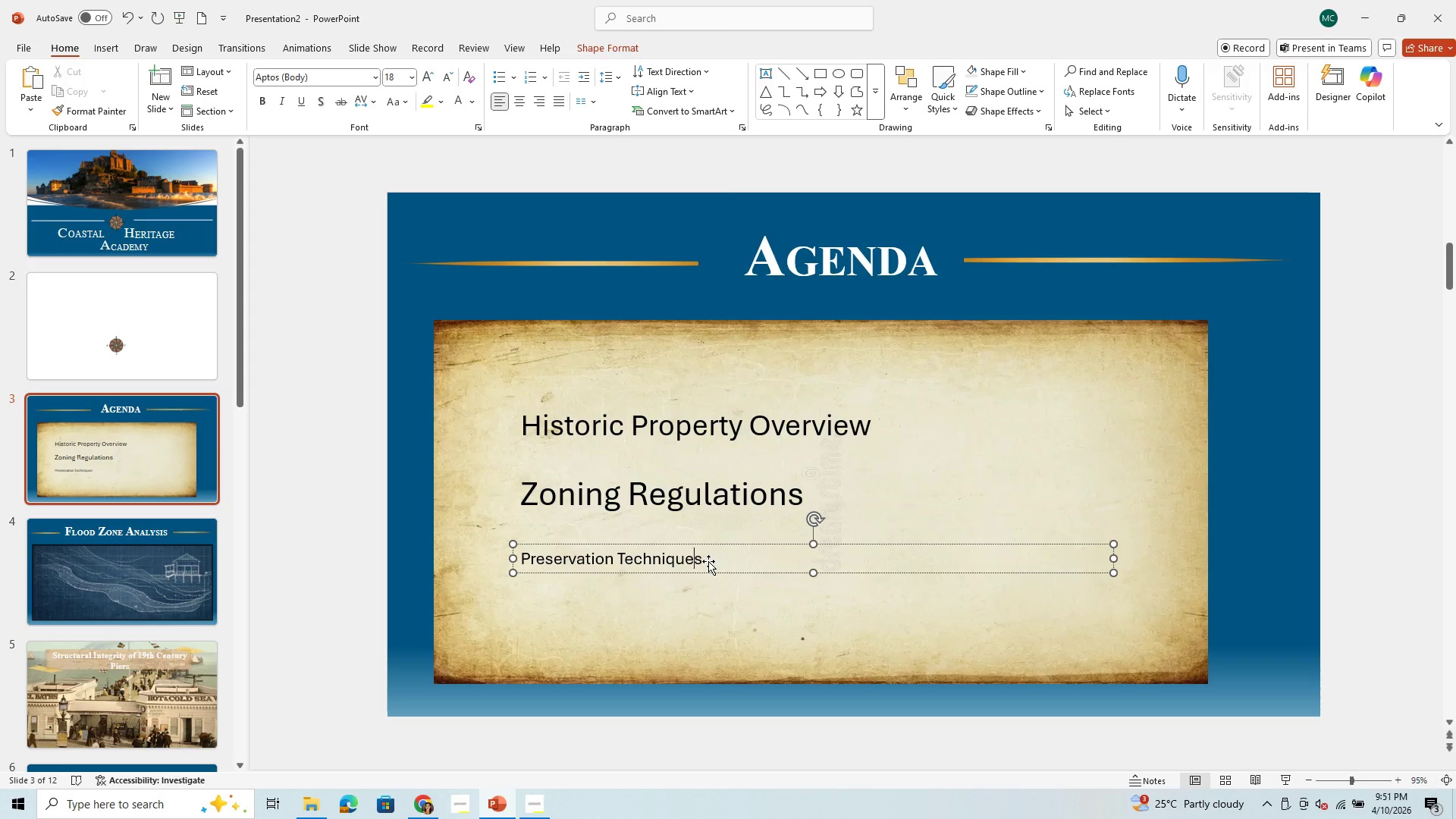 
left_click([708, 561])
 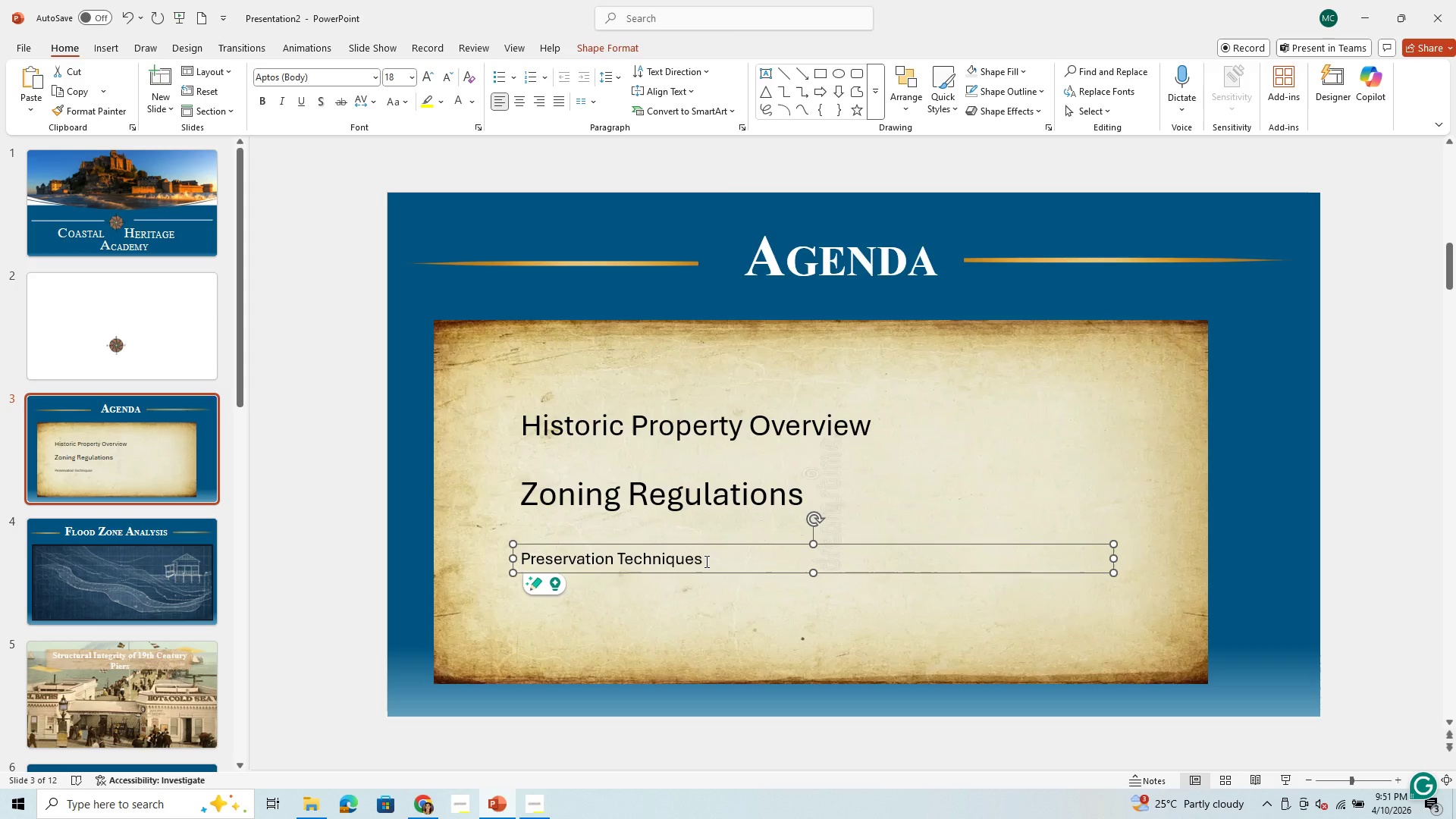 
key(Control+A)
 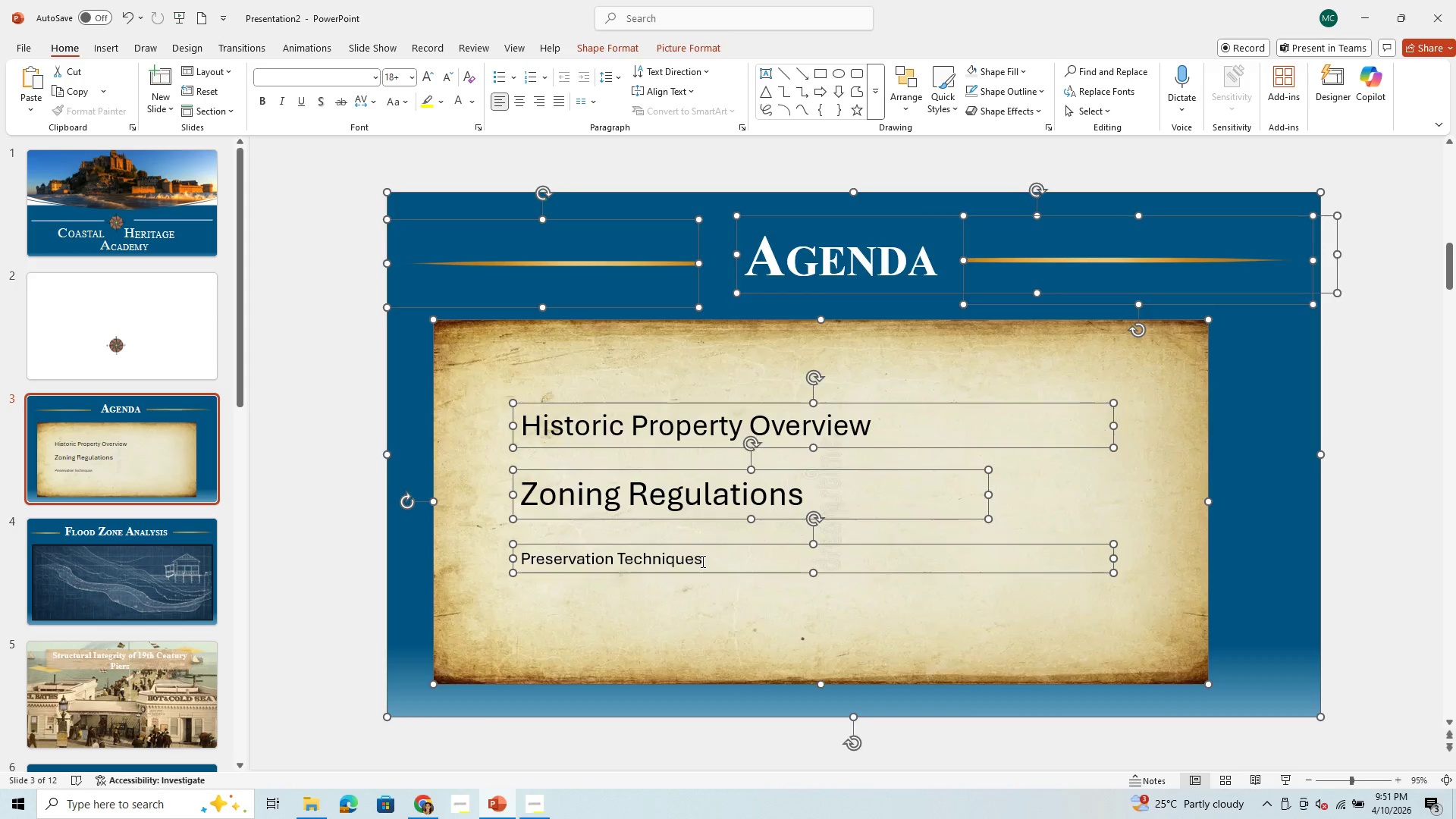 
left_click([701, 561])
 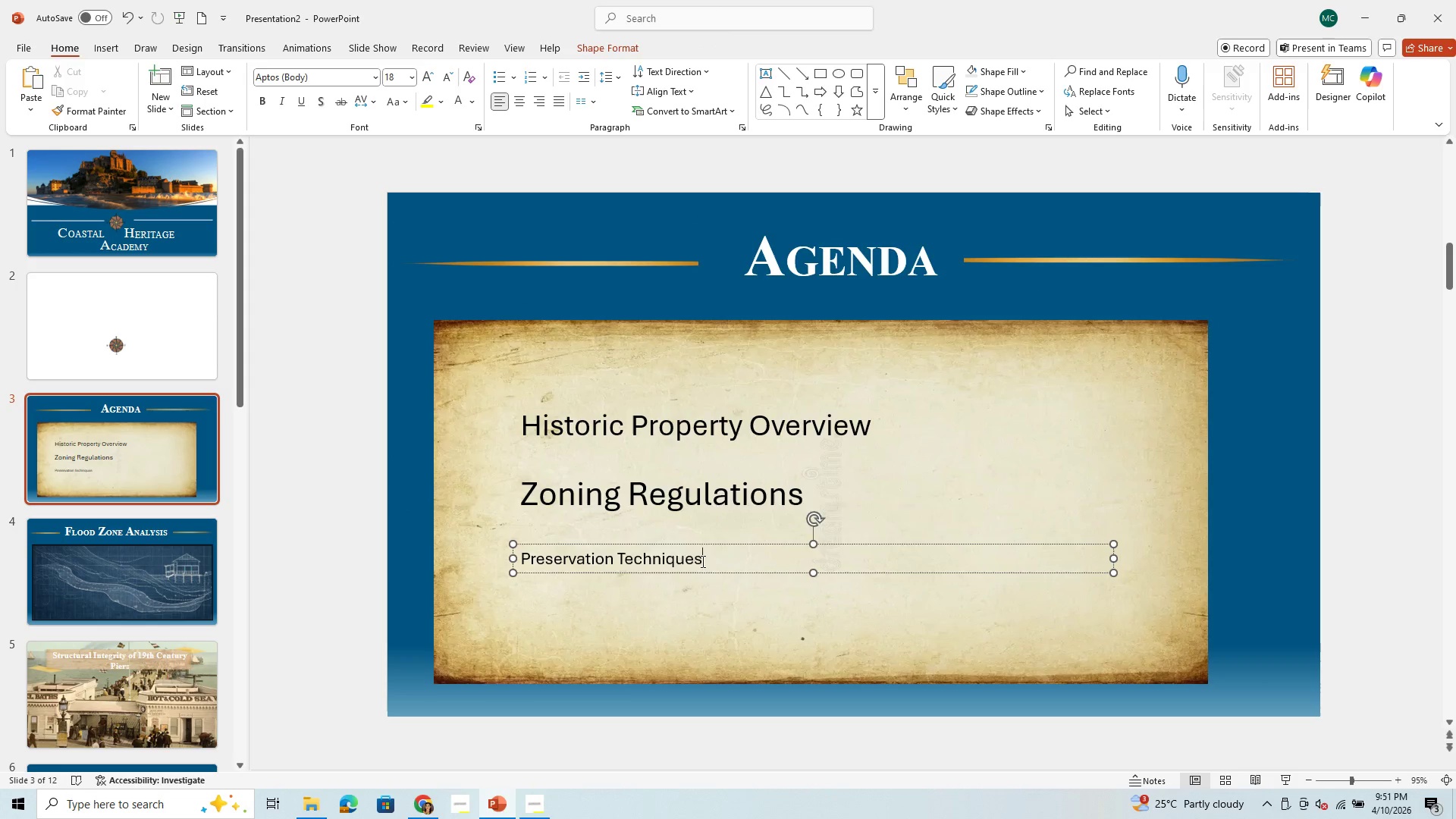 
left_click_drag(start_coordinate=[701, 561], to_coordinate=[541, 552])
 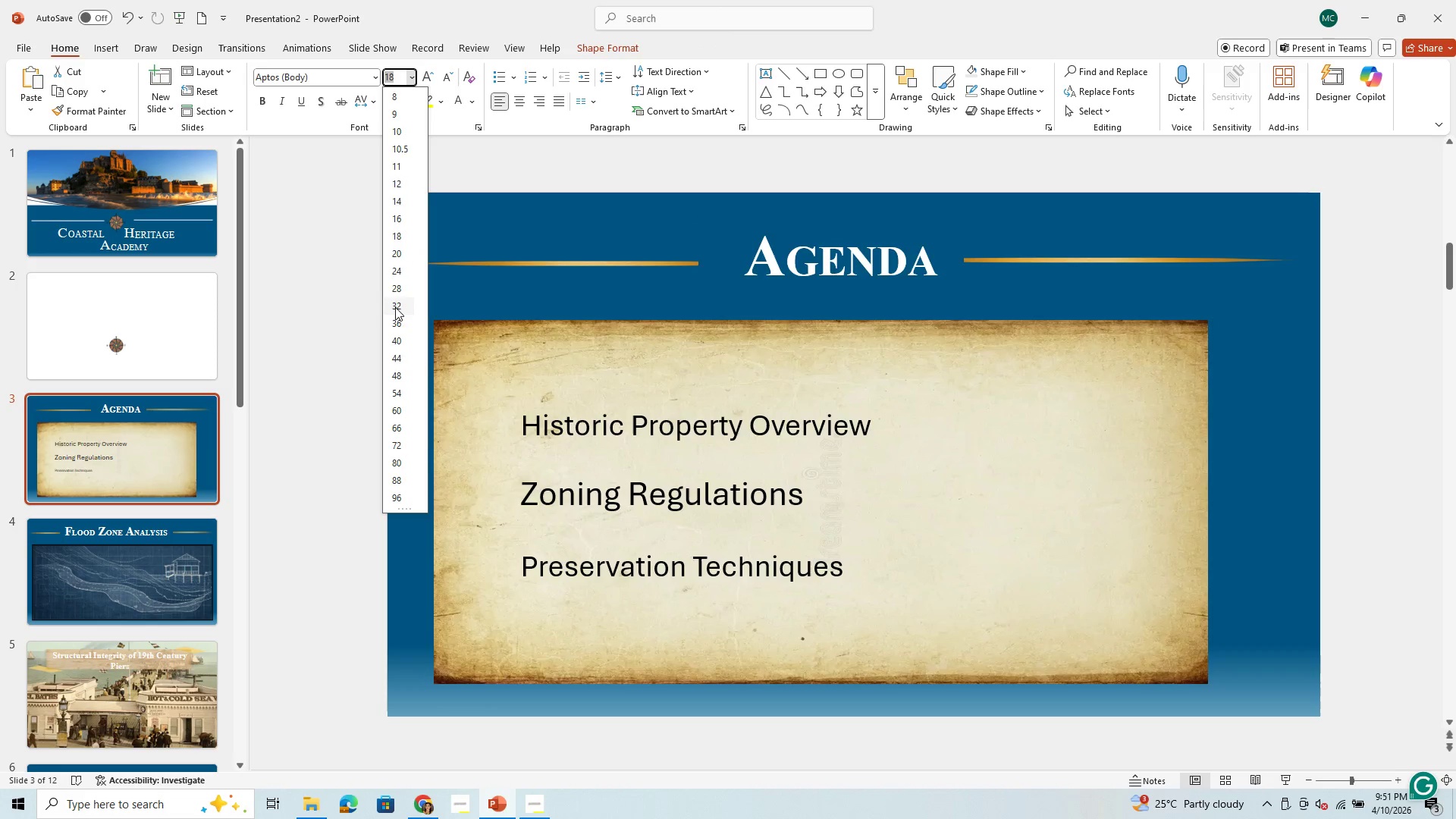 
left_click([396, 306])
 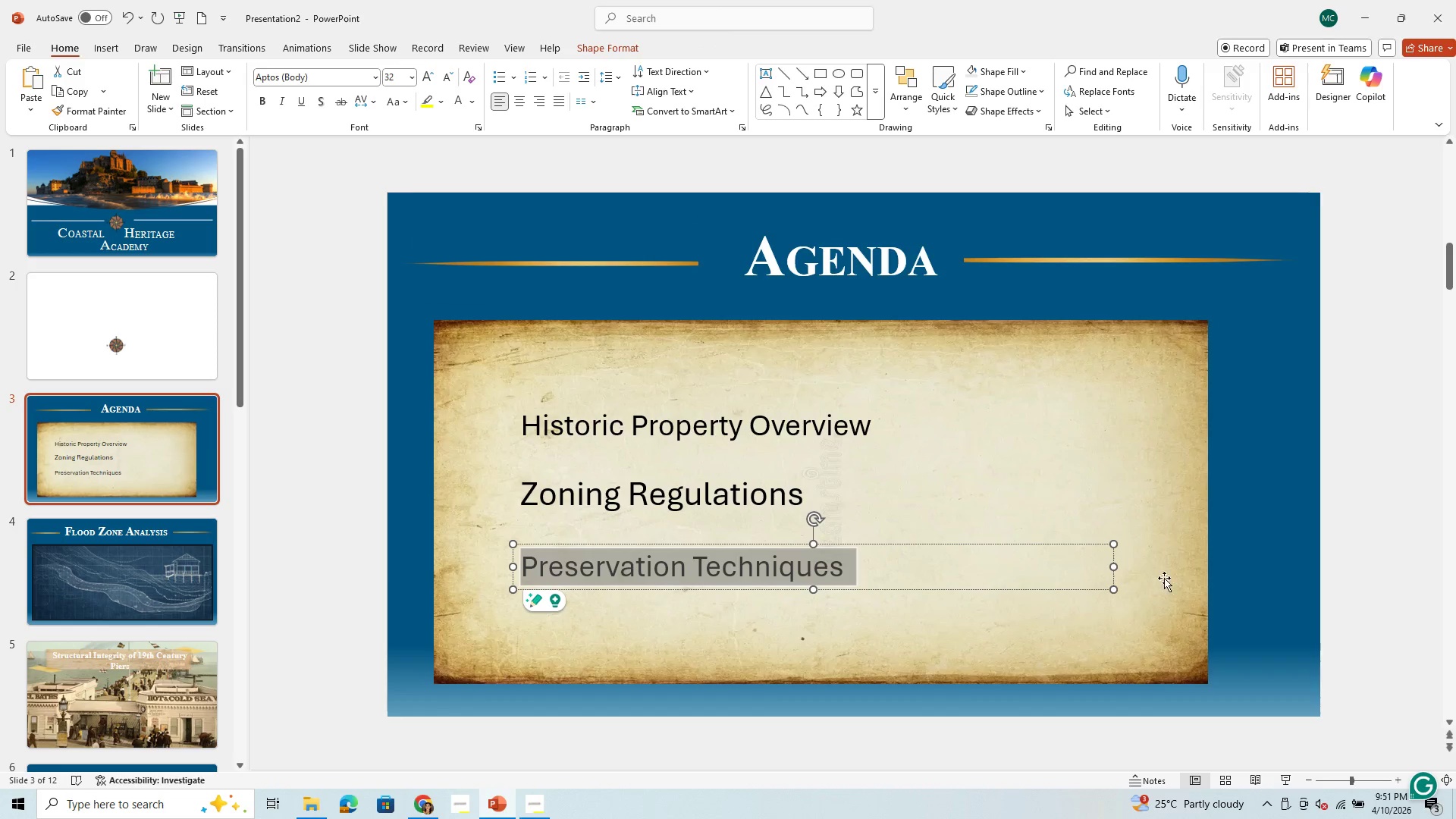 
left_click([1031, 433])
 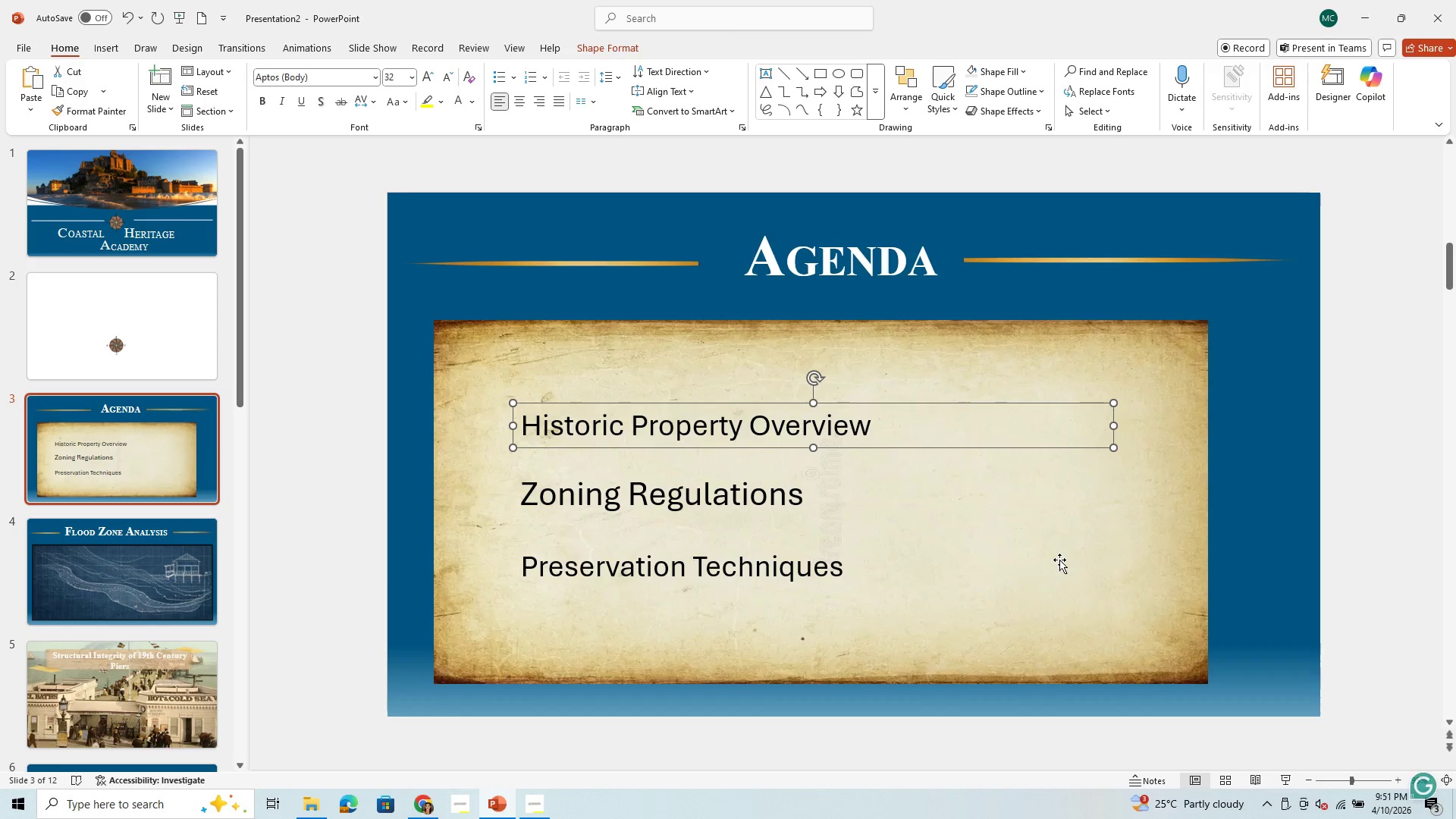 
left_click([1059, 560])
 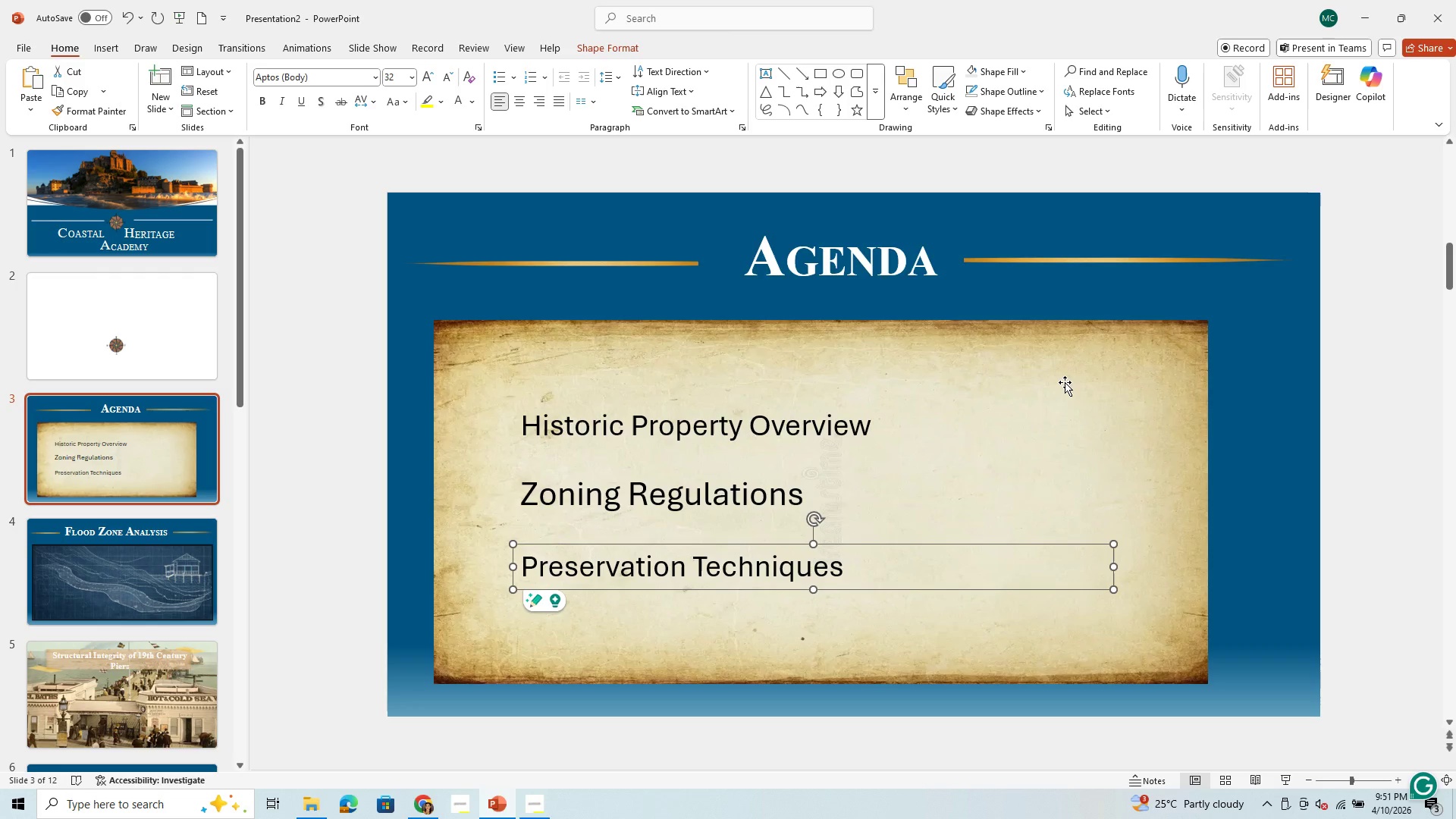 
left_click([1065, 382])
 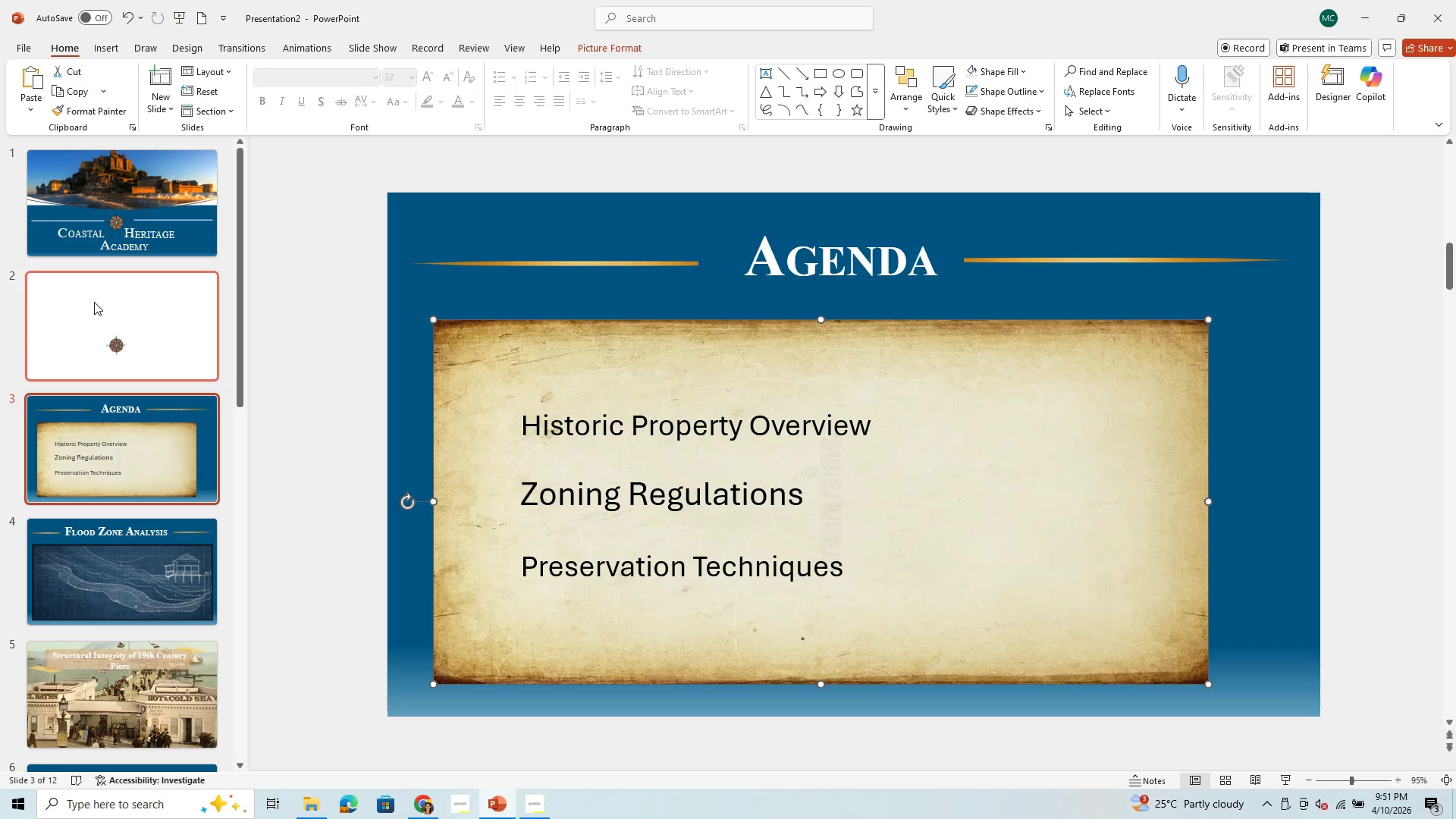 
left_click([99, 301])
 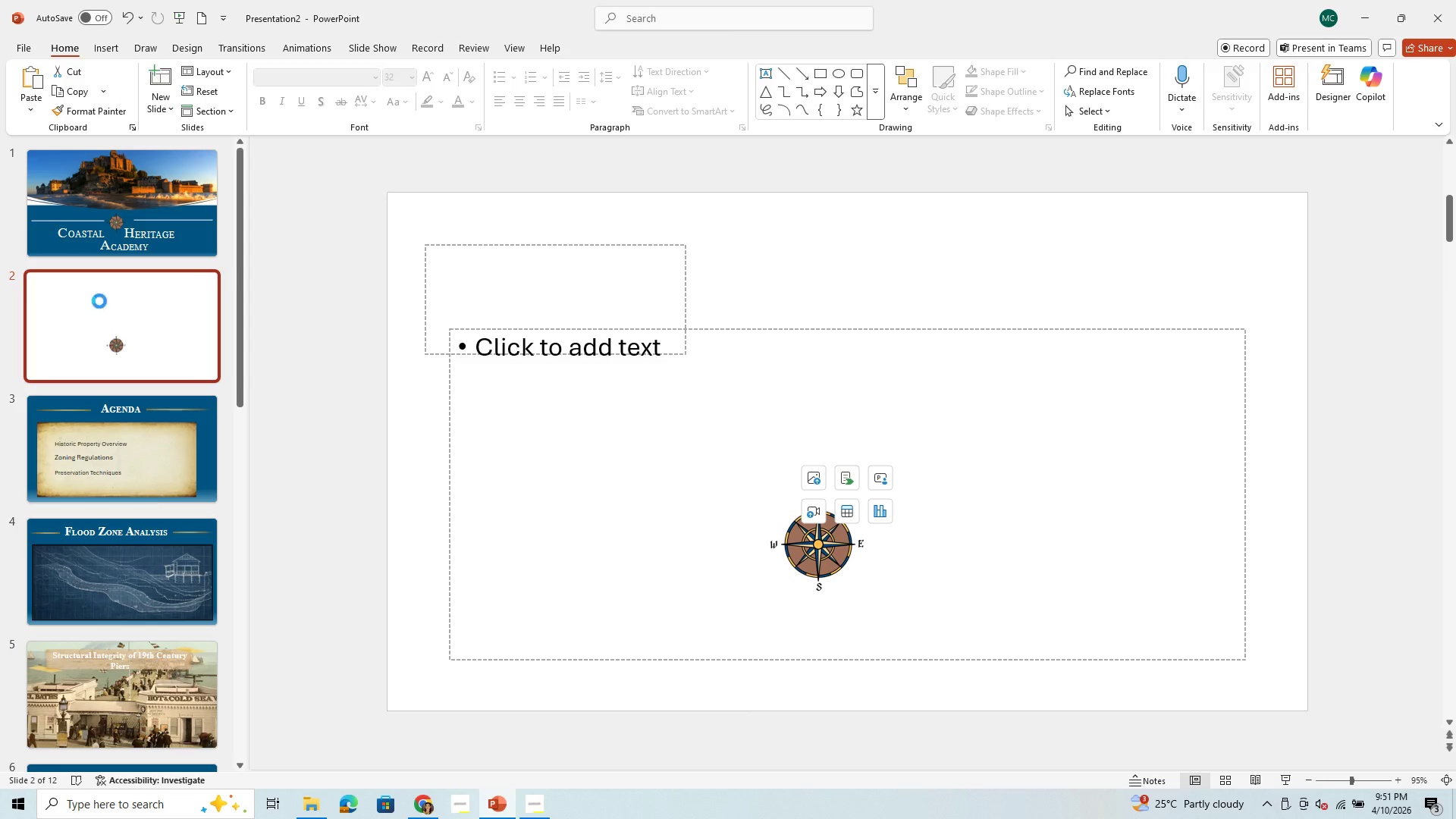 
key(Backspace)
 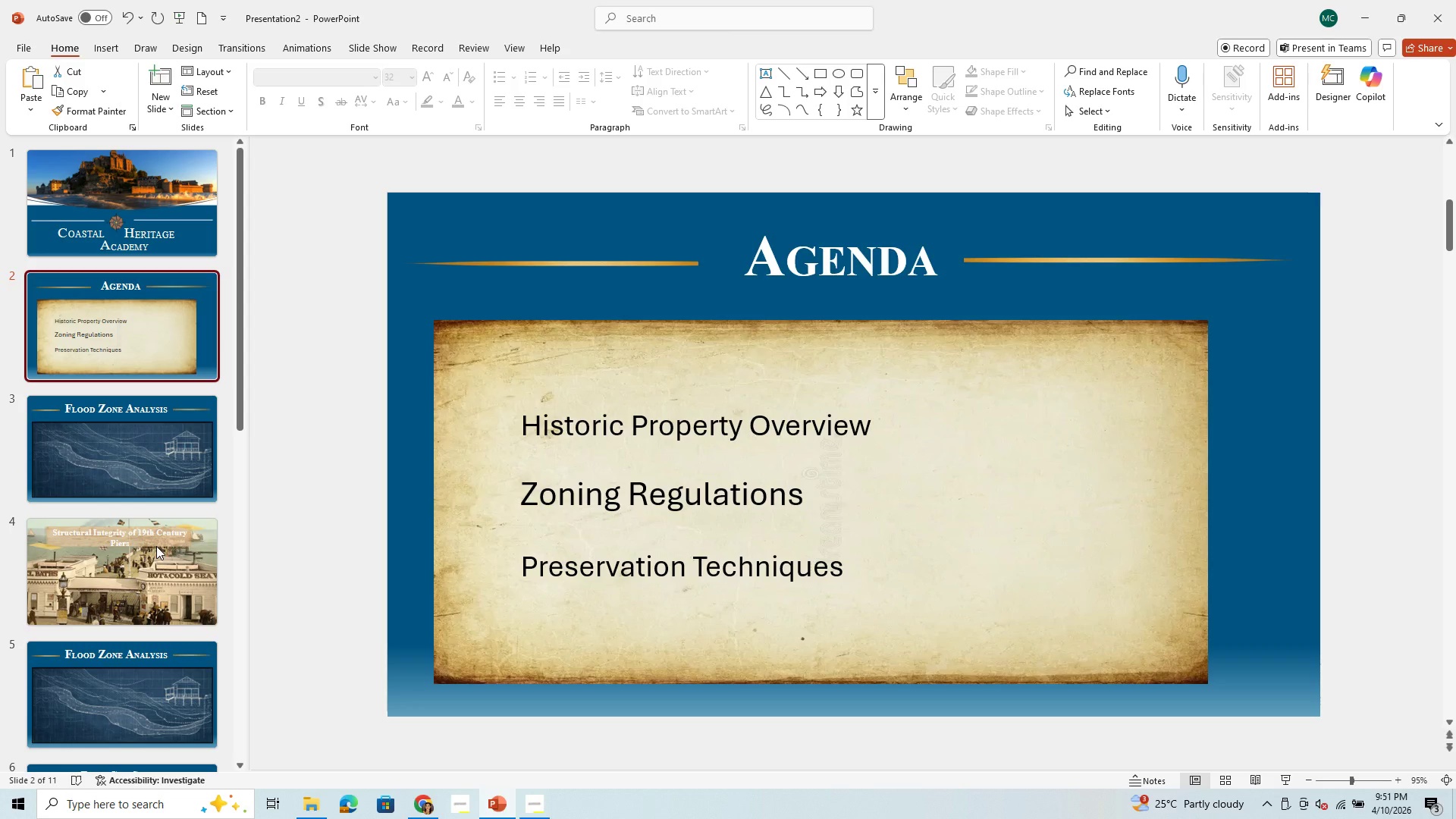 
scroll: coordinate [156, 546], scroll_direction: down, amount: 14.0
 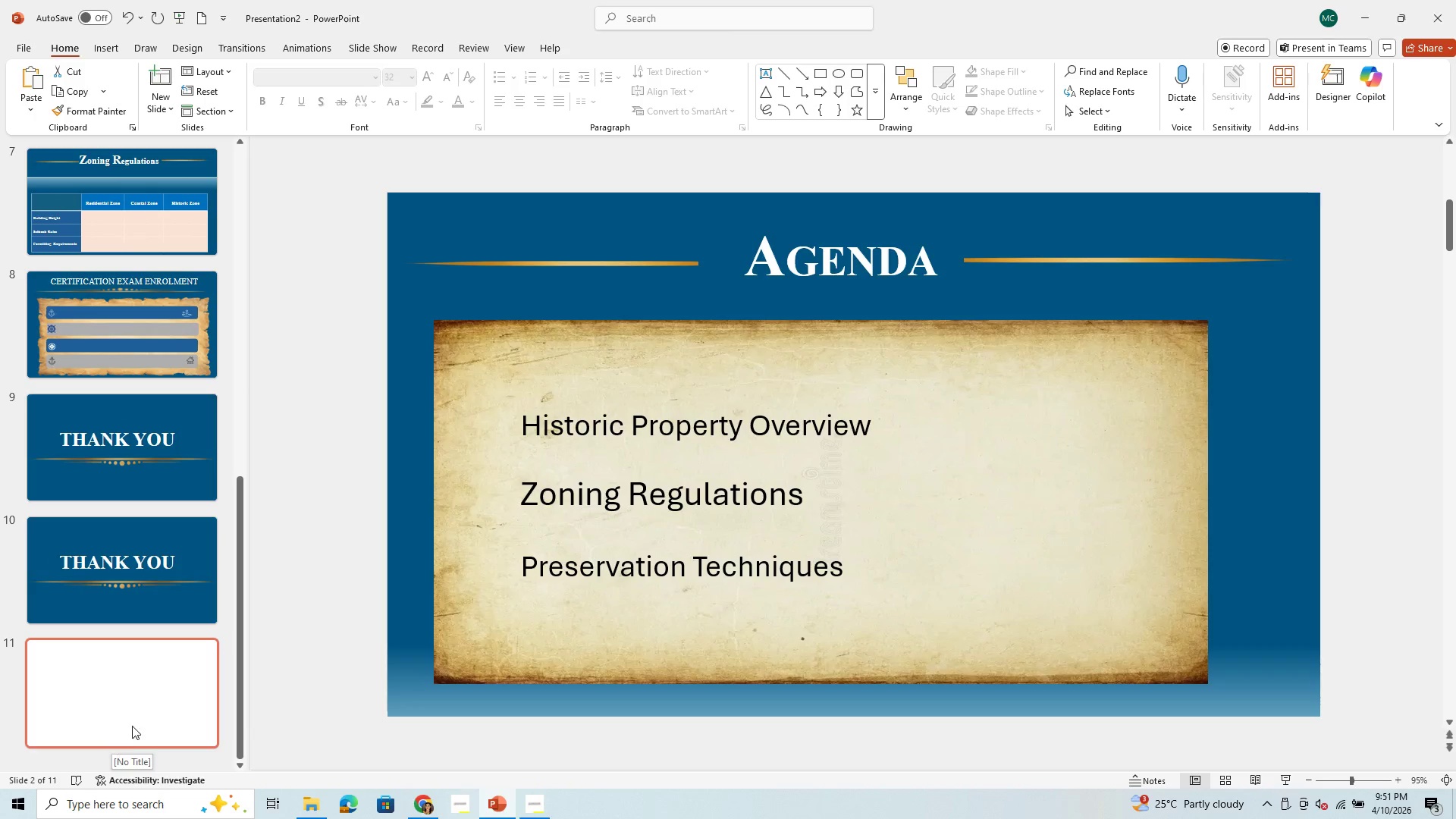 
left_click([135, 717])
 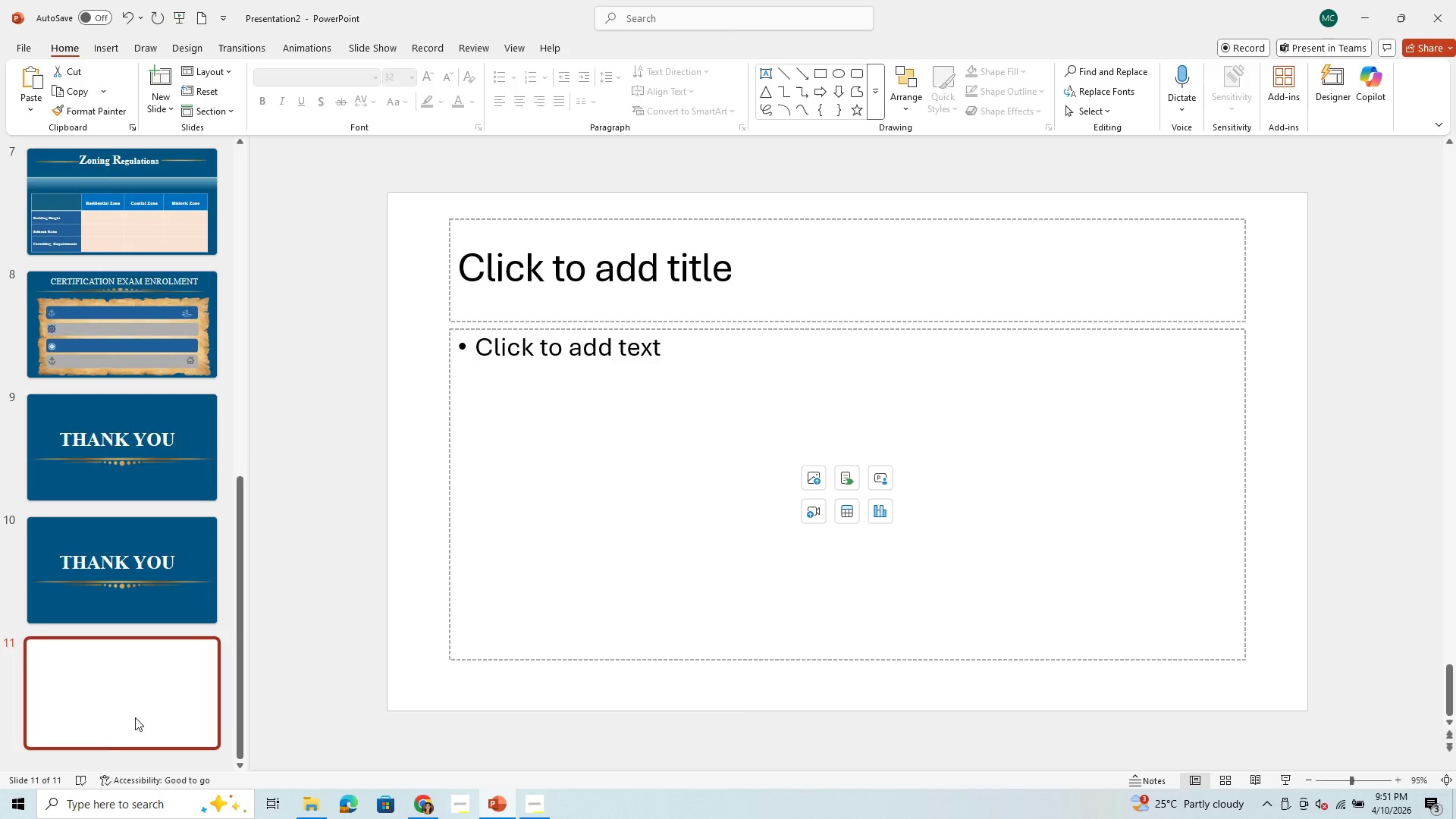 
key(Backspace)
 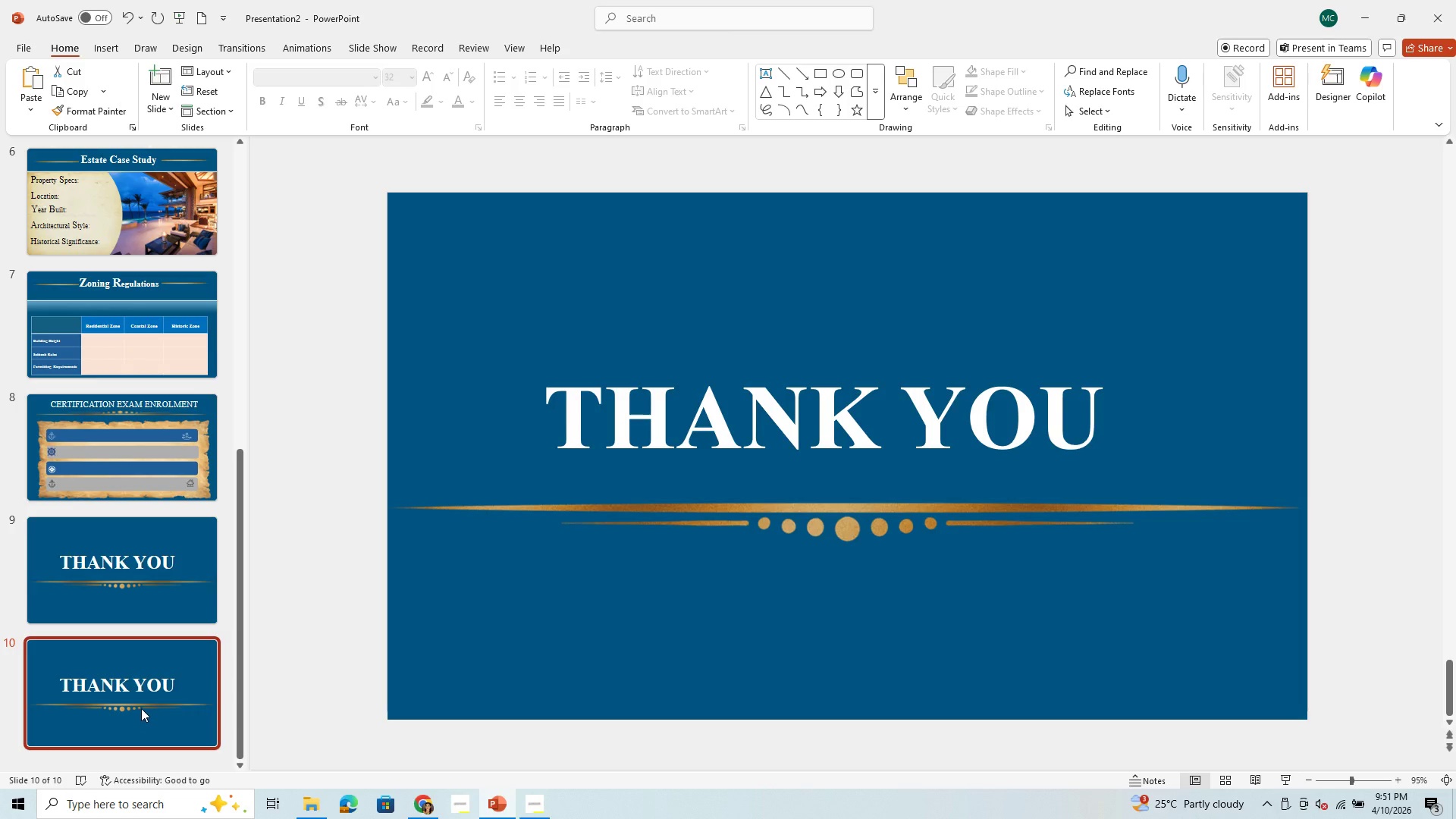 
scroll: coordinate [141, 706], scroll_direction: up, amount: 10.0
 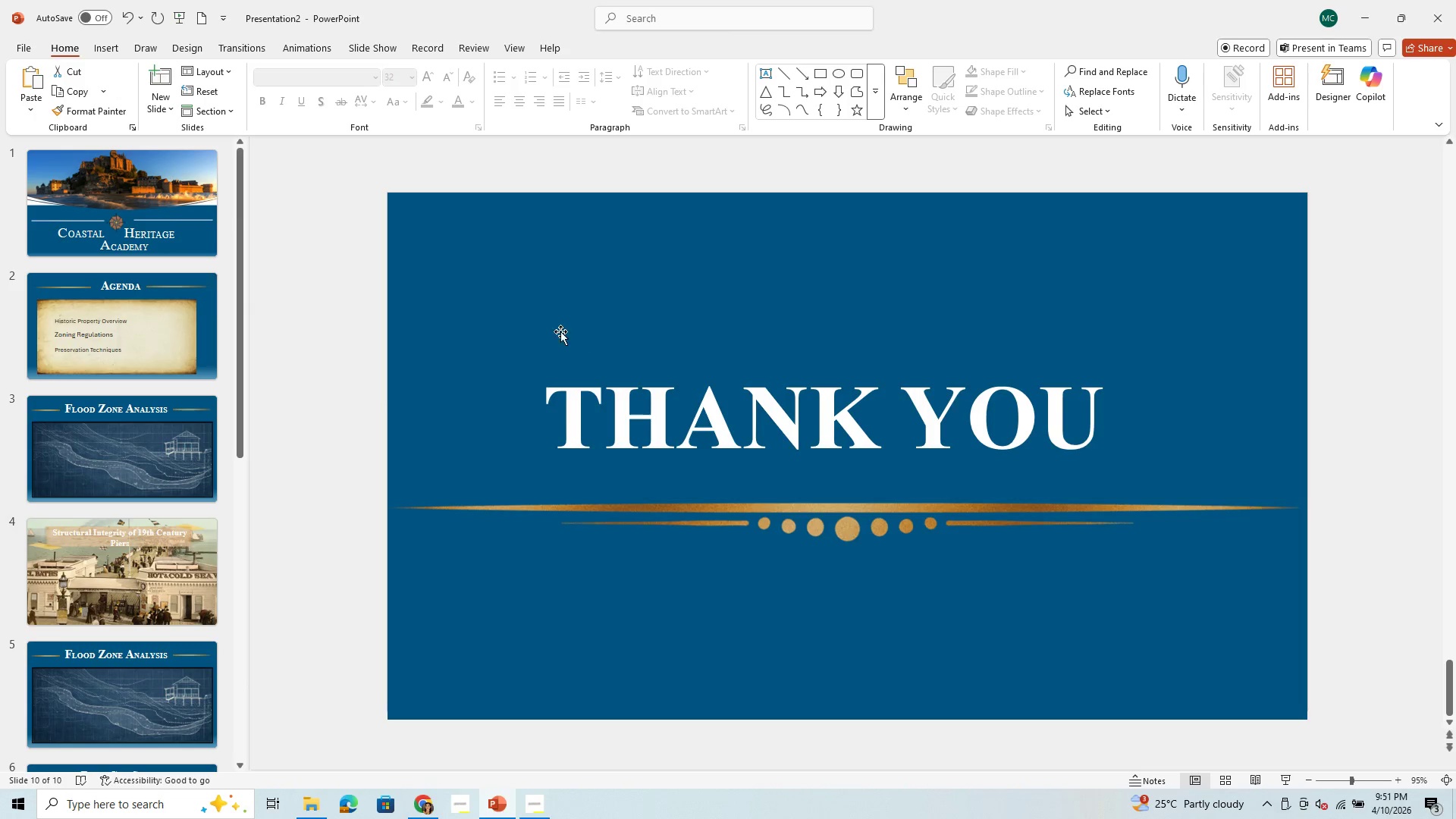 
key(Control+ControlLeft)
 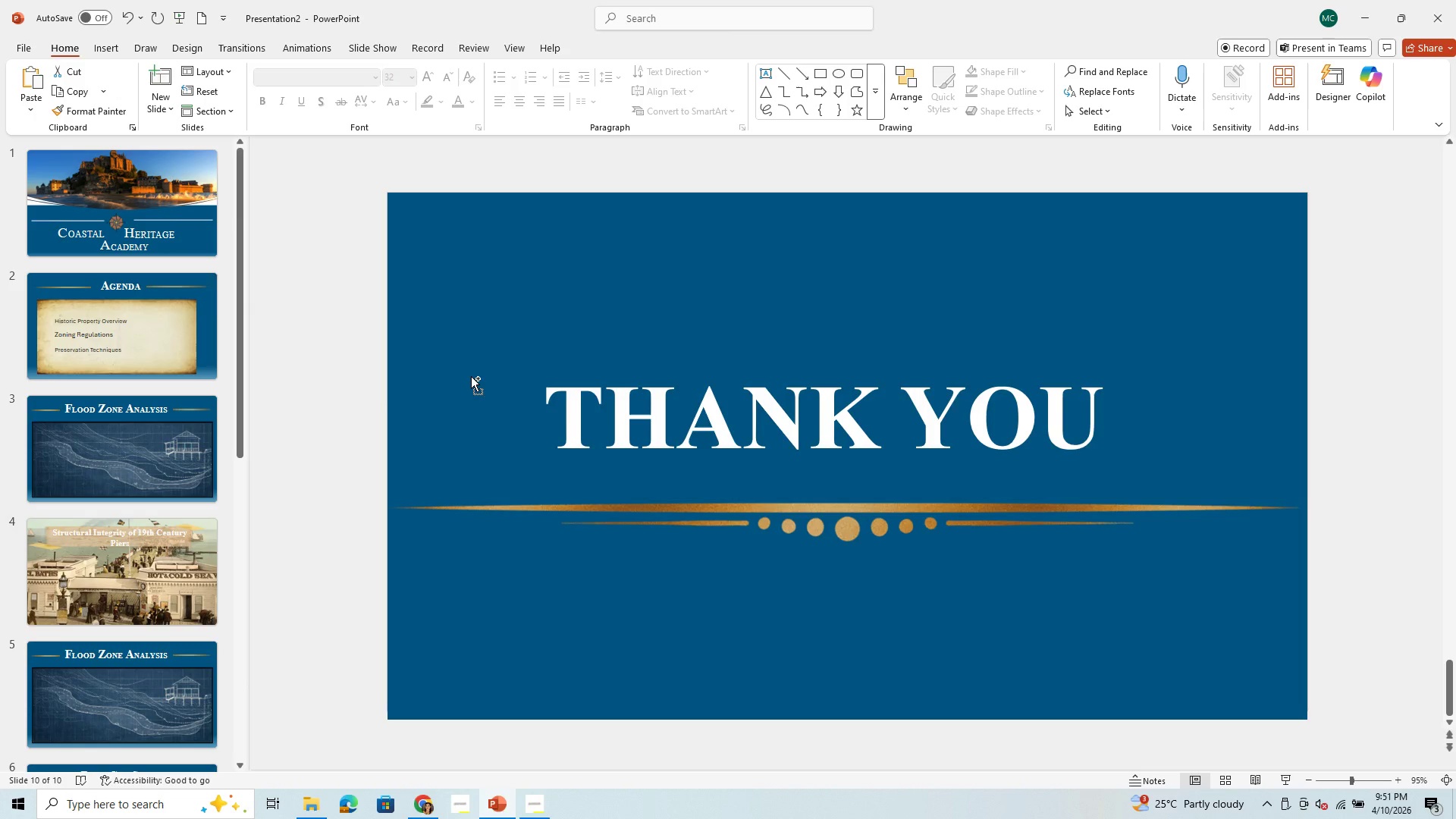 
key(Control+ControlLeft)
 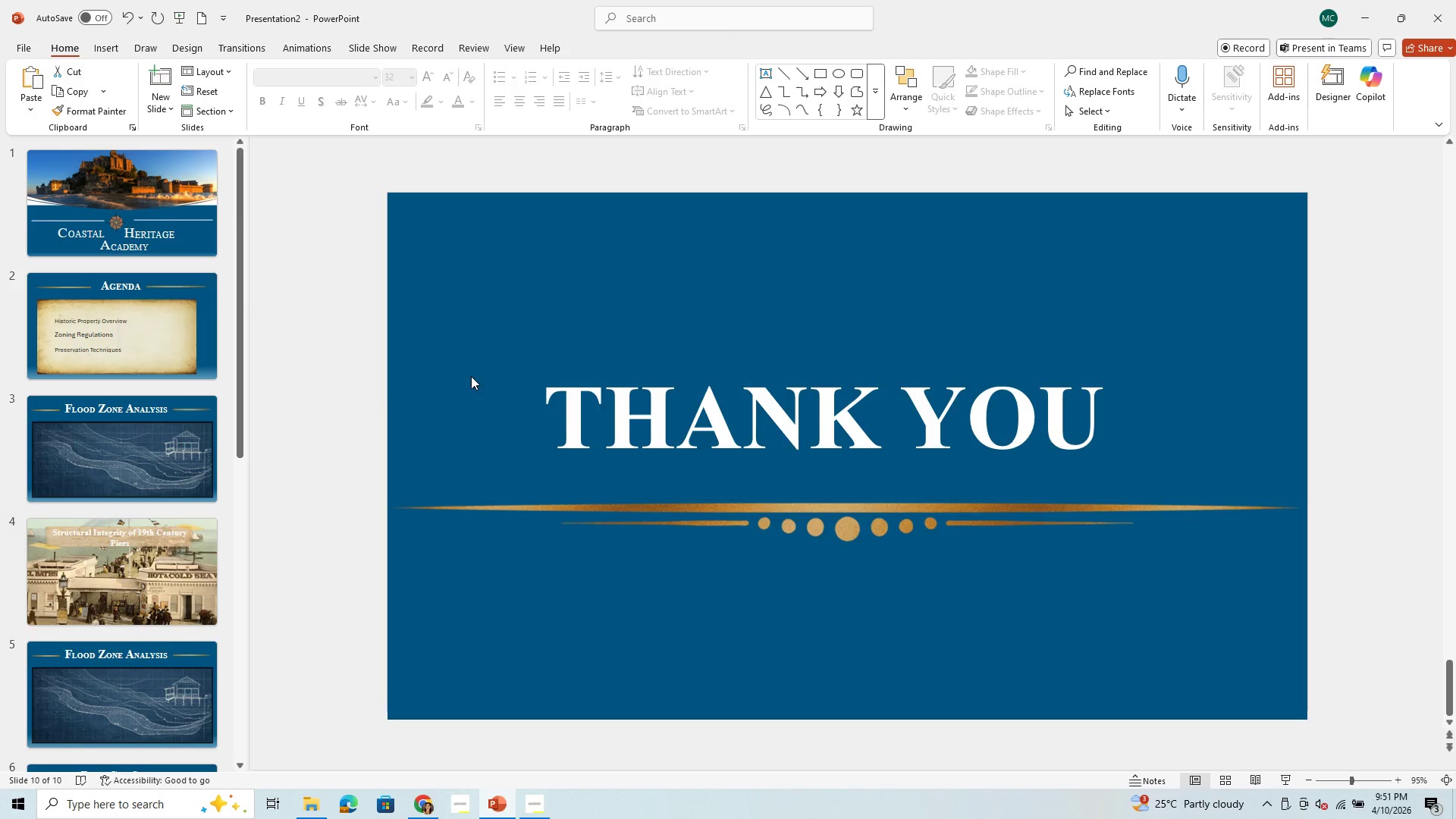 
key(Control+S)
 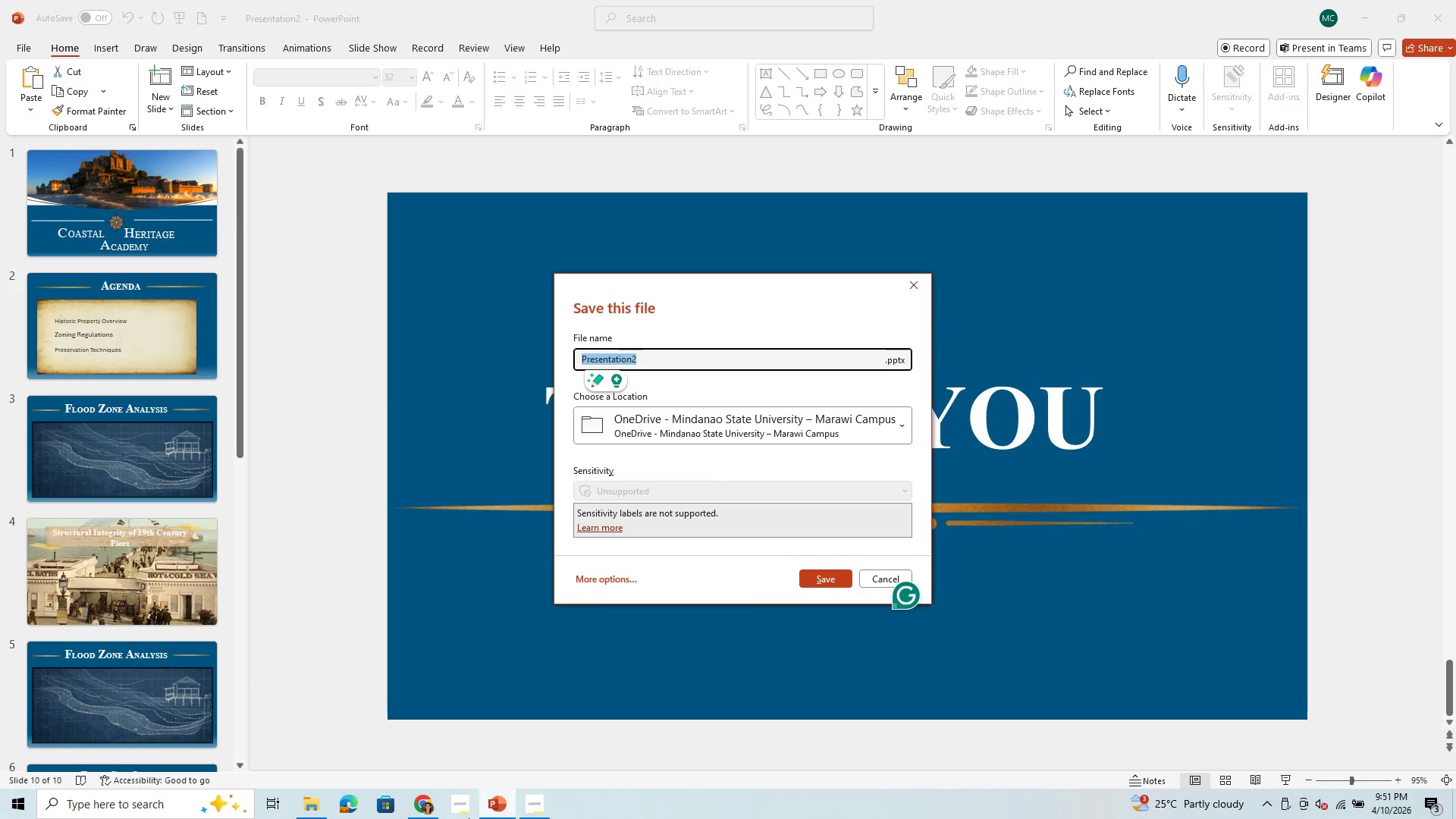 
left_click([523, 801])